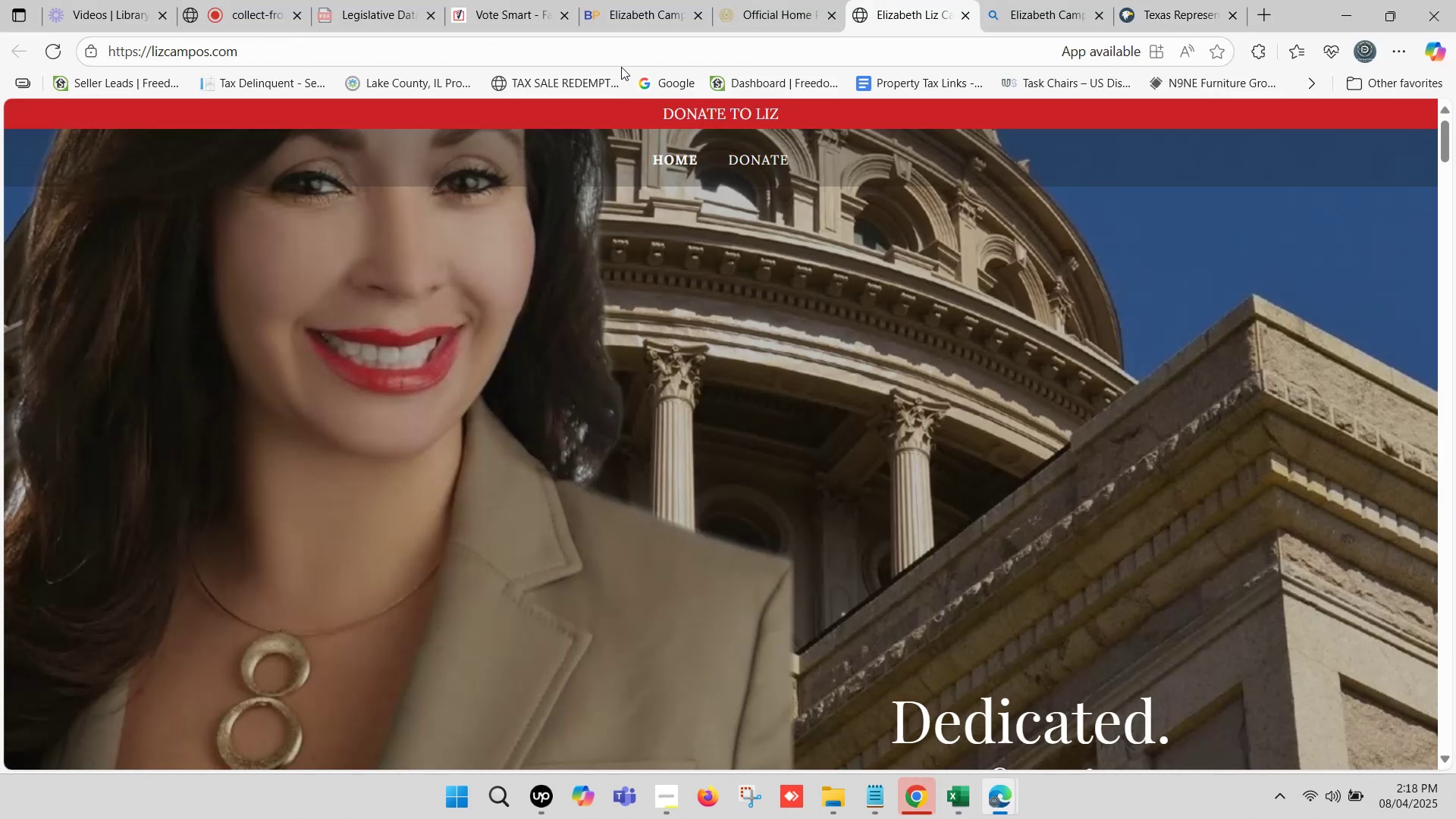 
left_click([601, 53])
 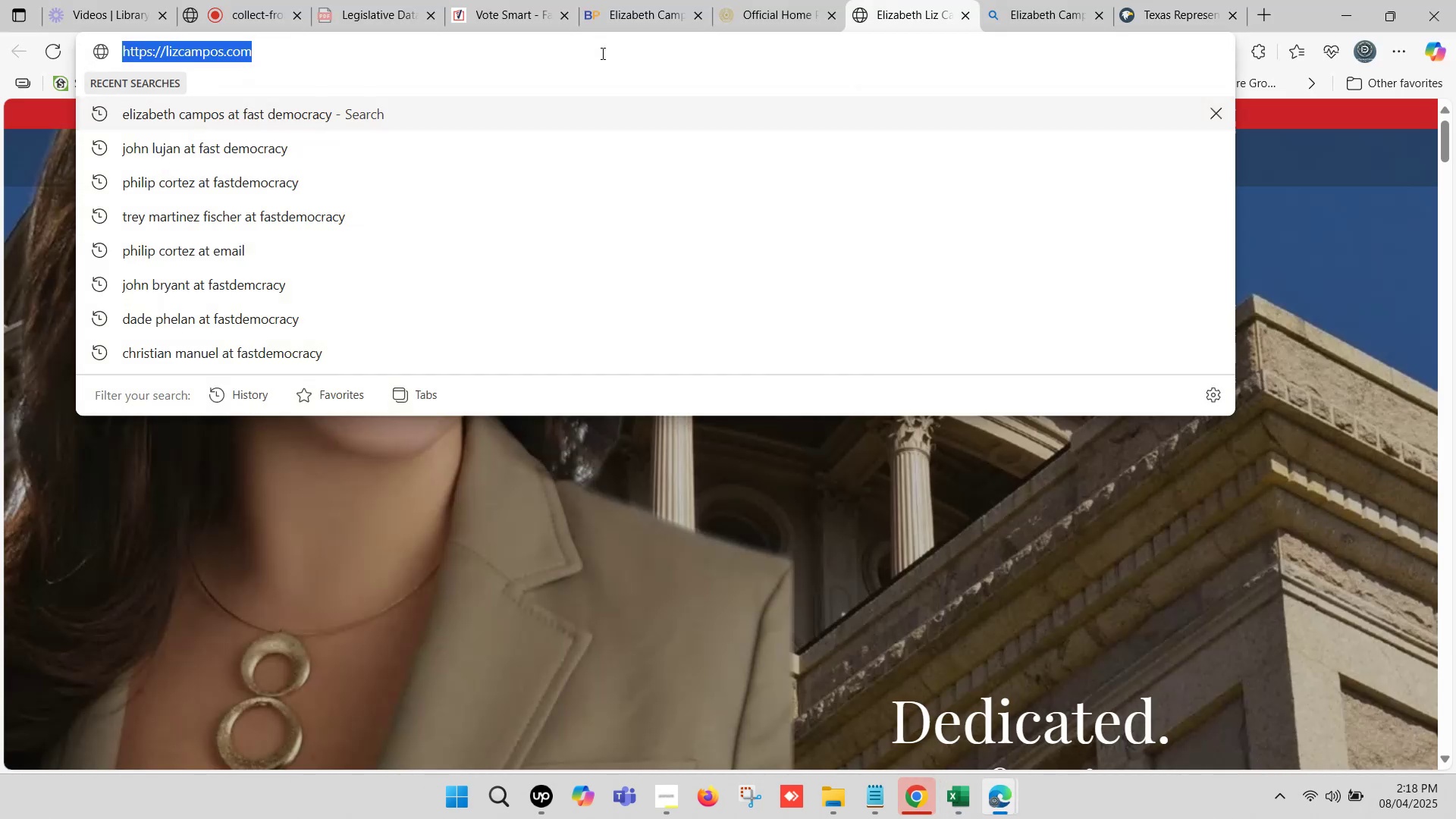 
hold_key(key=ControlLeft, duration=0.56)
 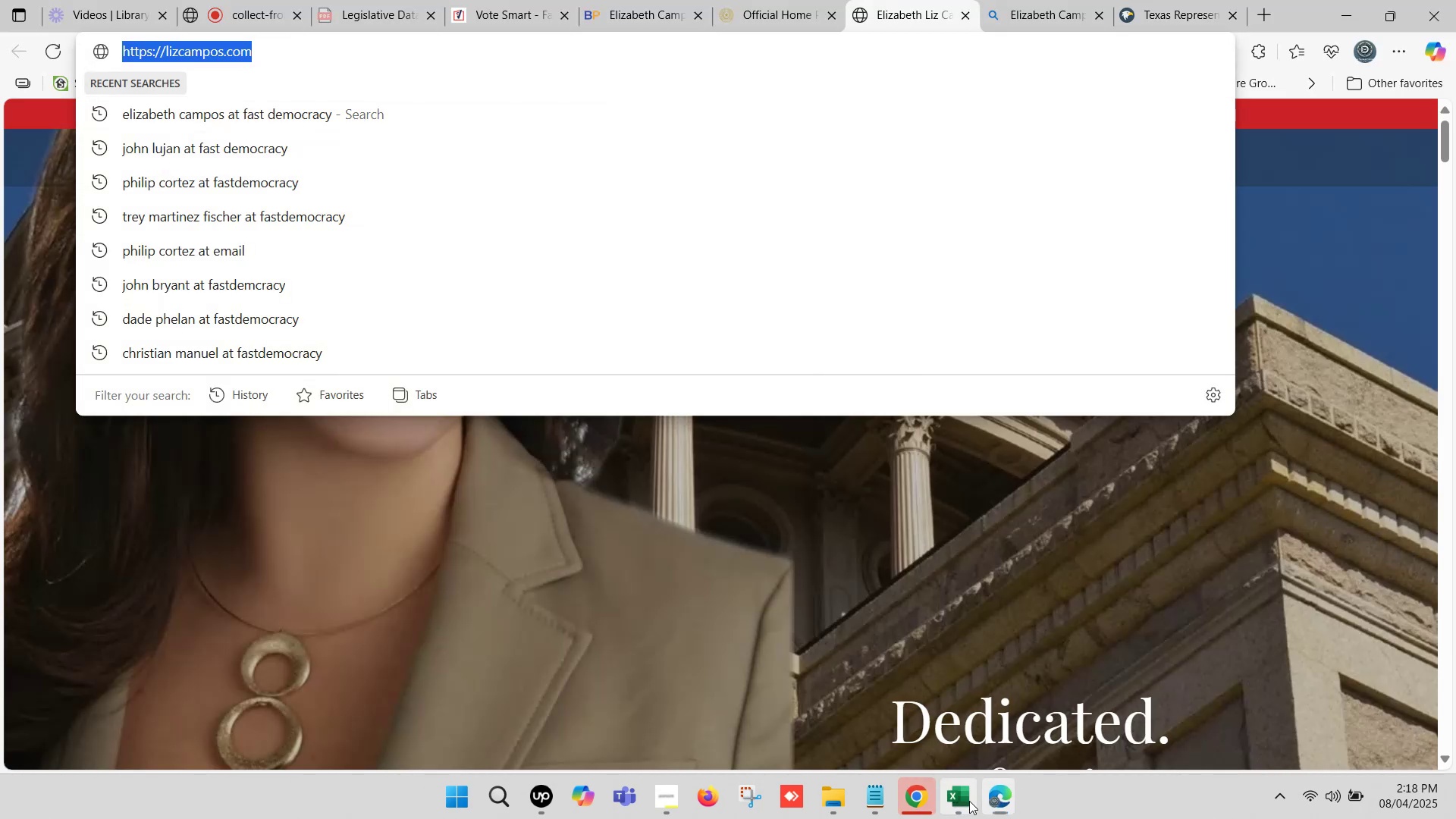 
hold_key(key=C, duration=0.41)
 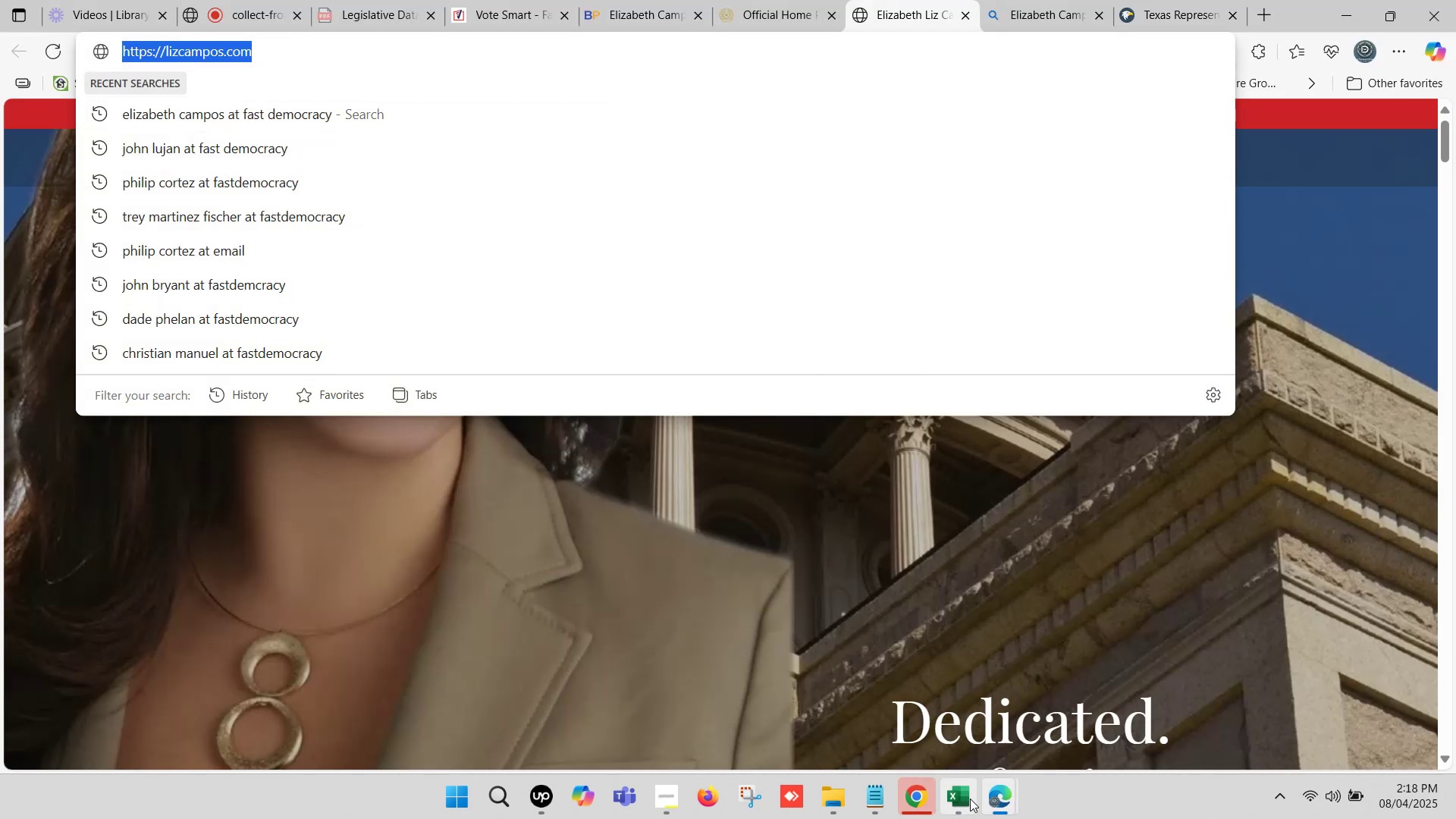 
left_click([969, 801])
 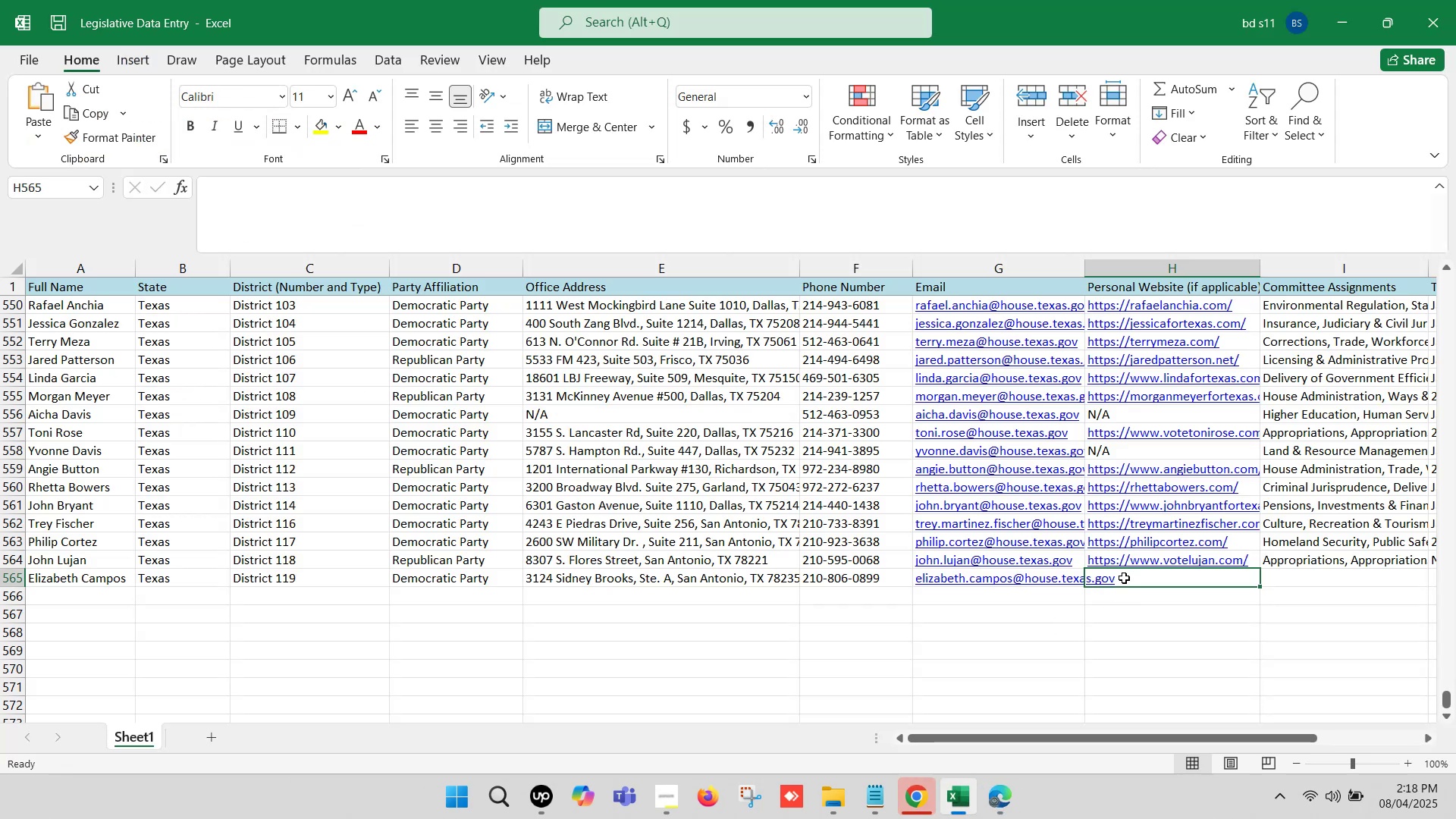 
double_click([1124, 578])
 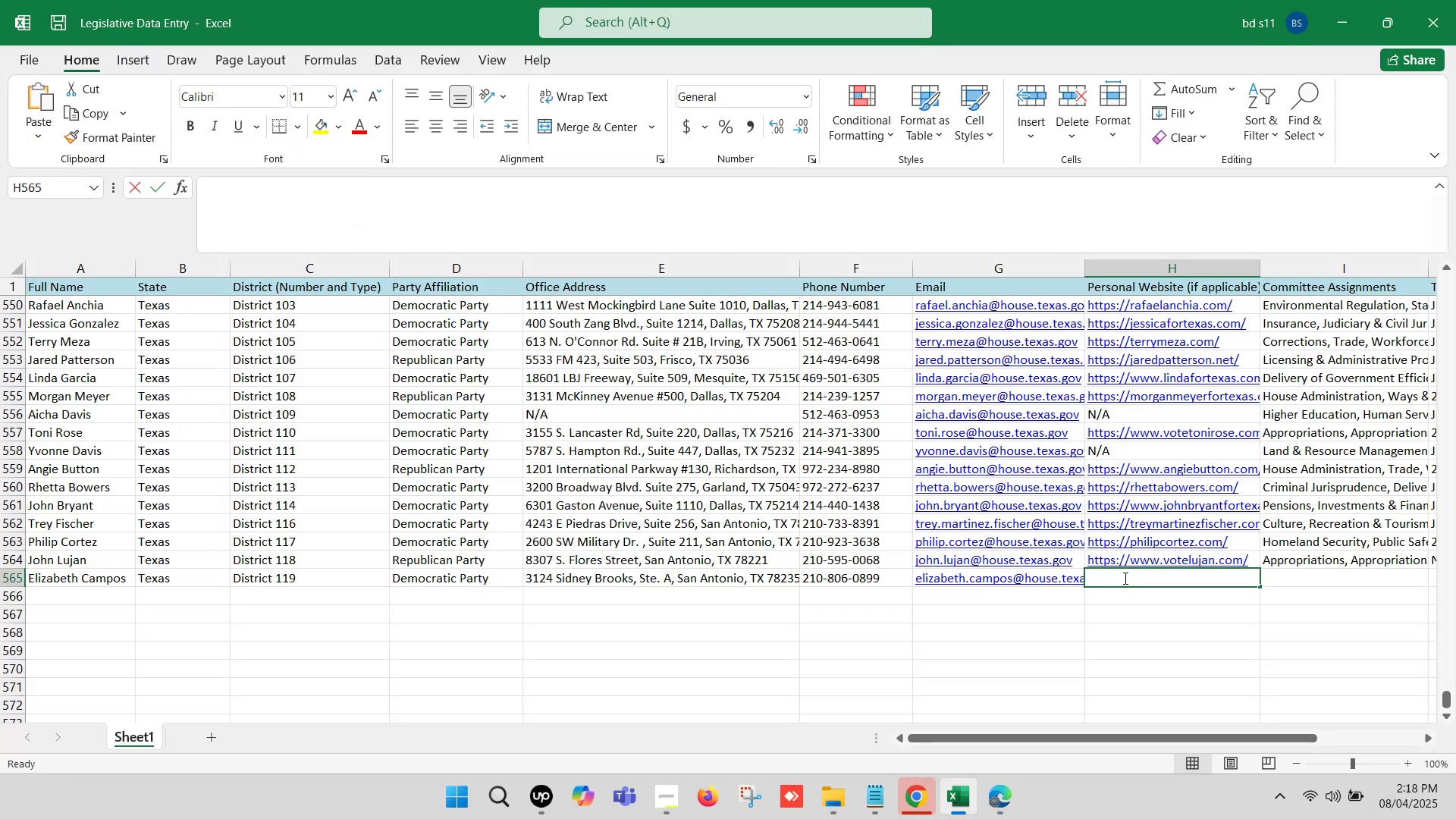 
key(Control+V)
 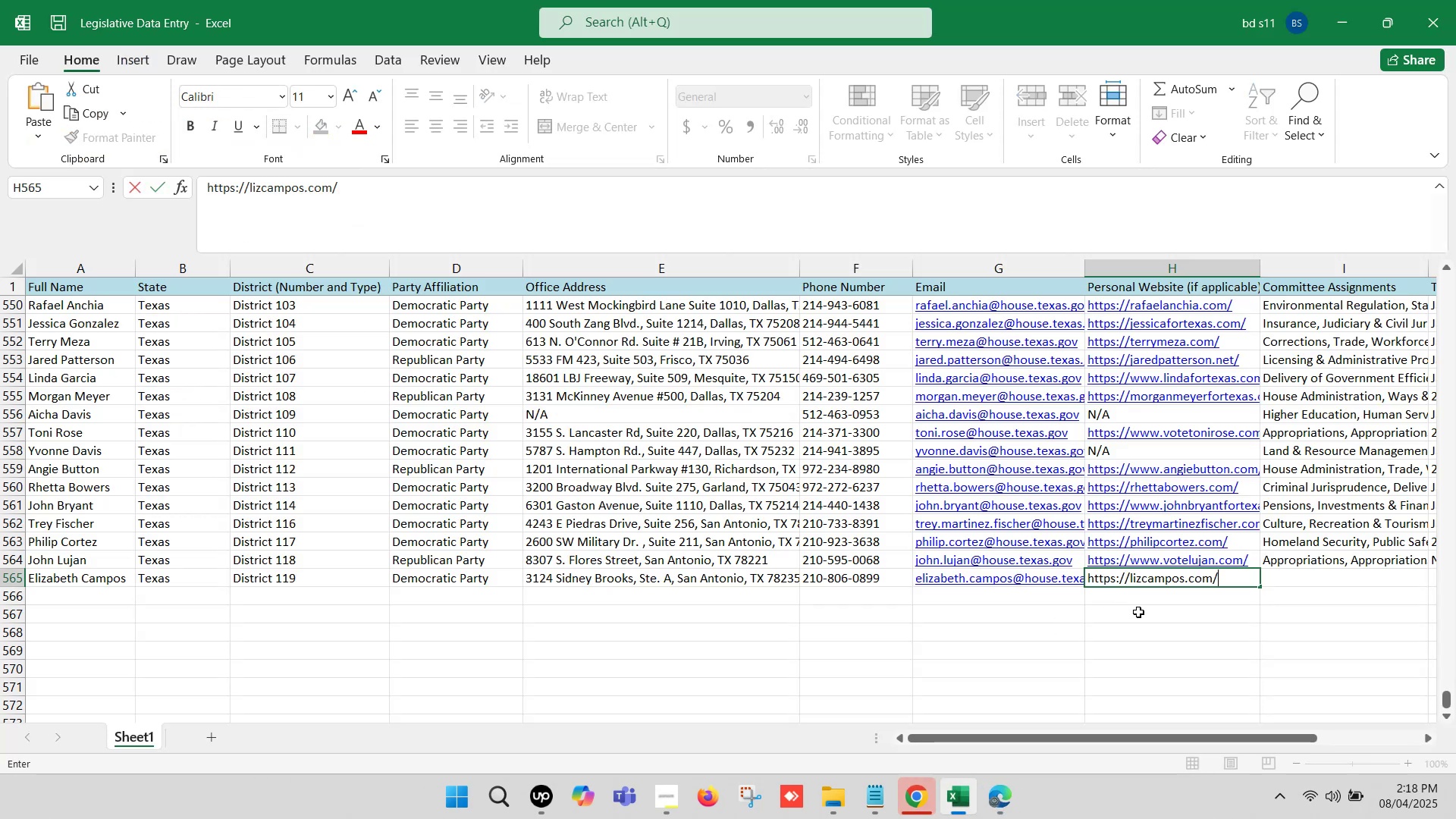 
left_click([1141, 617])
 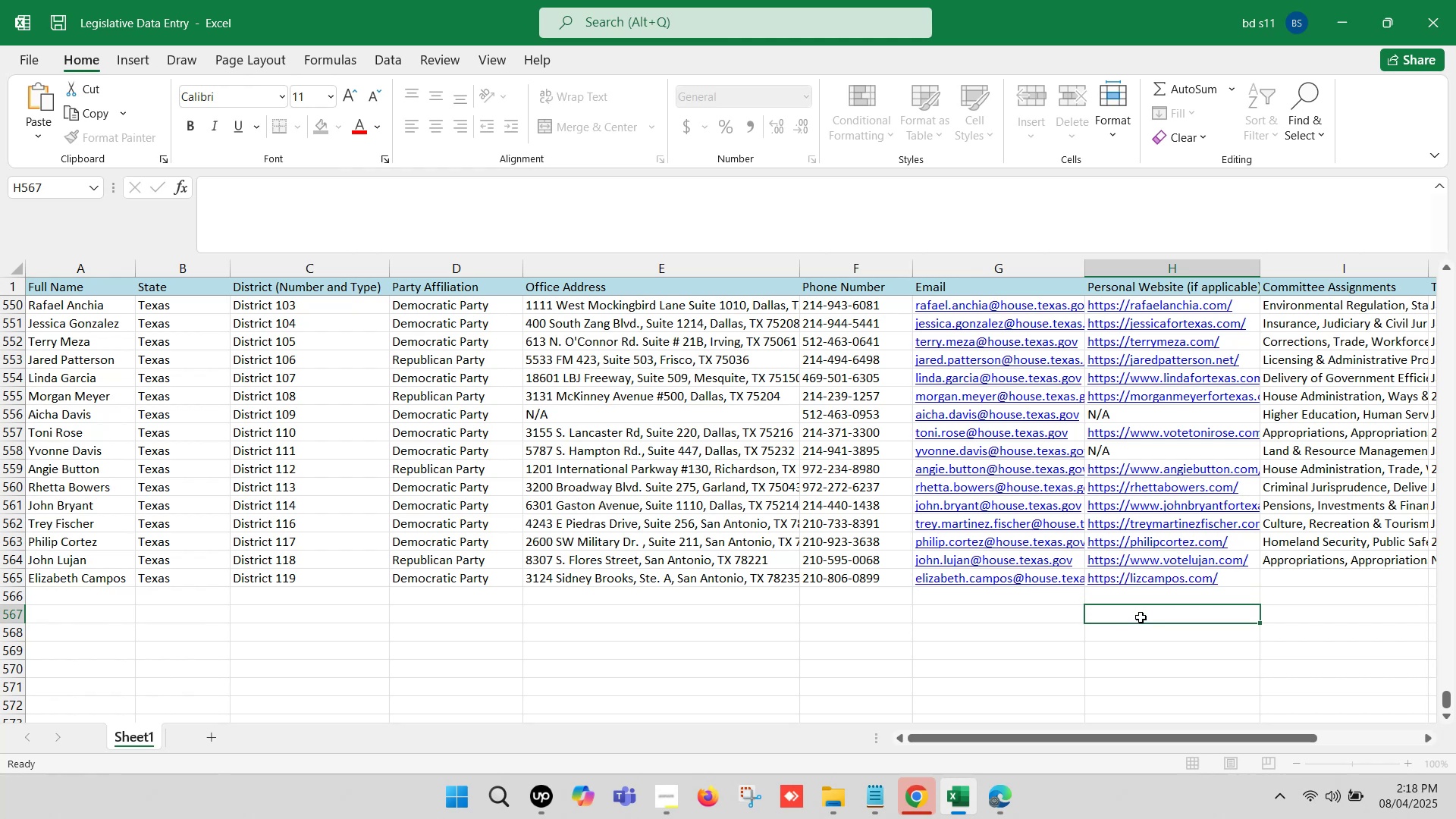 
key(Control+S)
 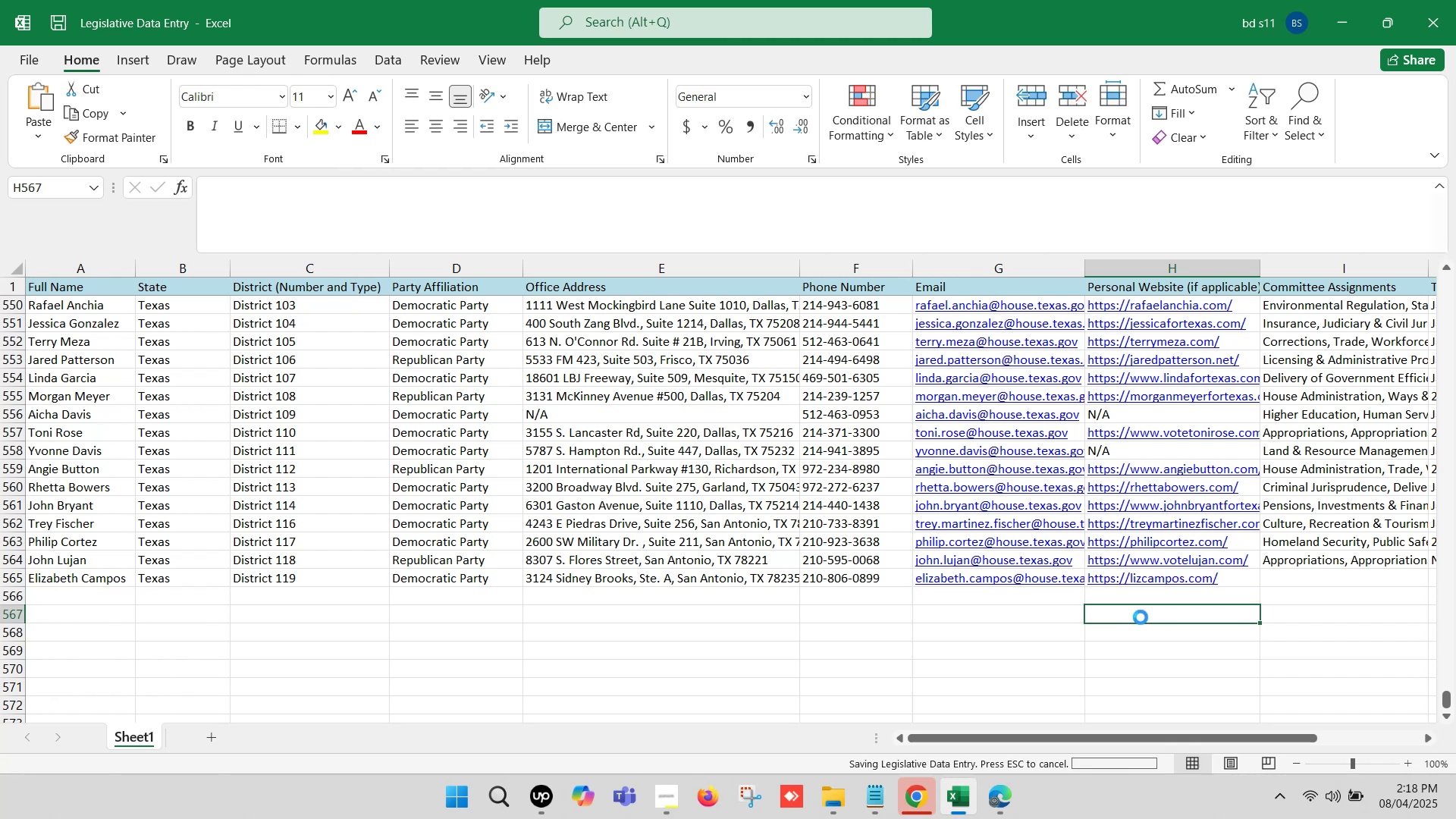 
key(Control+S)
 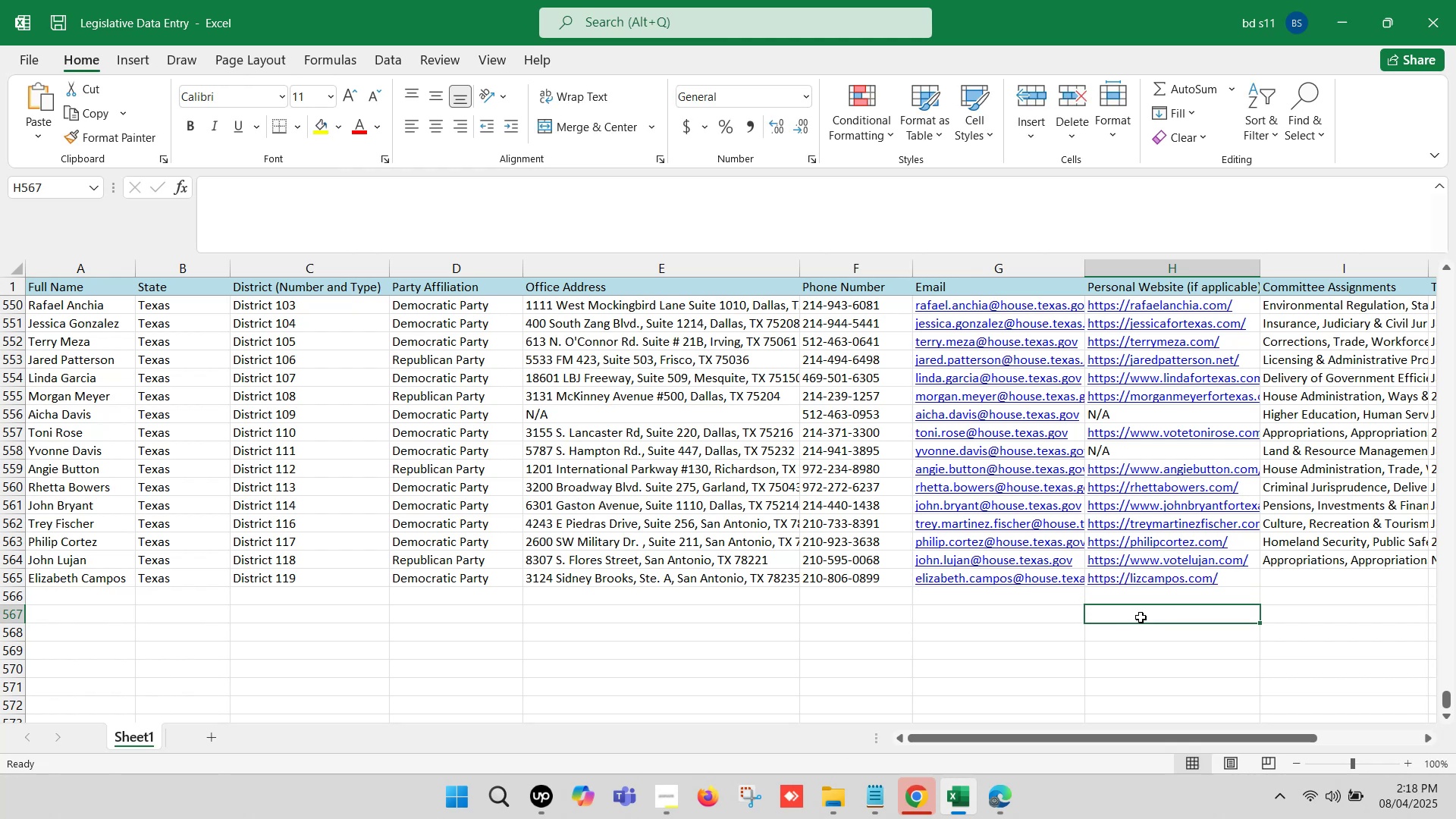 
key(ArrowRight)
 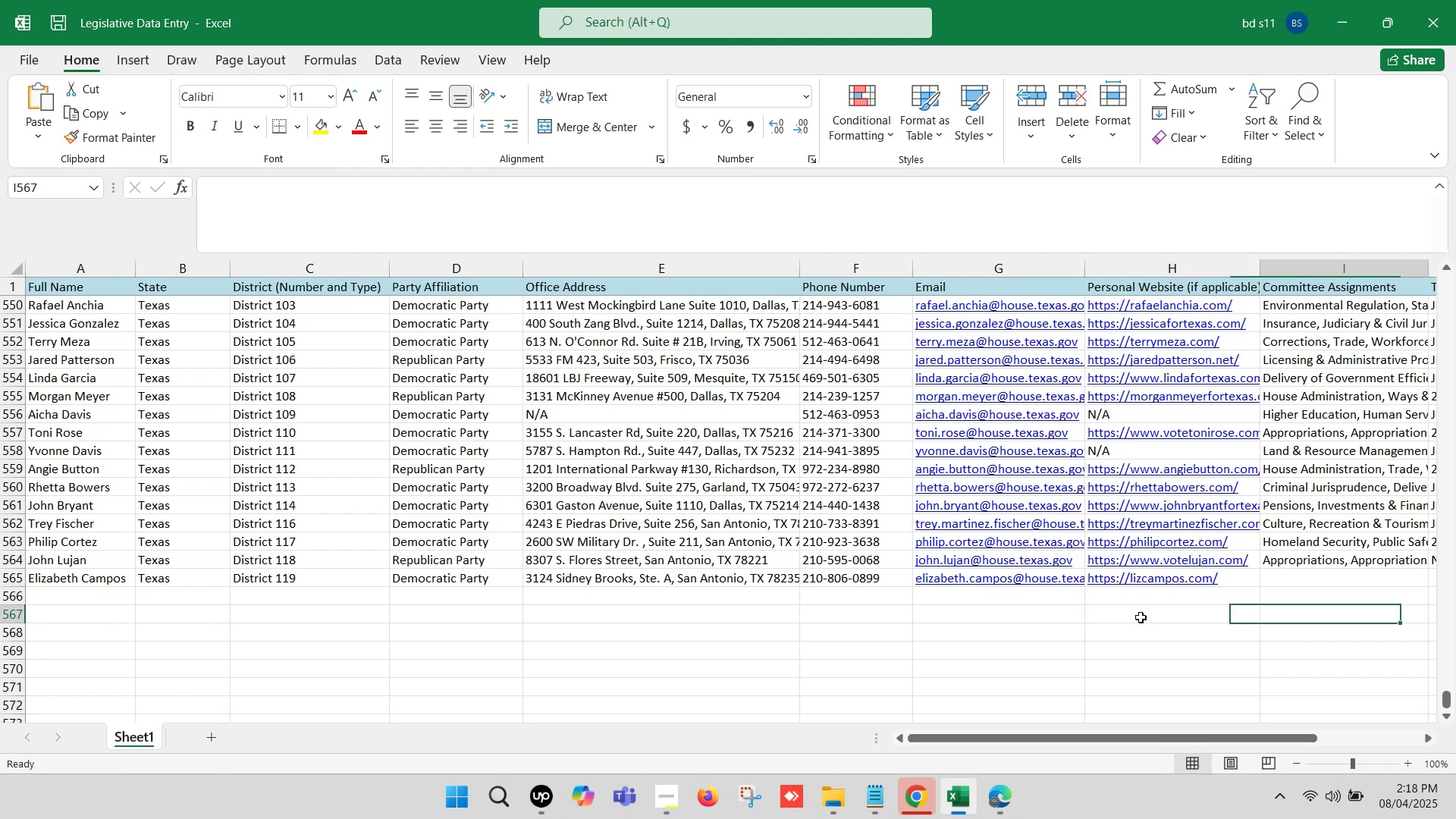 
key(ArrowRight)
 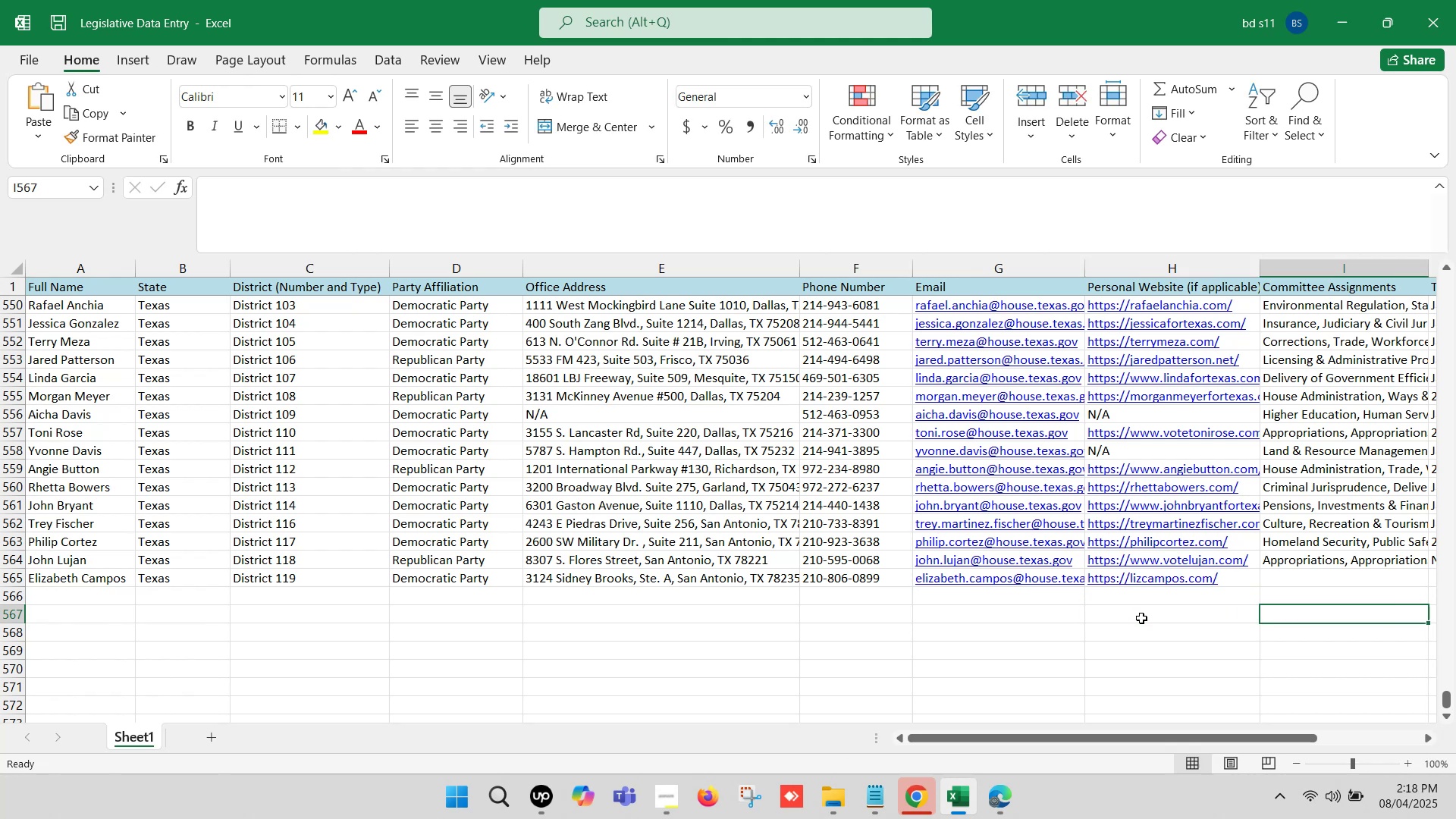 
key(ArrowRight)
 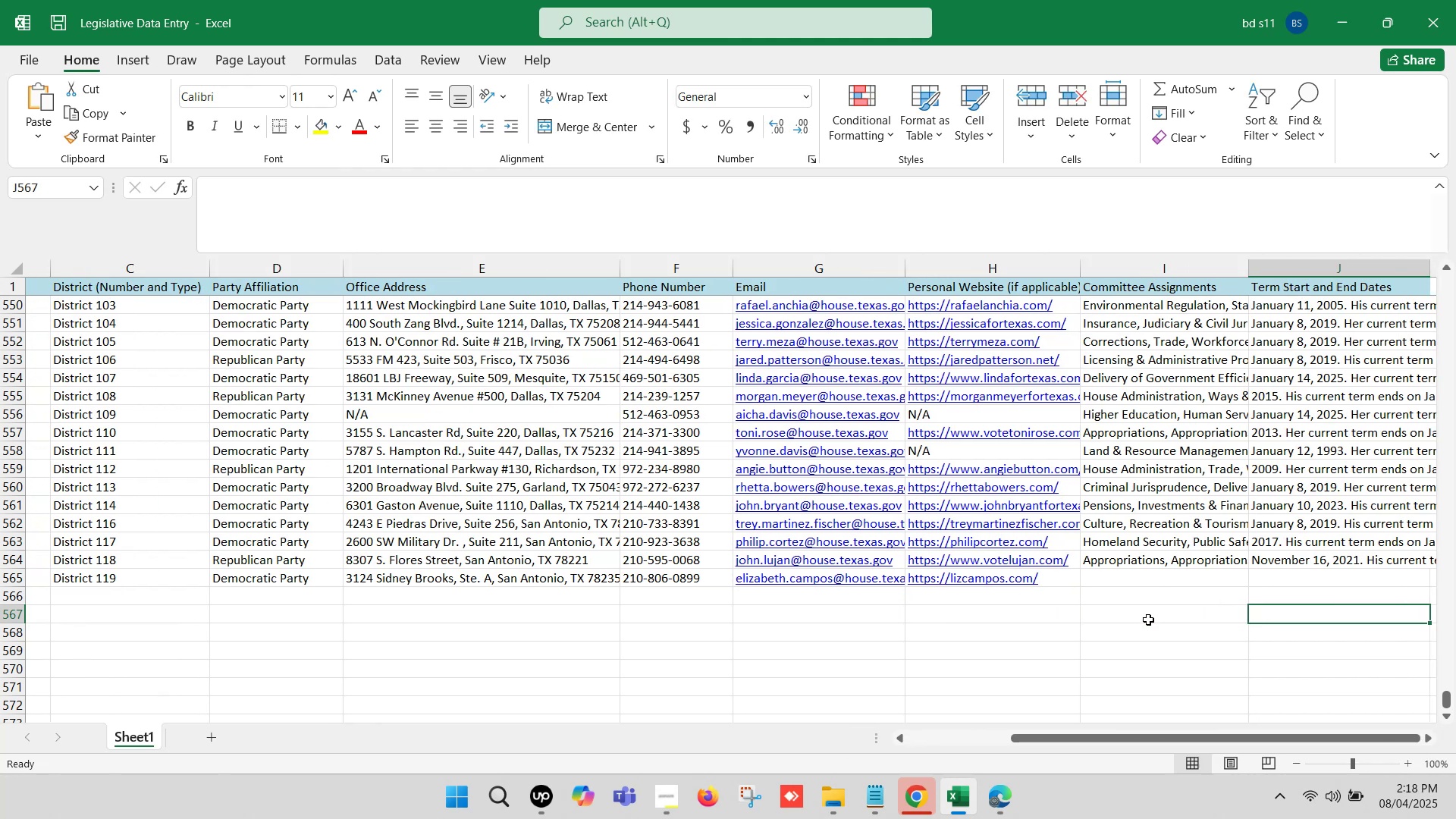 
key(ArrowRight)
 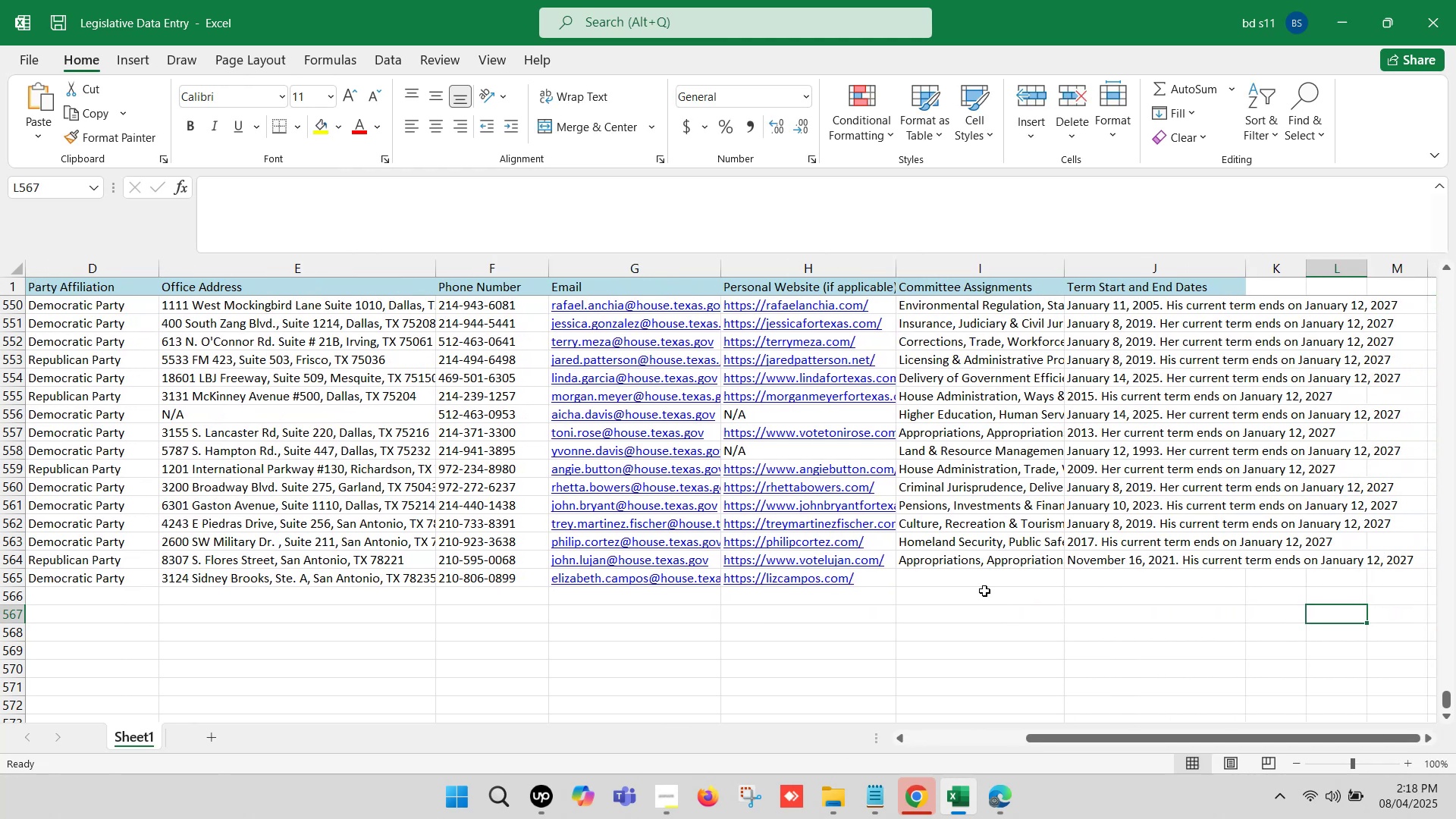 
left_click([973, 573])
 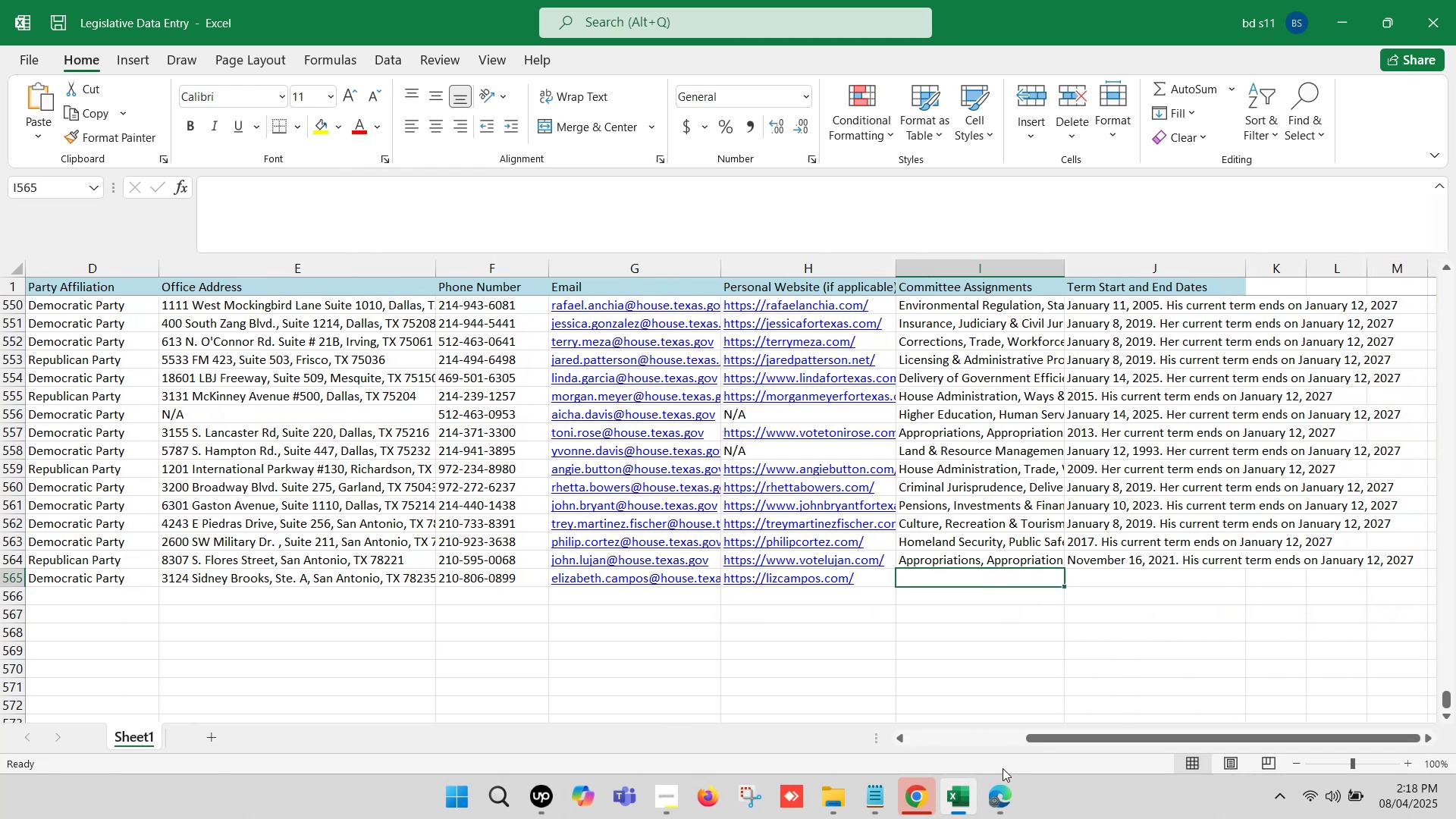 
left_click([1003, 782])
 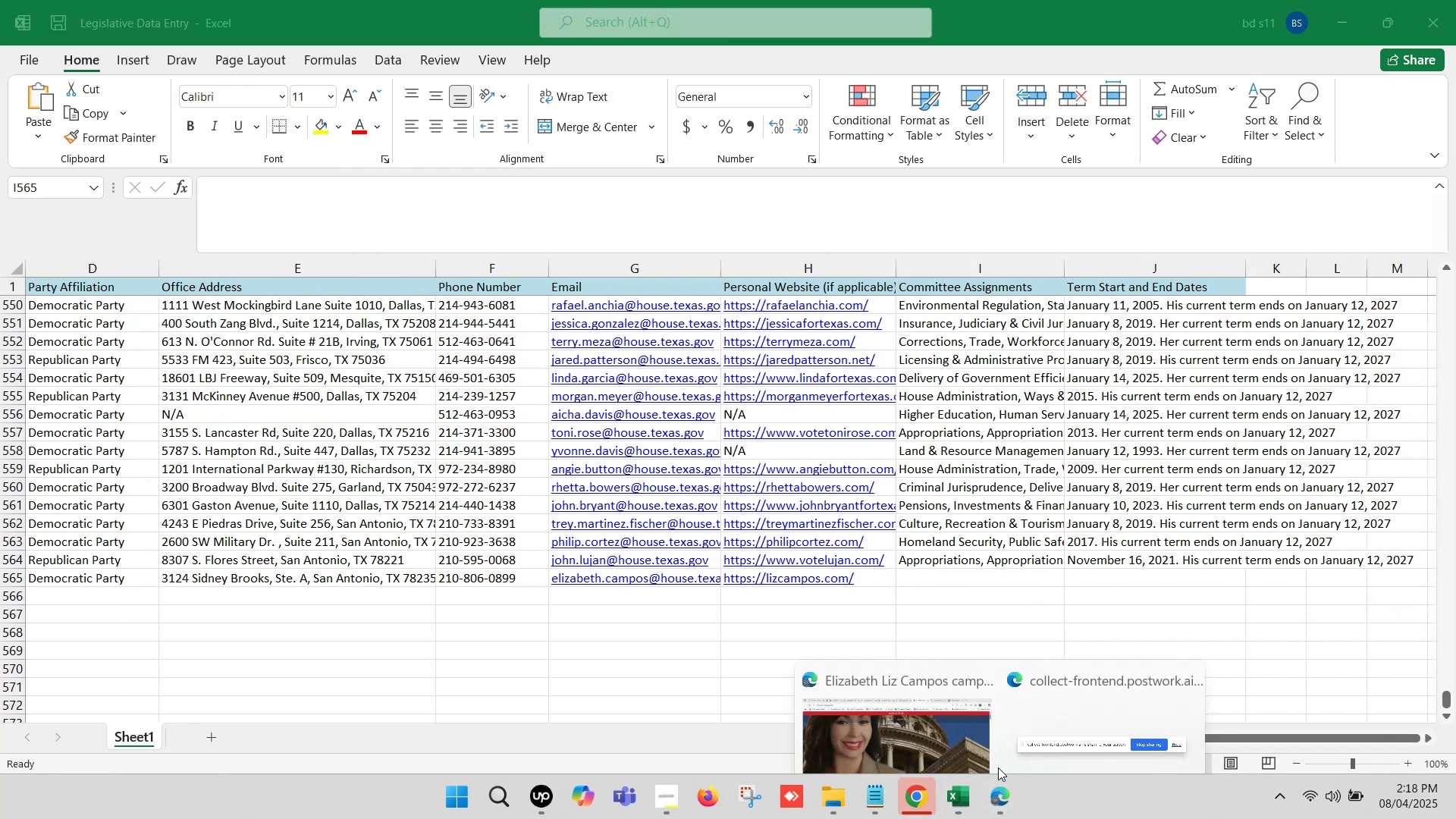 
left_click([910, 685])
 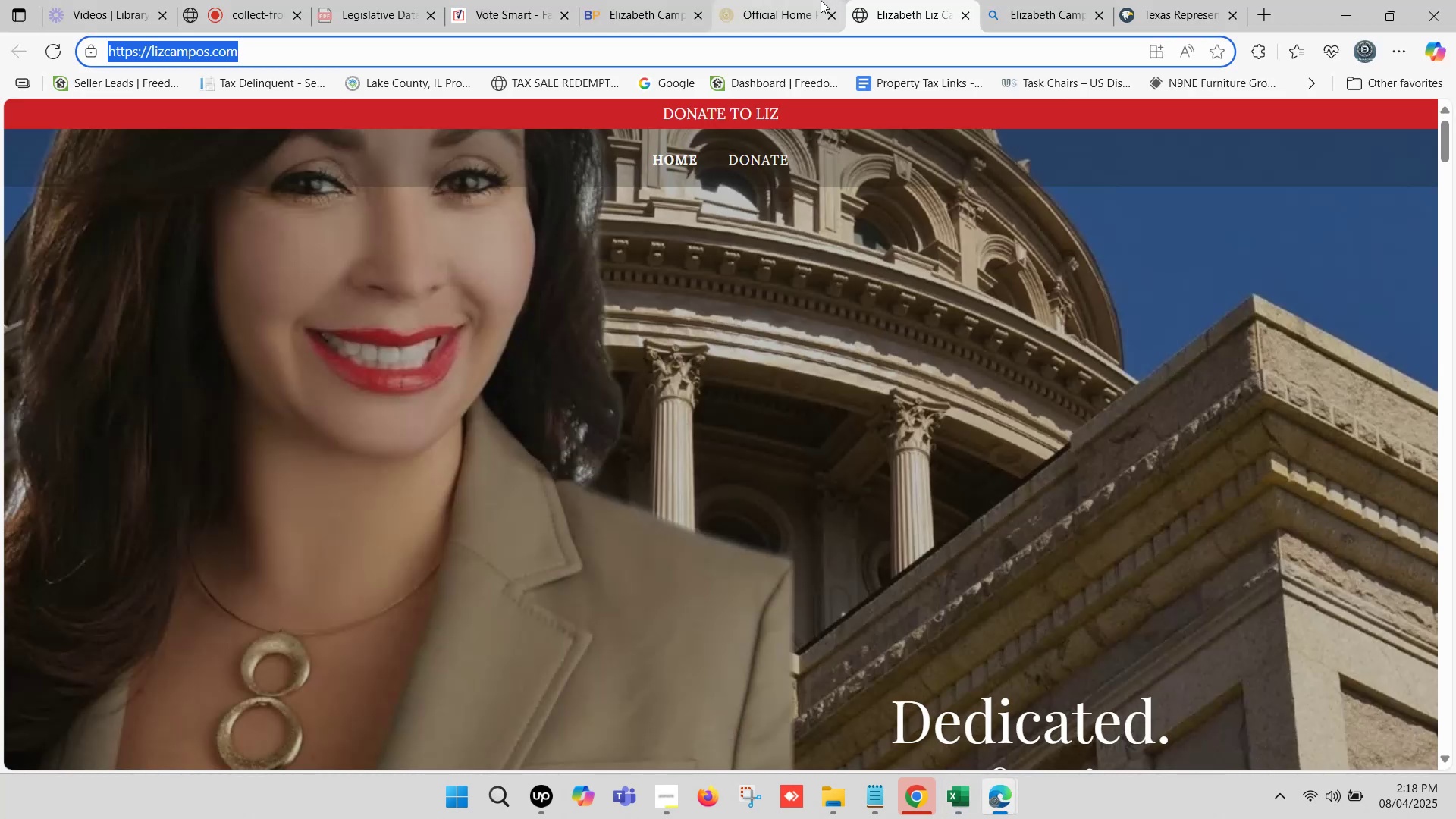 
left_click([797, 0])
 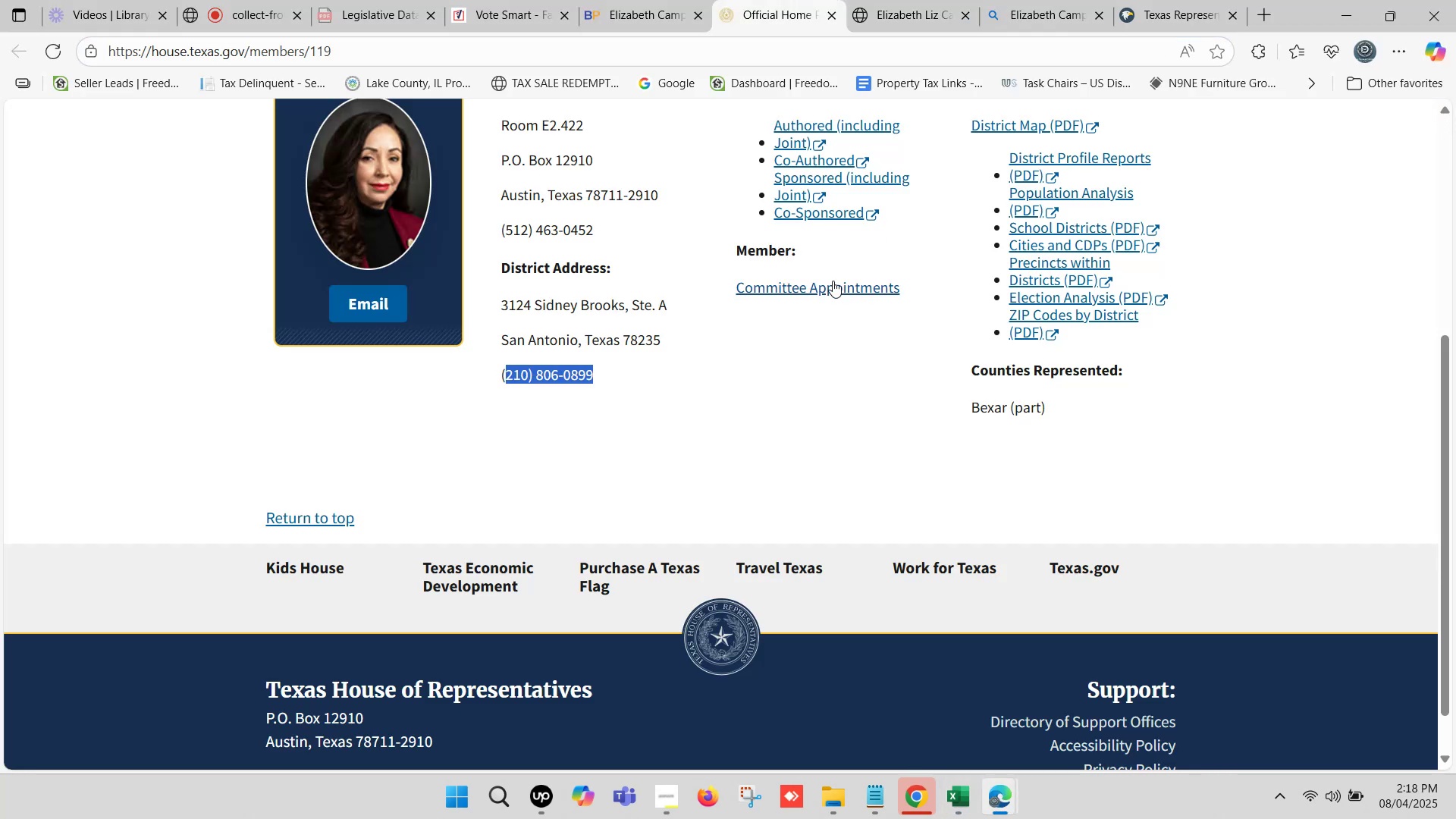 
left_click([830, 285])
 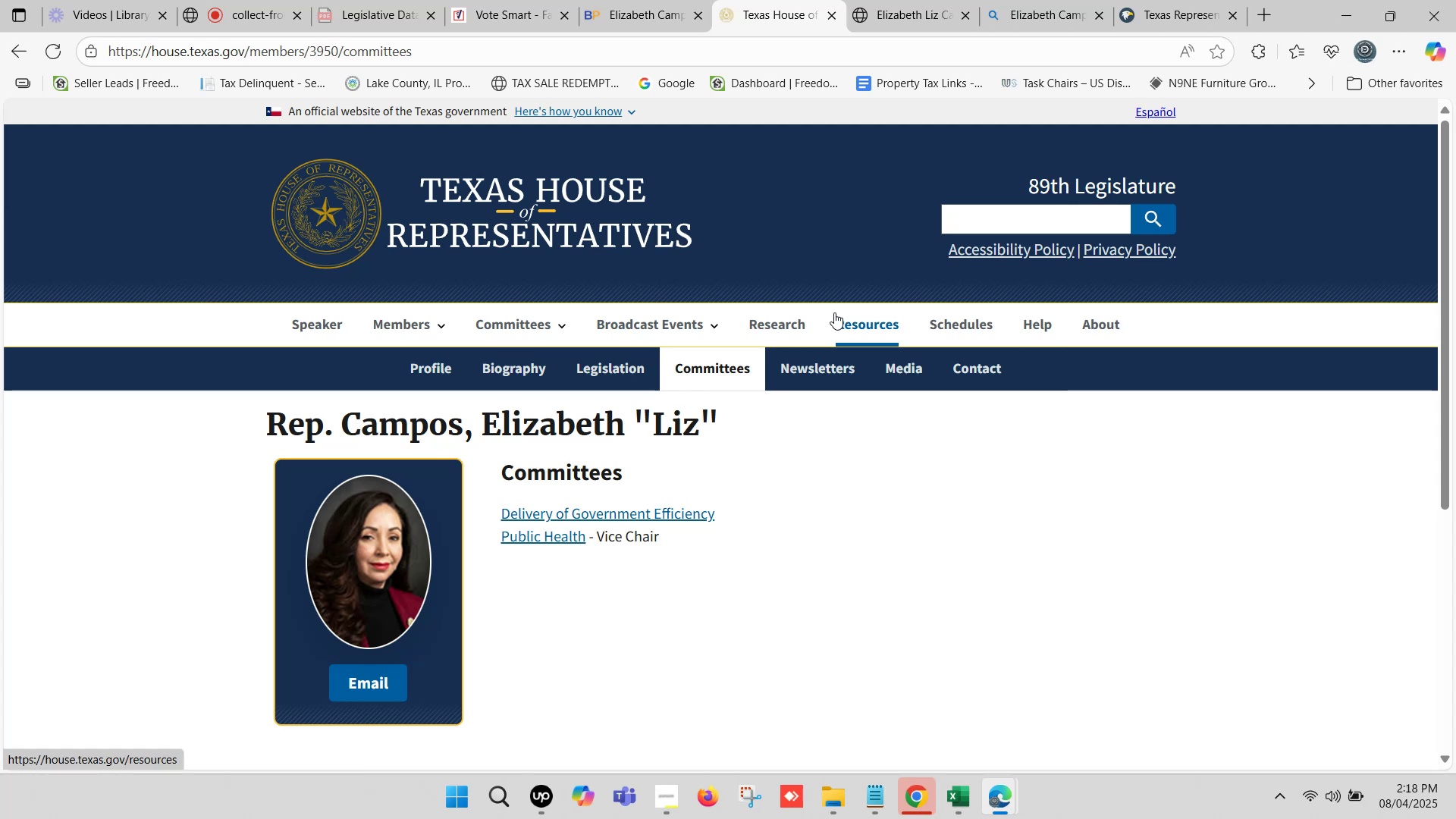 
wait(11.55)
 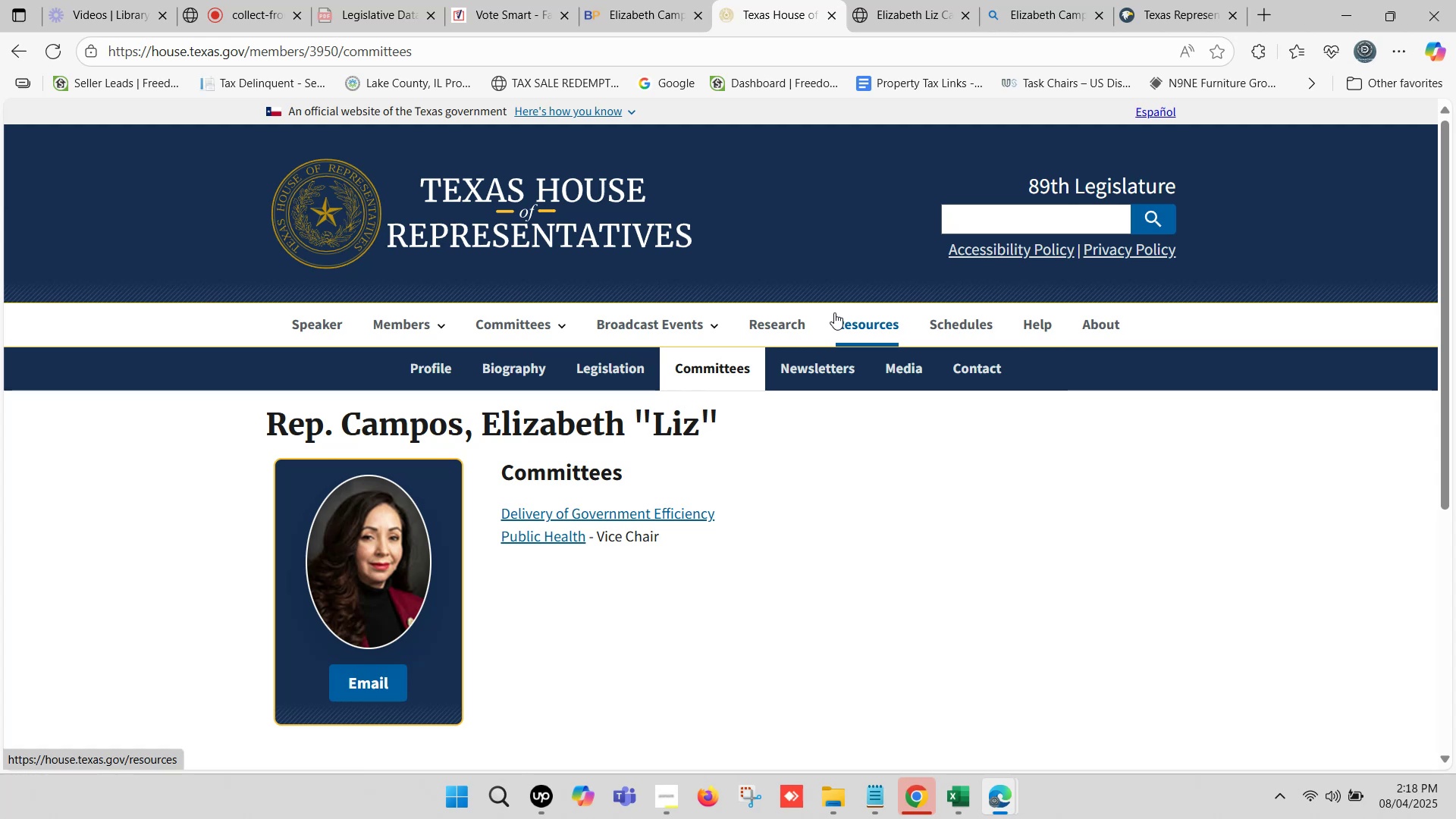 
key(Control+C)
 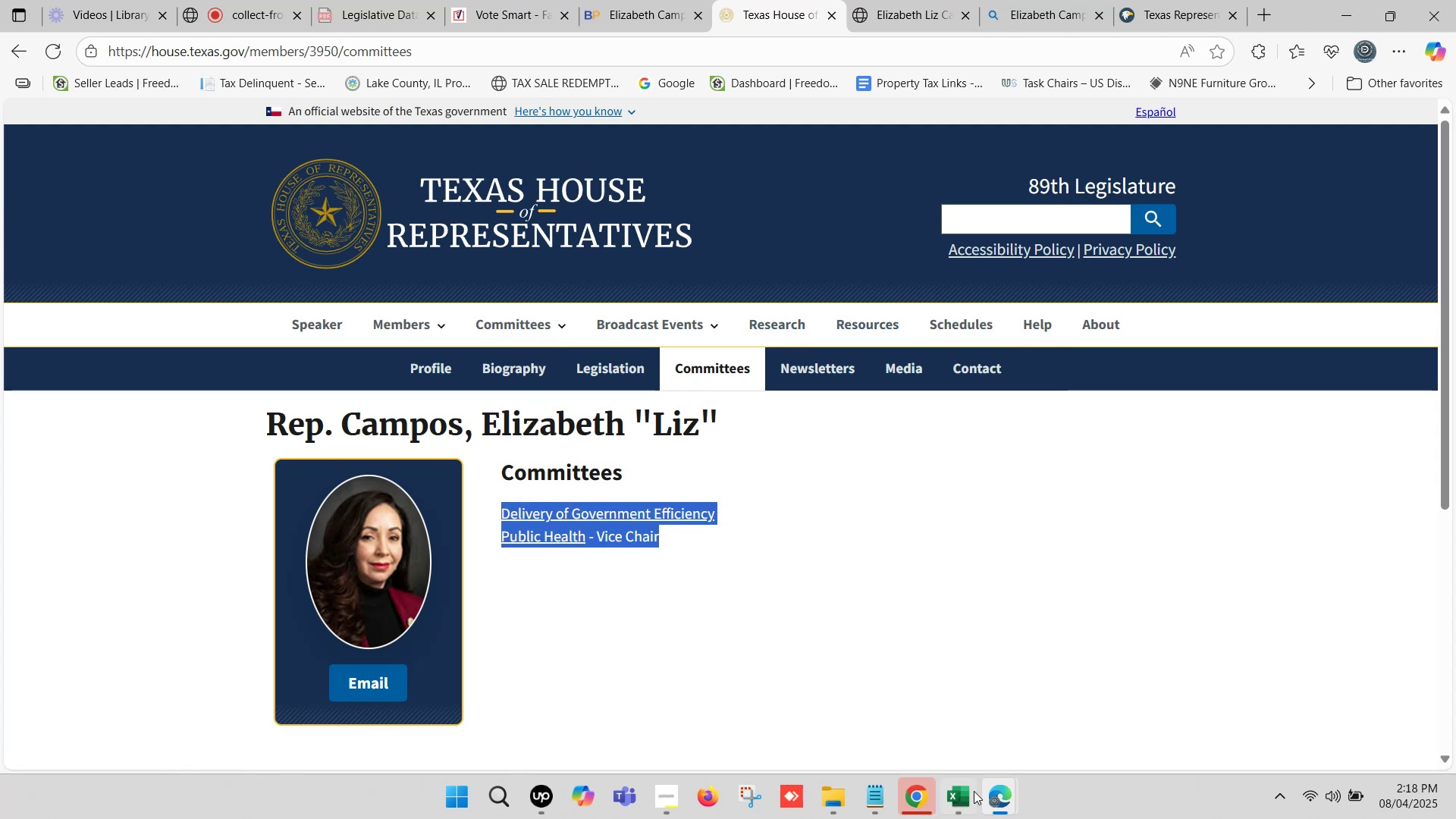 
left_click([968, 795])
 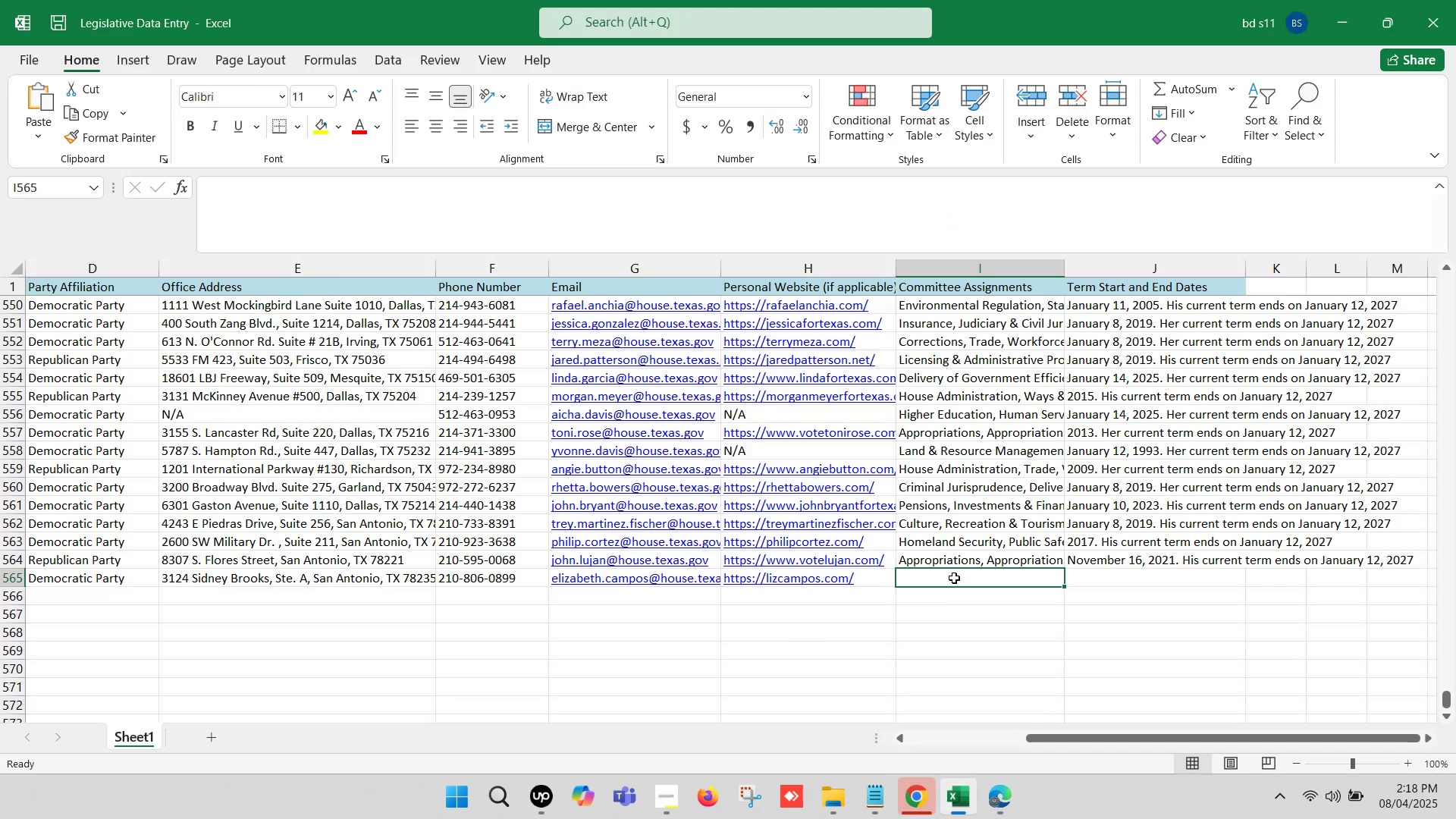 
double_click([952, 576])
 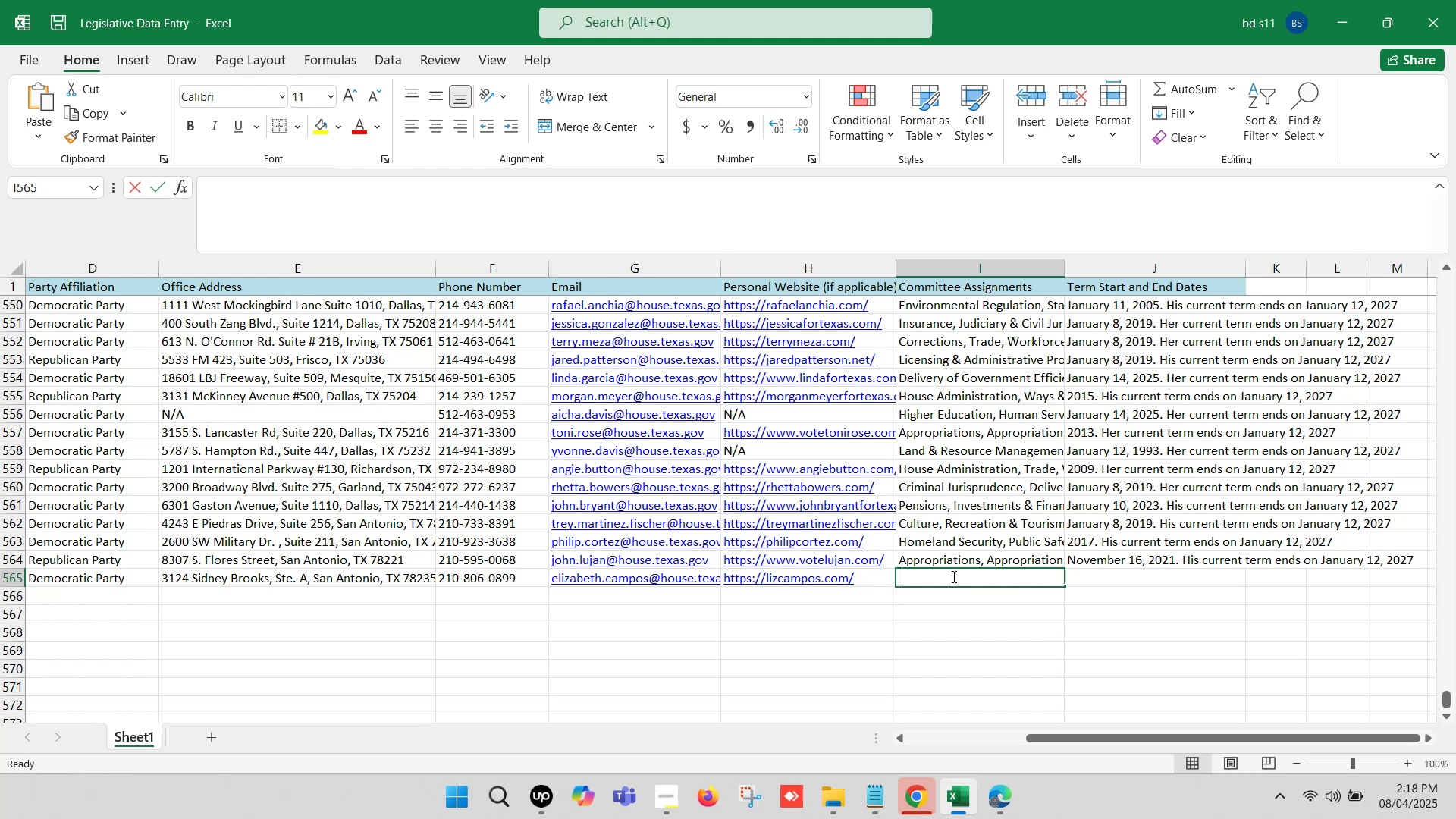 
key(Control+ControlLeft)
 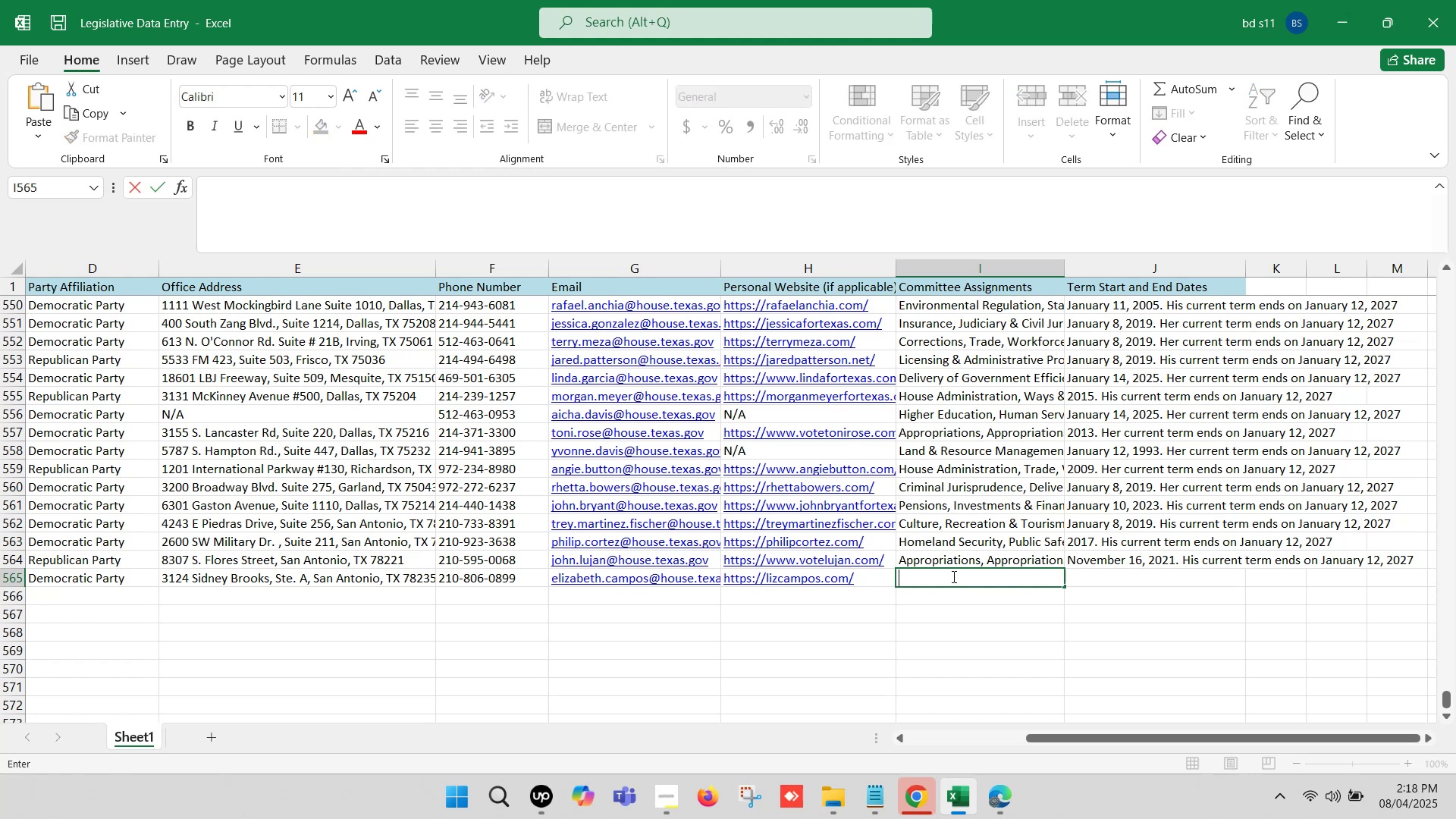 
key(Control+V)
 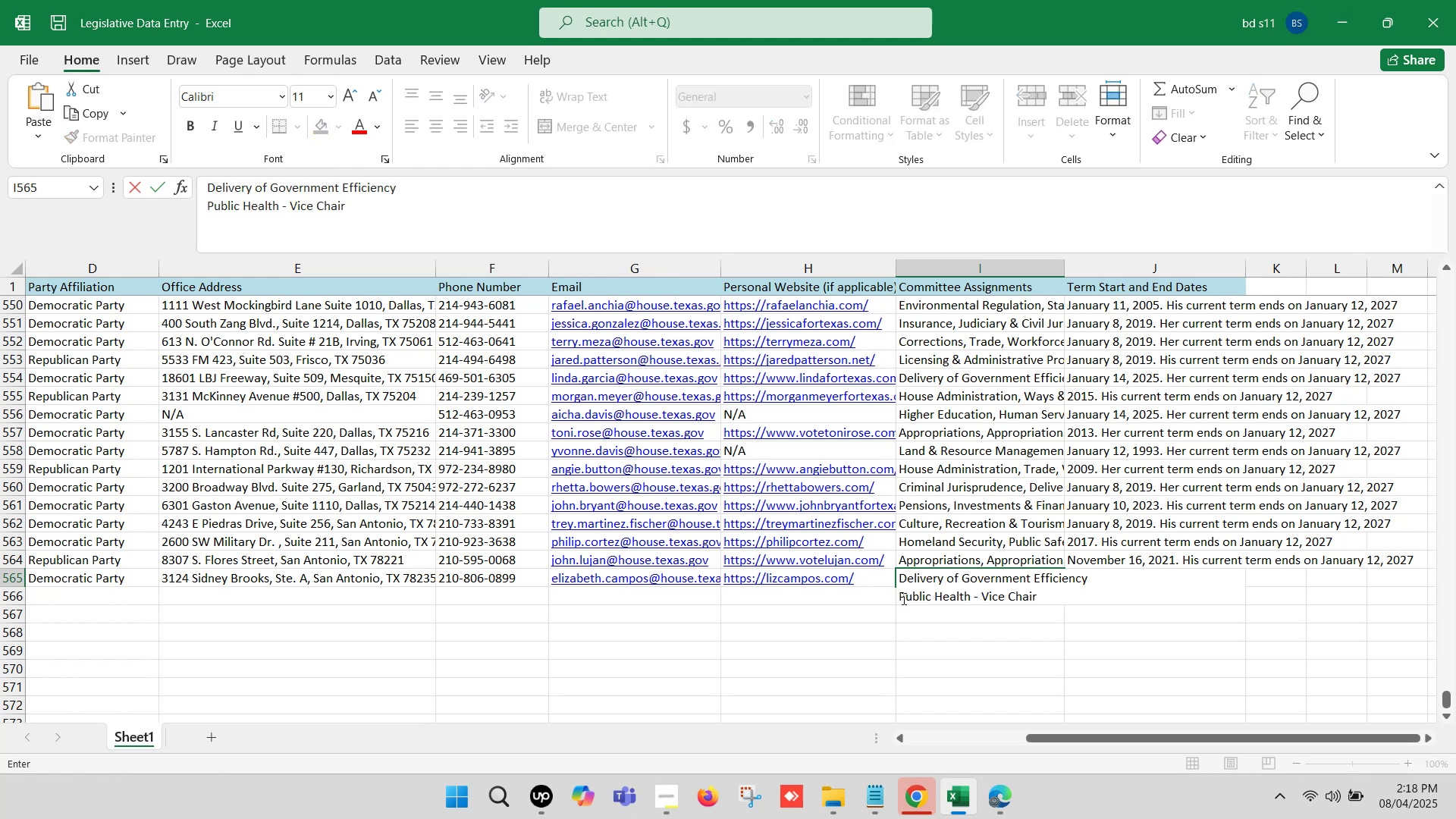 
left_click([899, 598])
 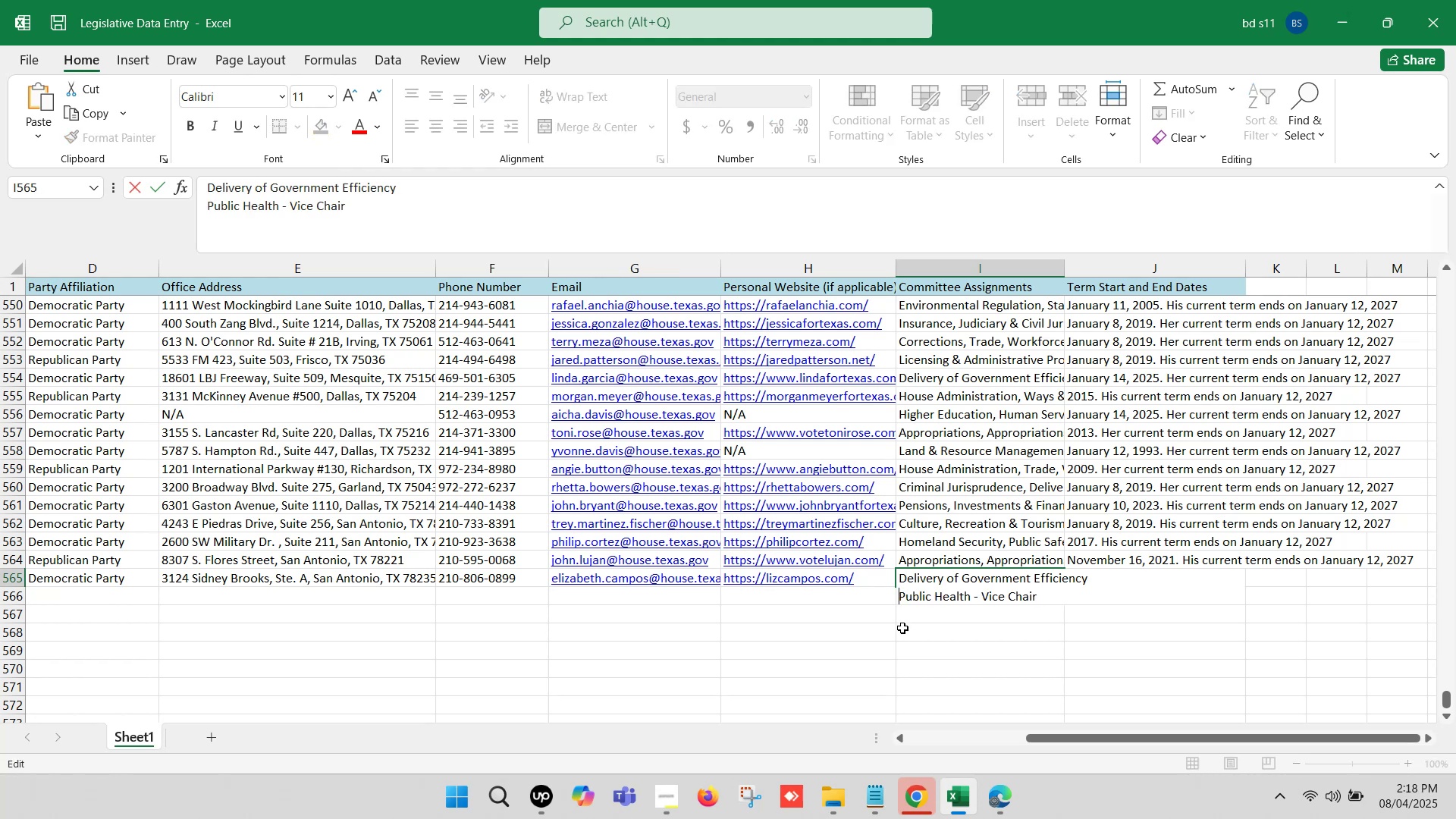 
key(Backspace)
 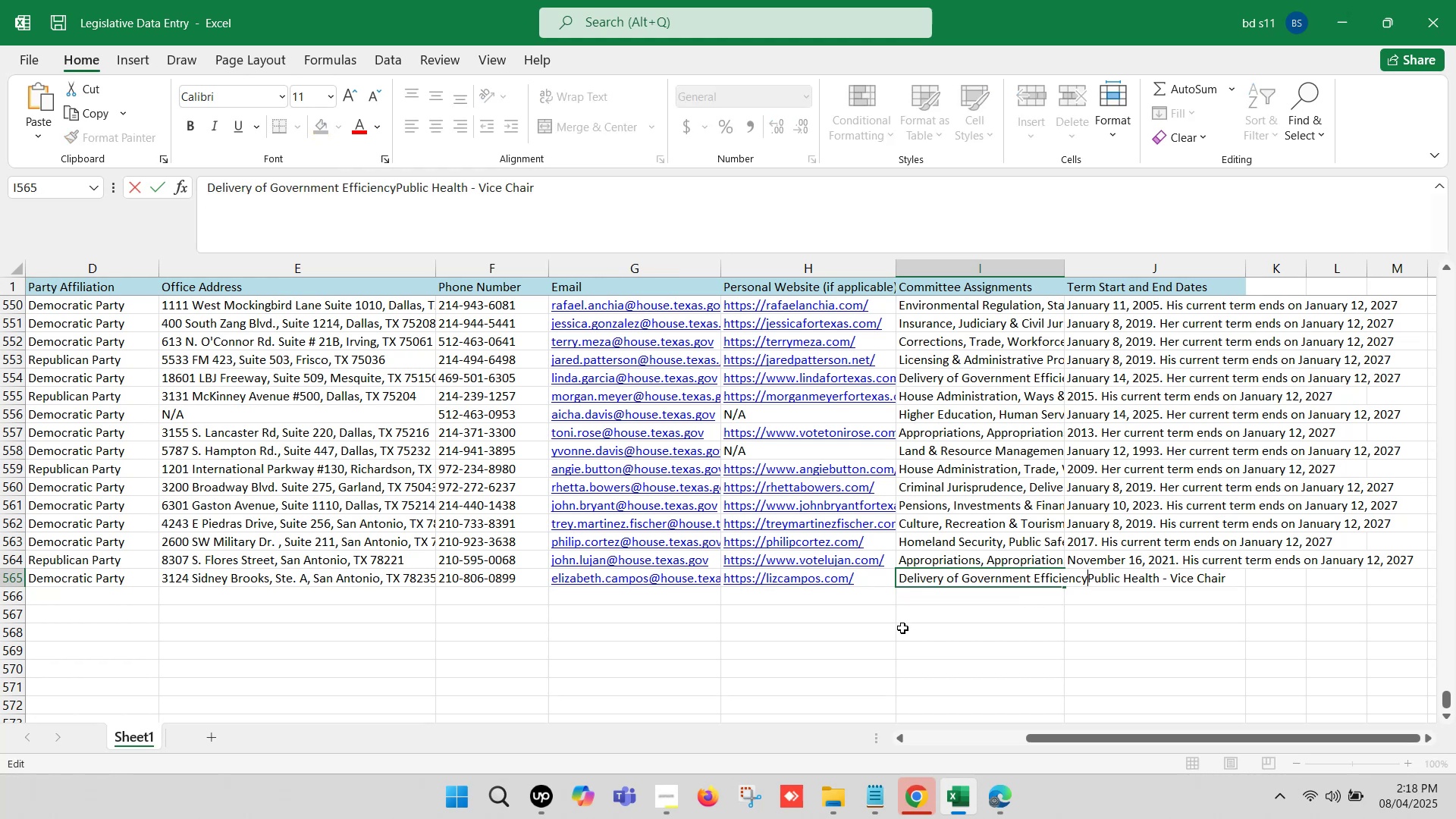 
key(Comma)
 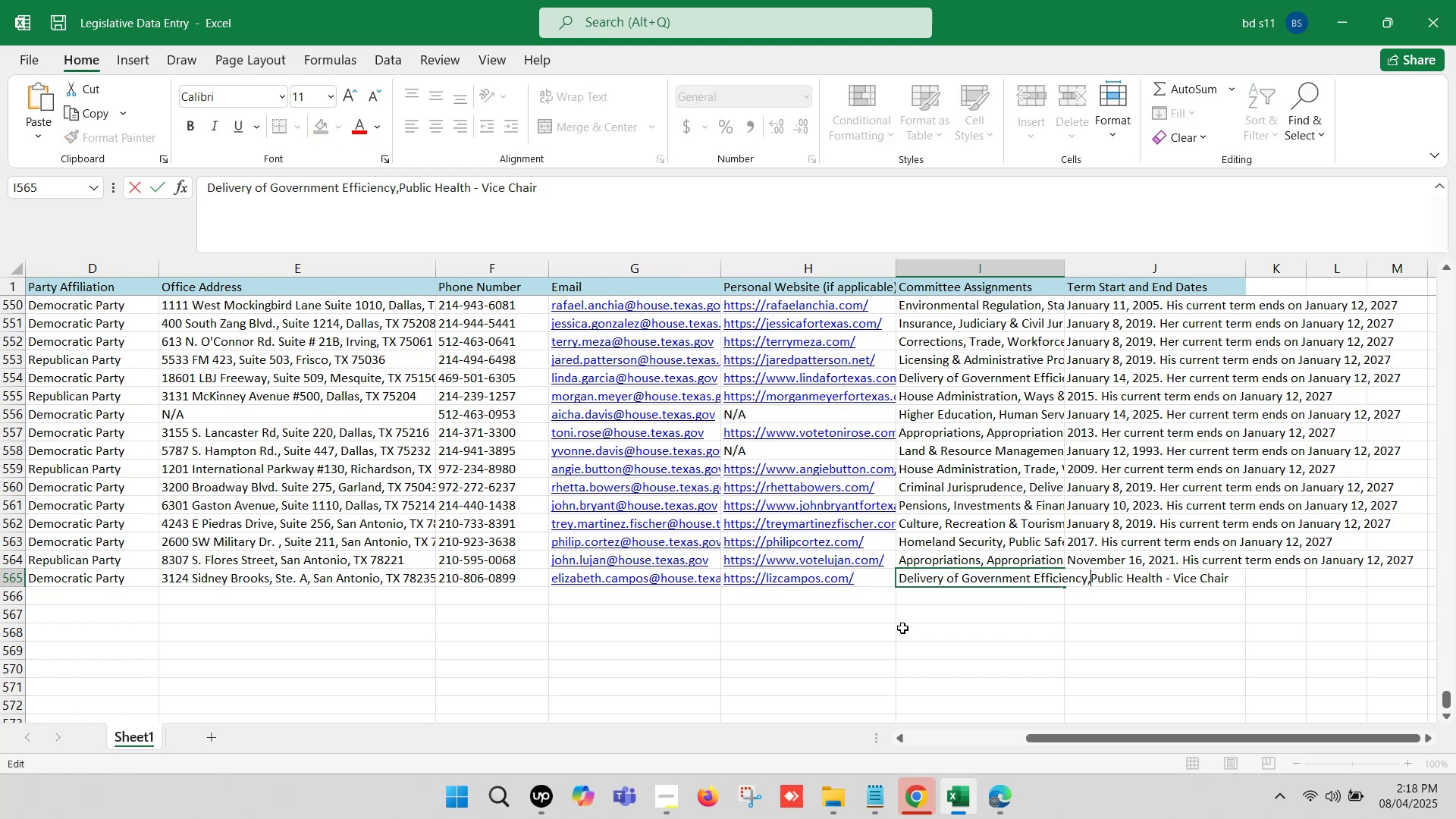 
key(Space)
 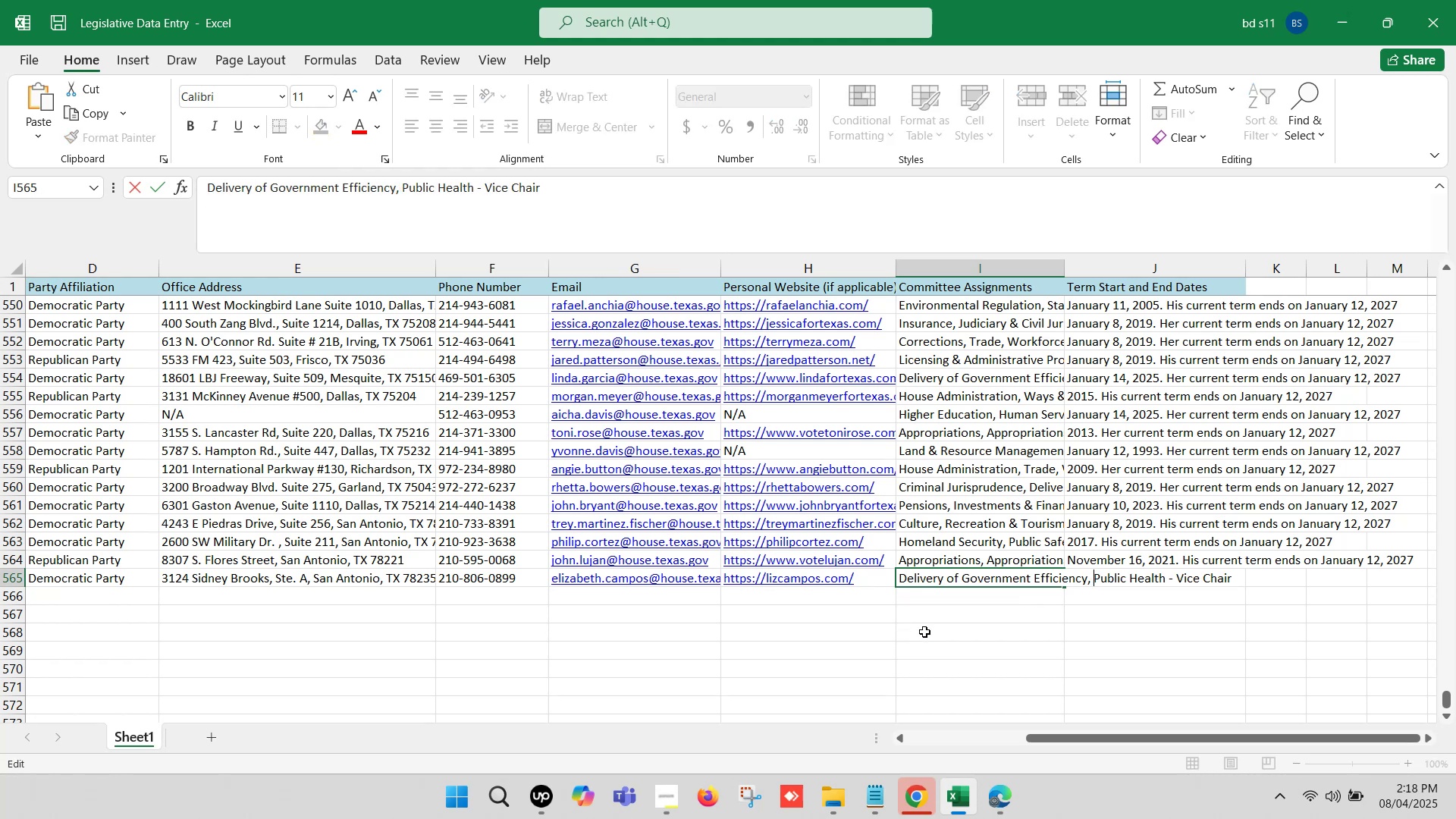 
left_click([993, 632])
 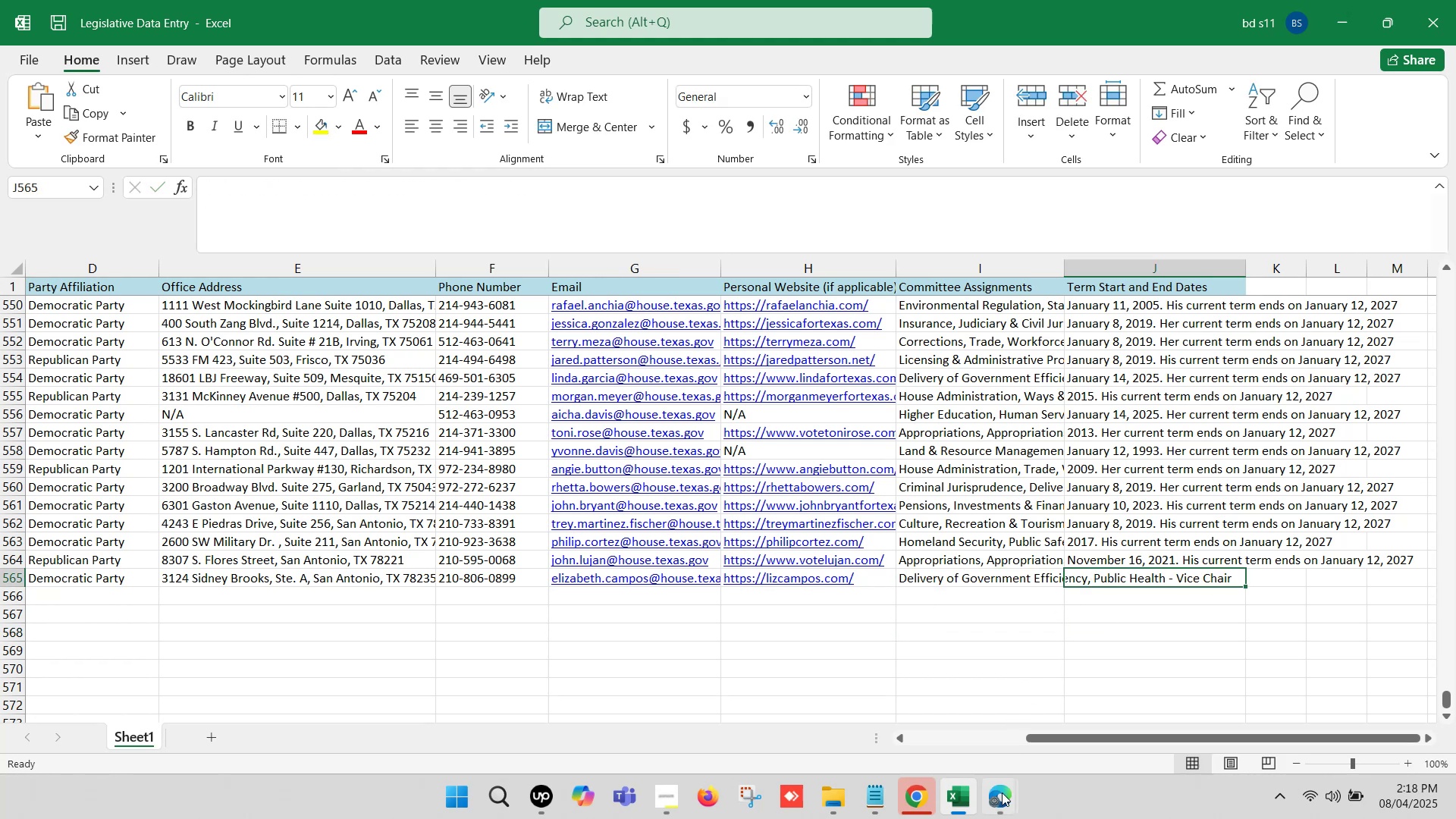 
double_click([912, 733])
 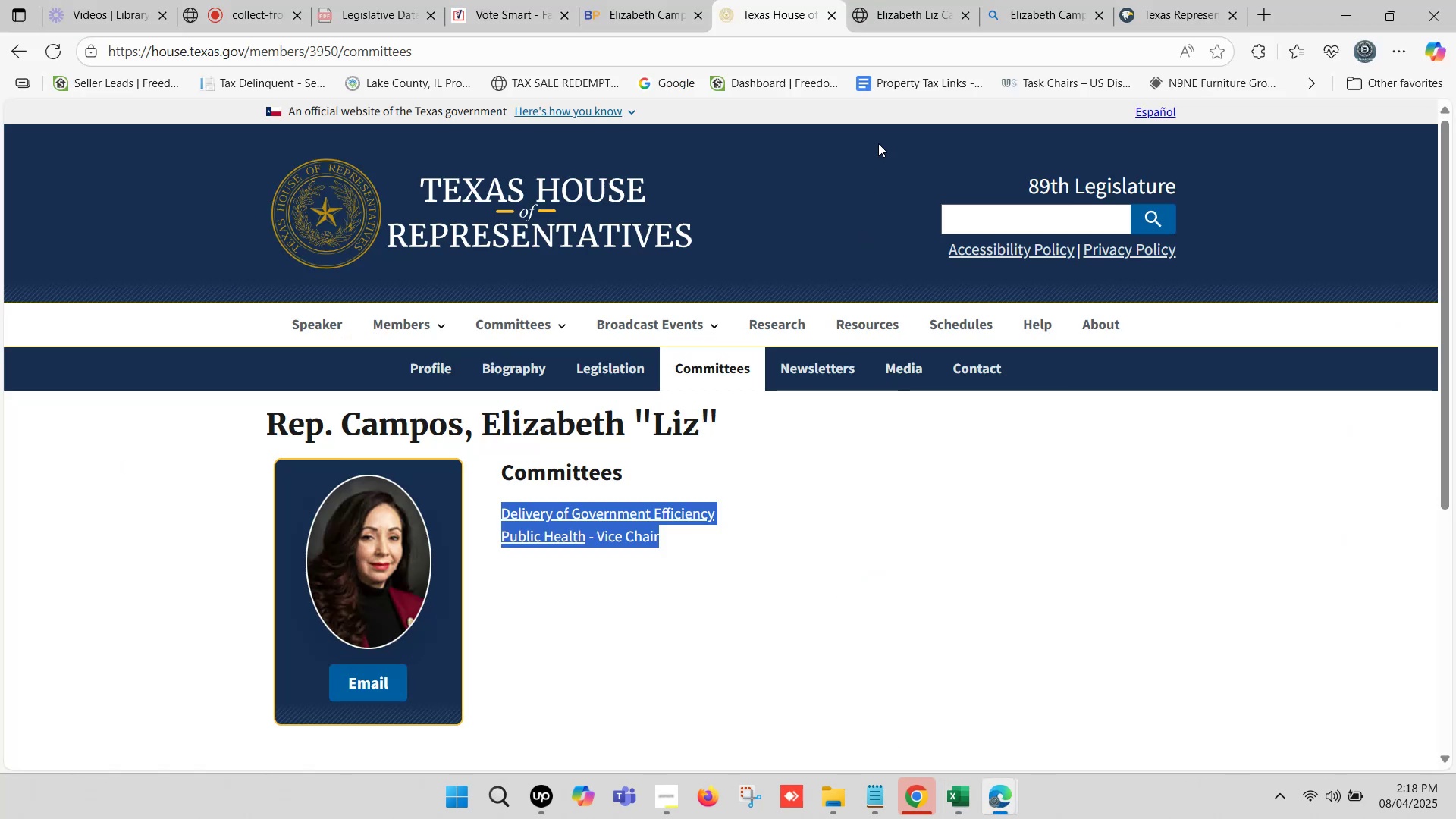 
left_click([621, 0])
 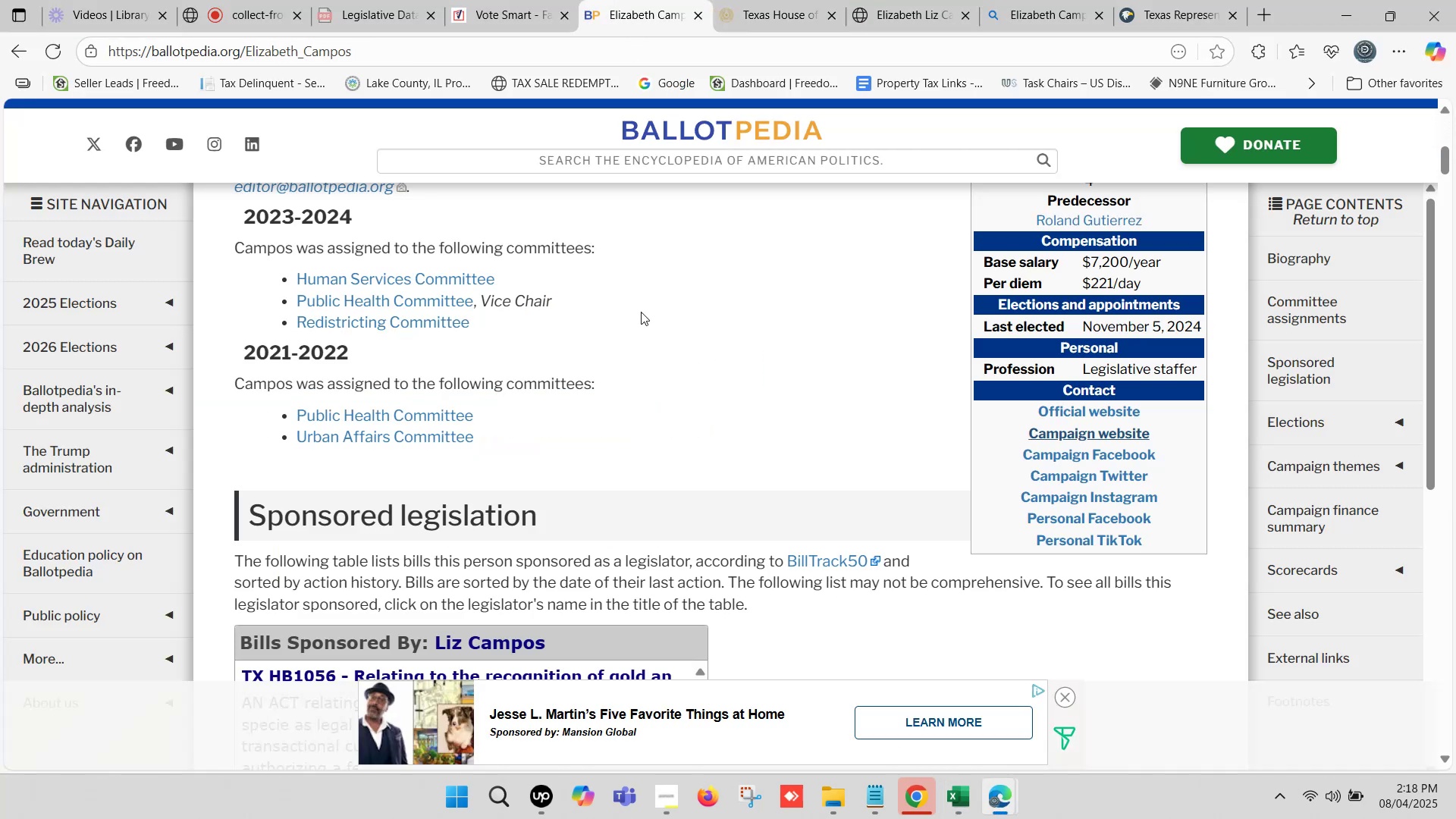 
scroll: coordinate [532, 383], scroll_direction: up, amount: 4.0
 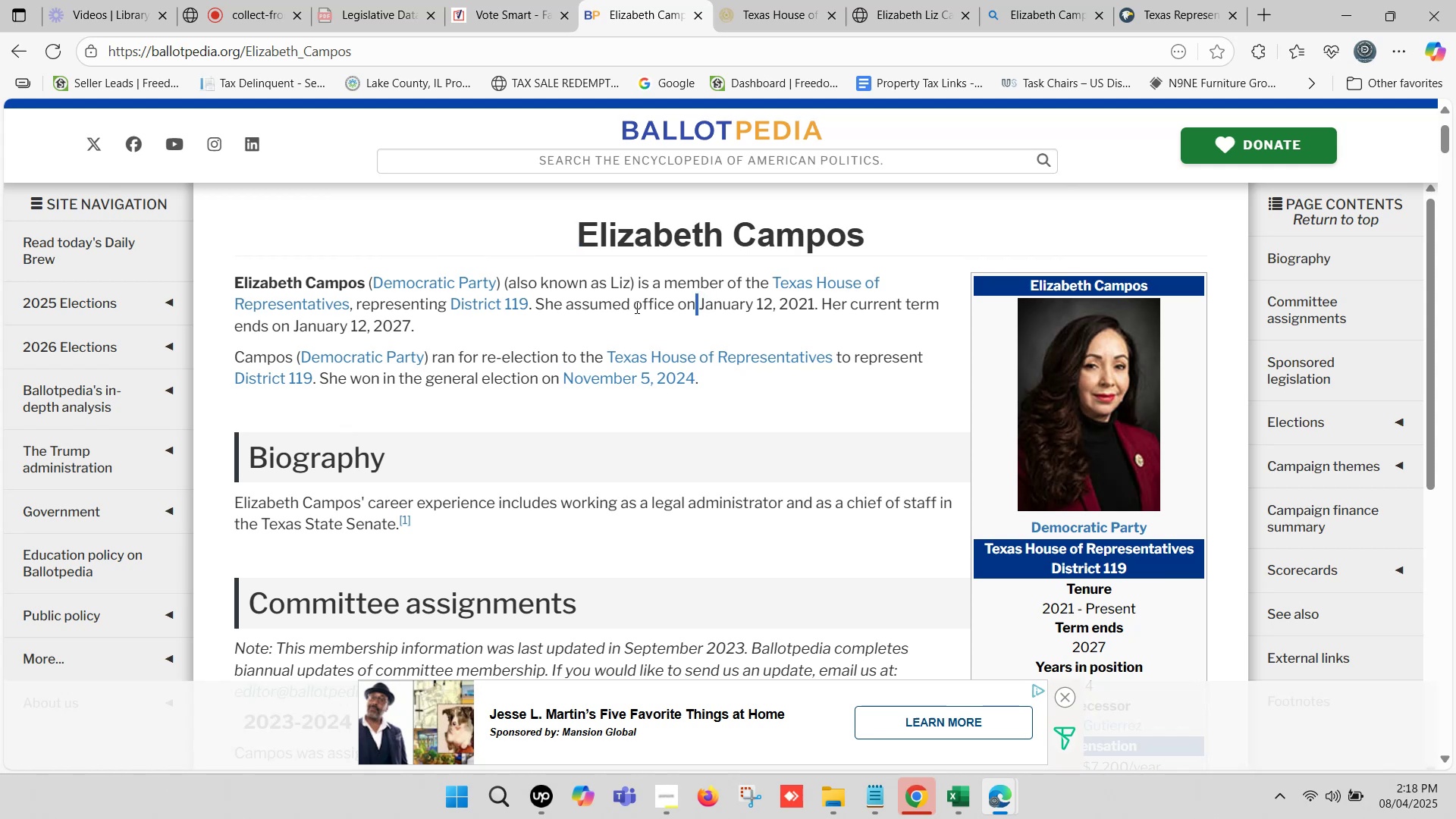 
key(Control+ControlLeft)
 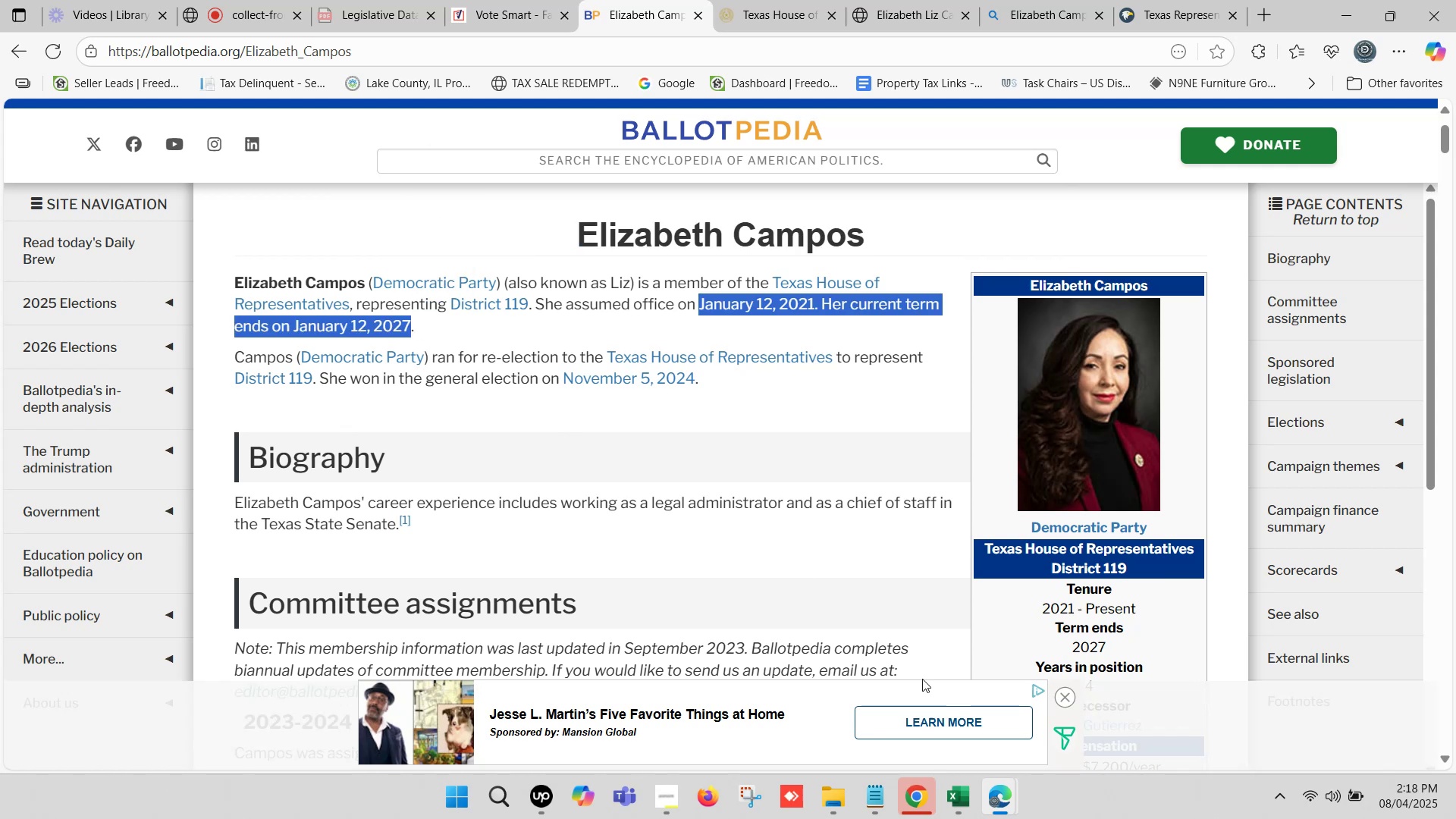 
key(Control+C)
 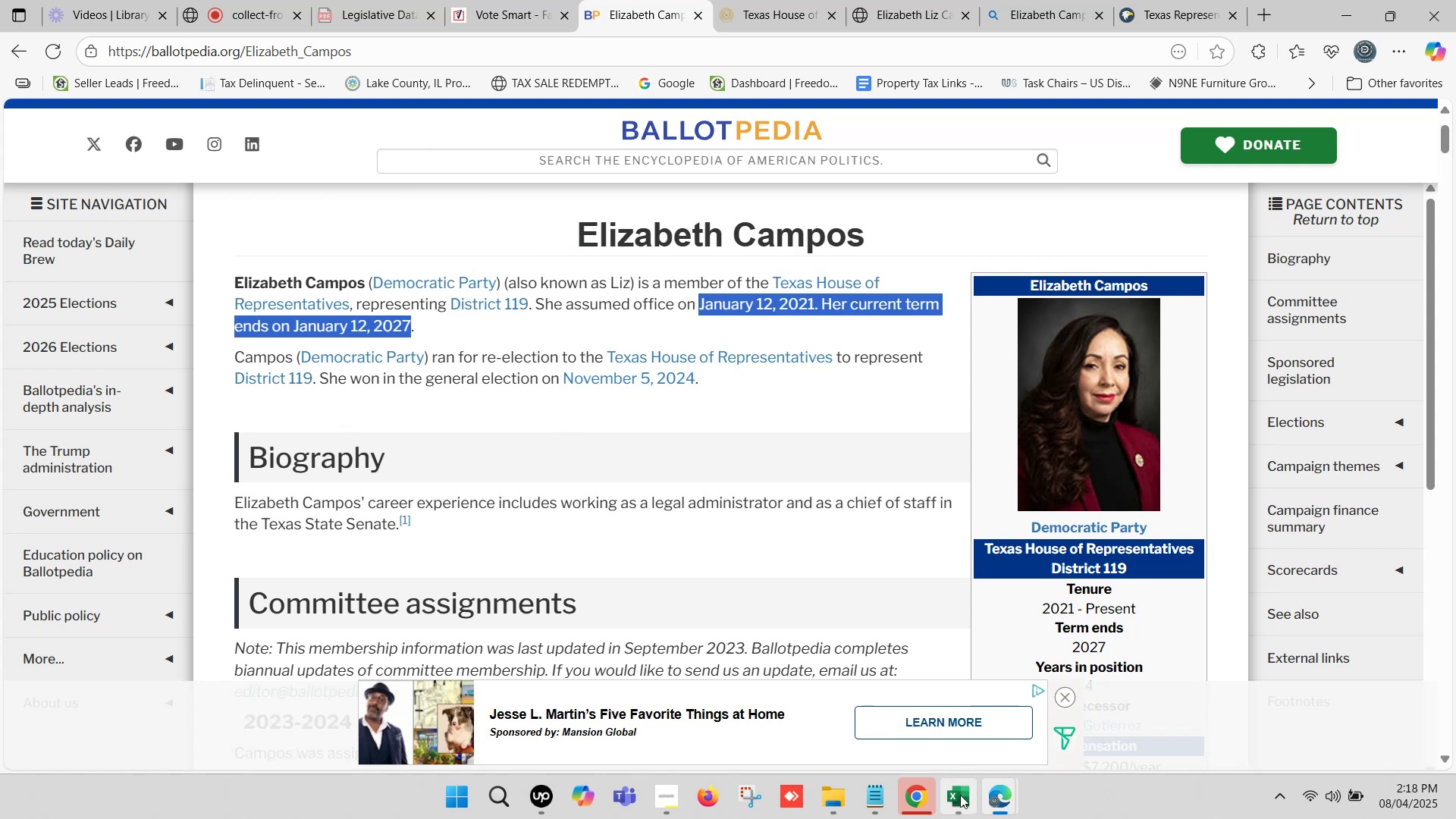 
left_click([959, 802])
 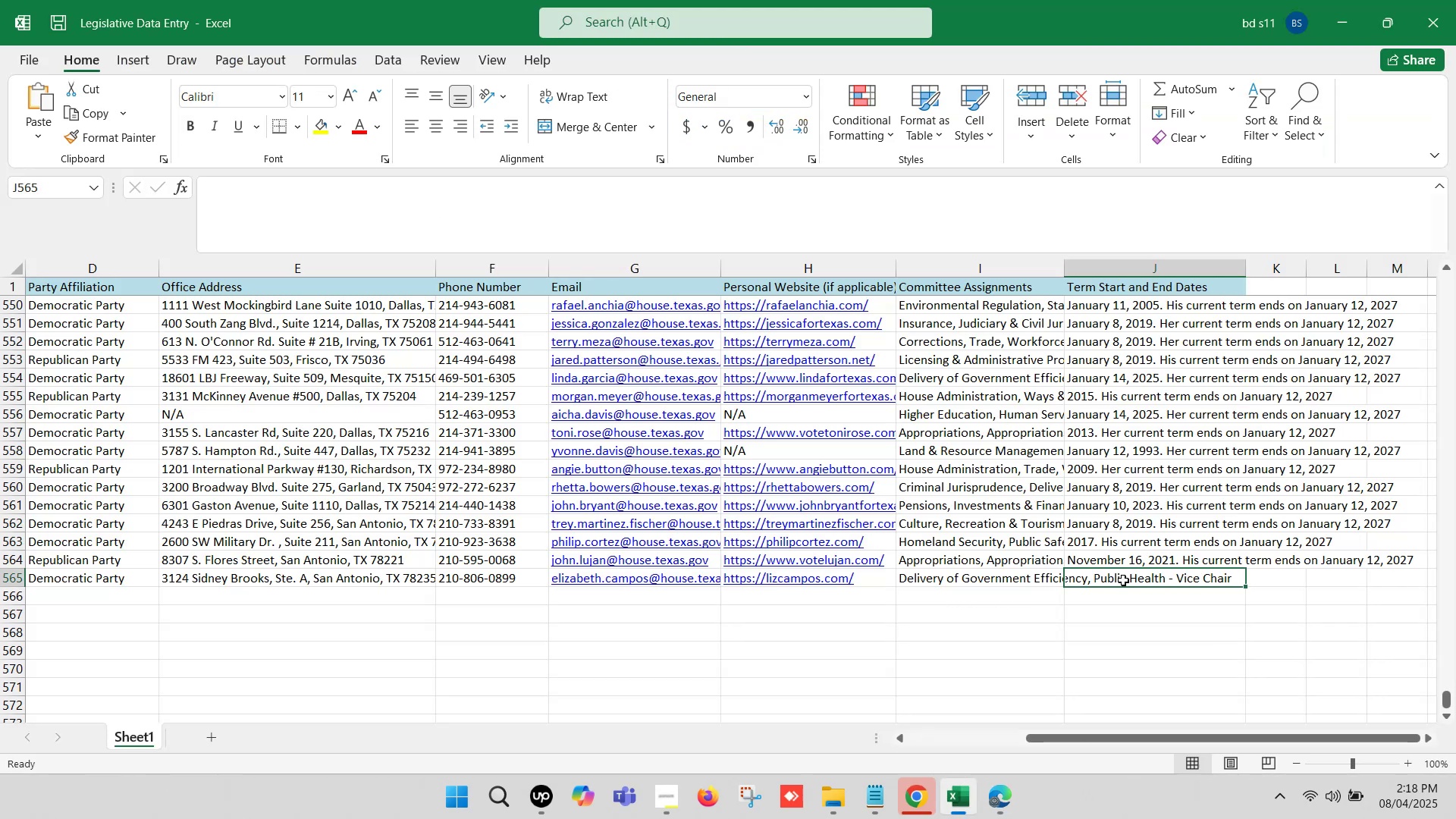 
double_click([1123, 580])
 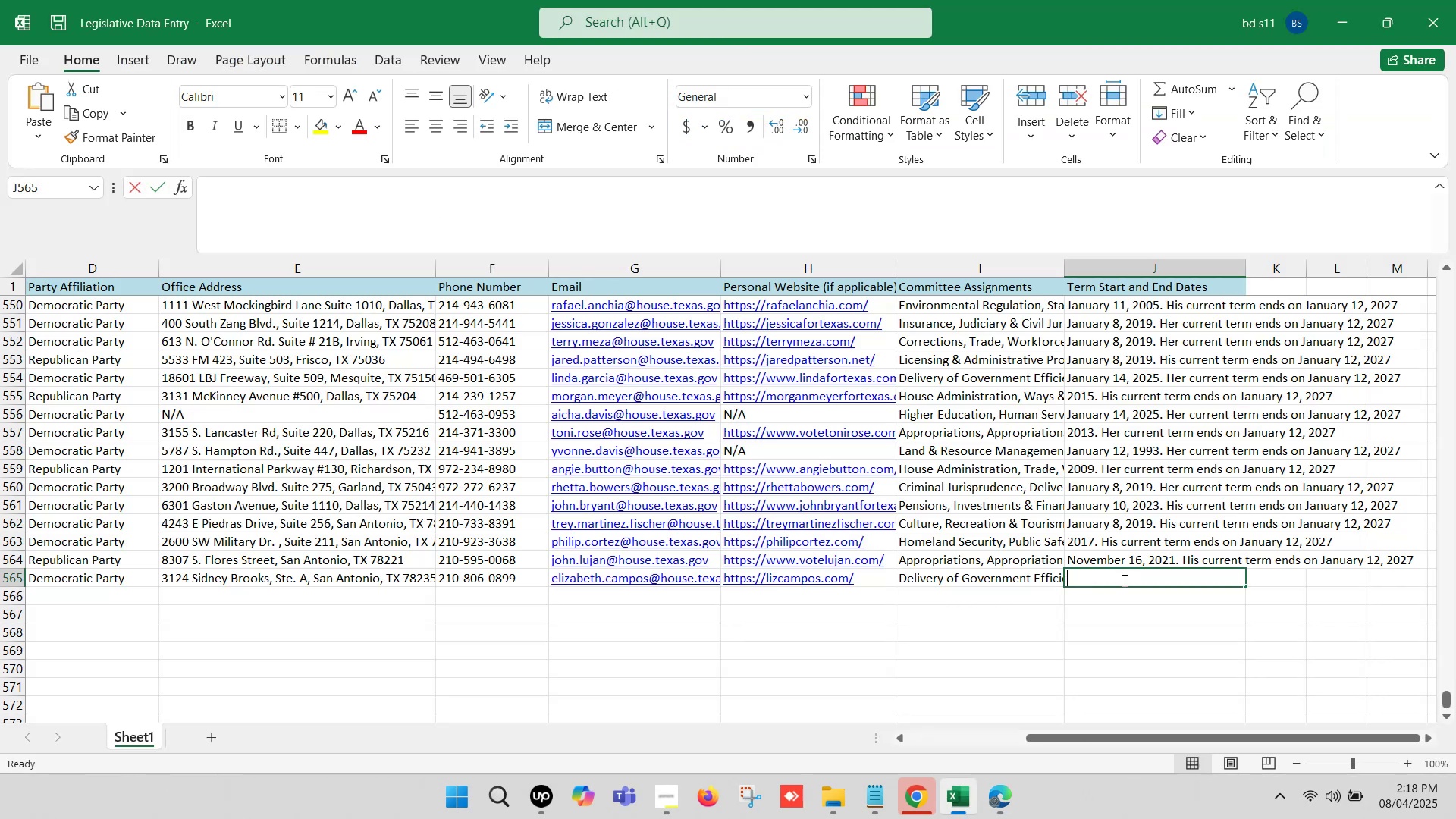 
key(Control+ControlLeft)
 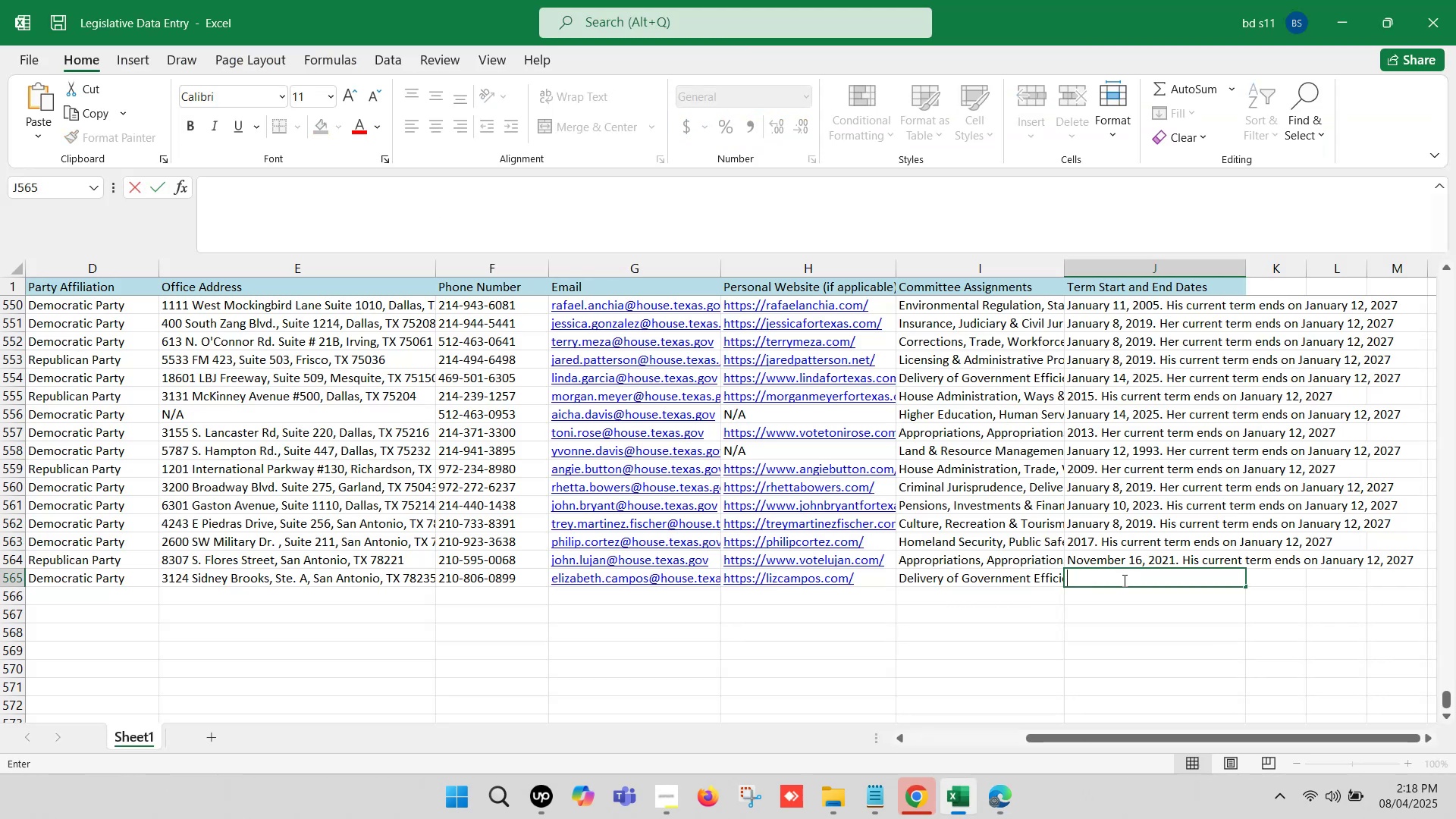 
key(Control+V)
 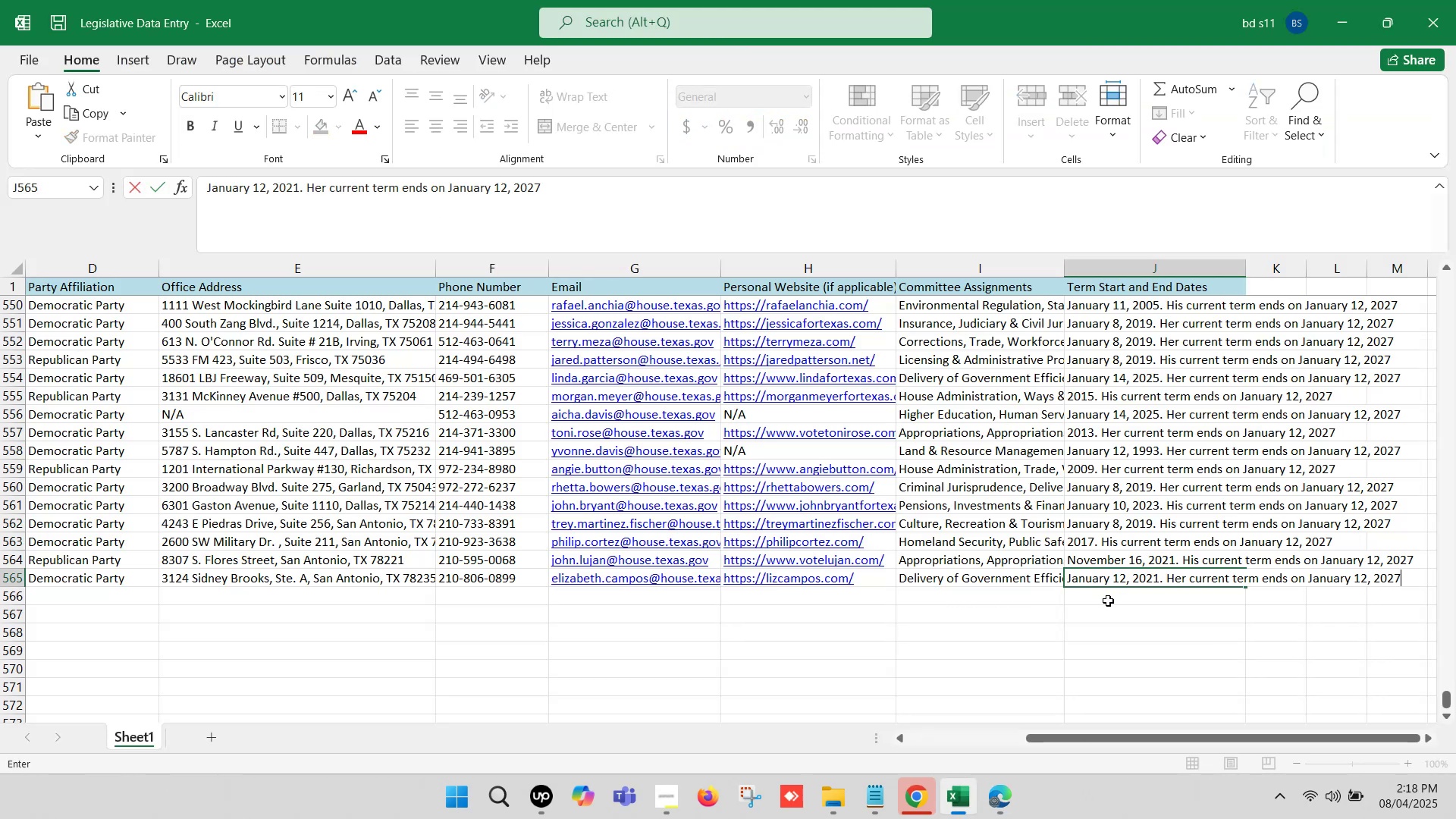 
left_click([1107, 603])
 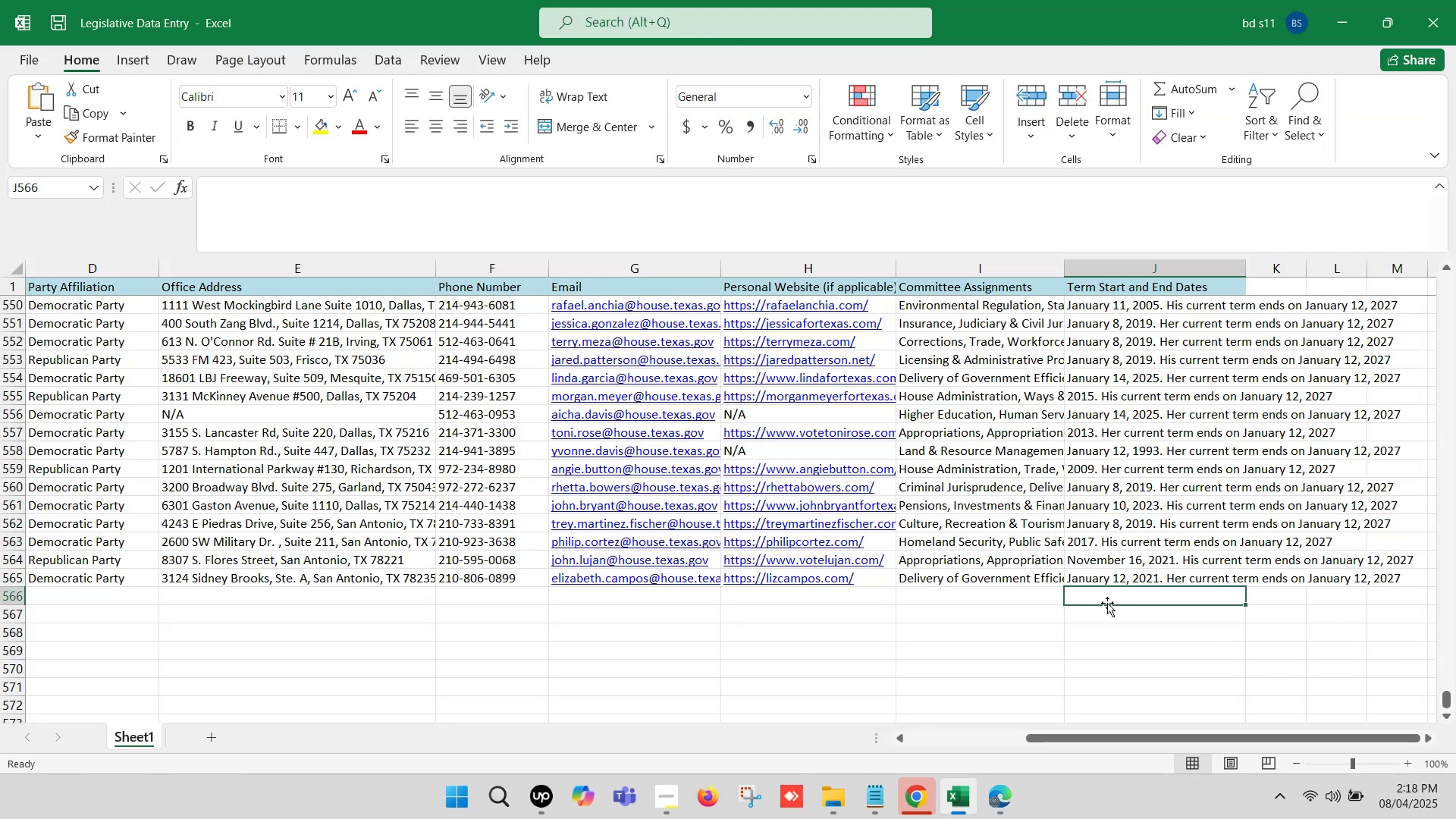 
key(Control+S)
 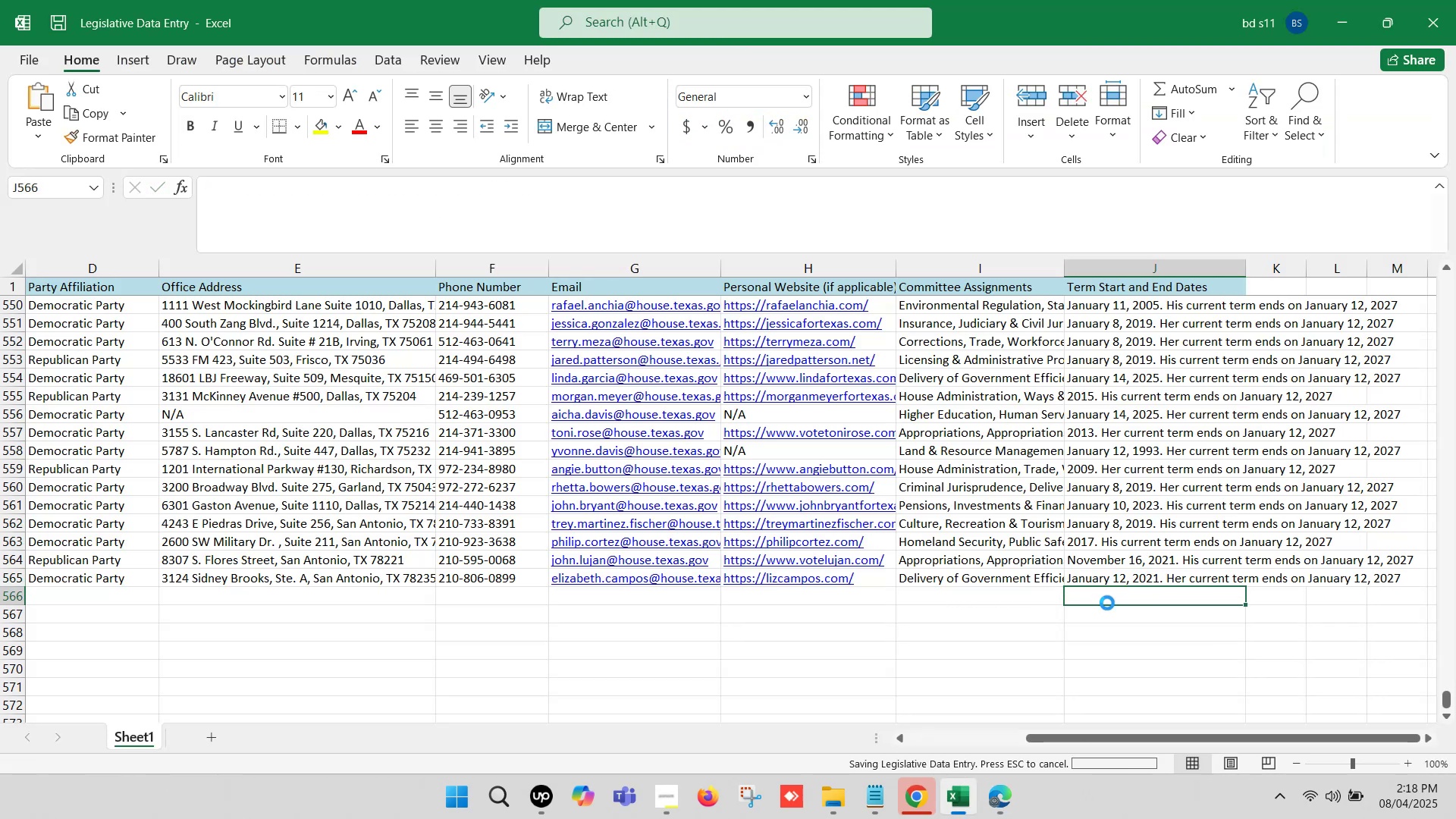 
key(Control+S)
 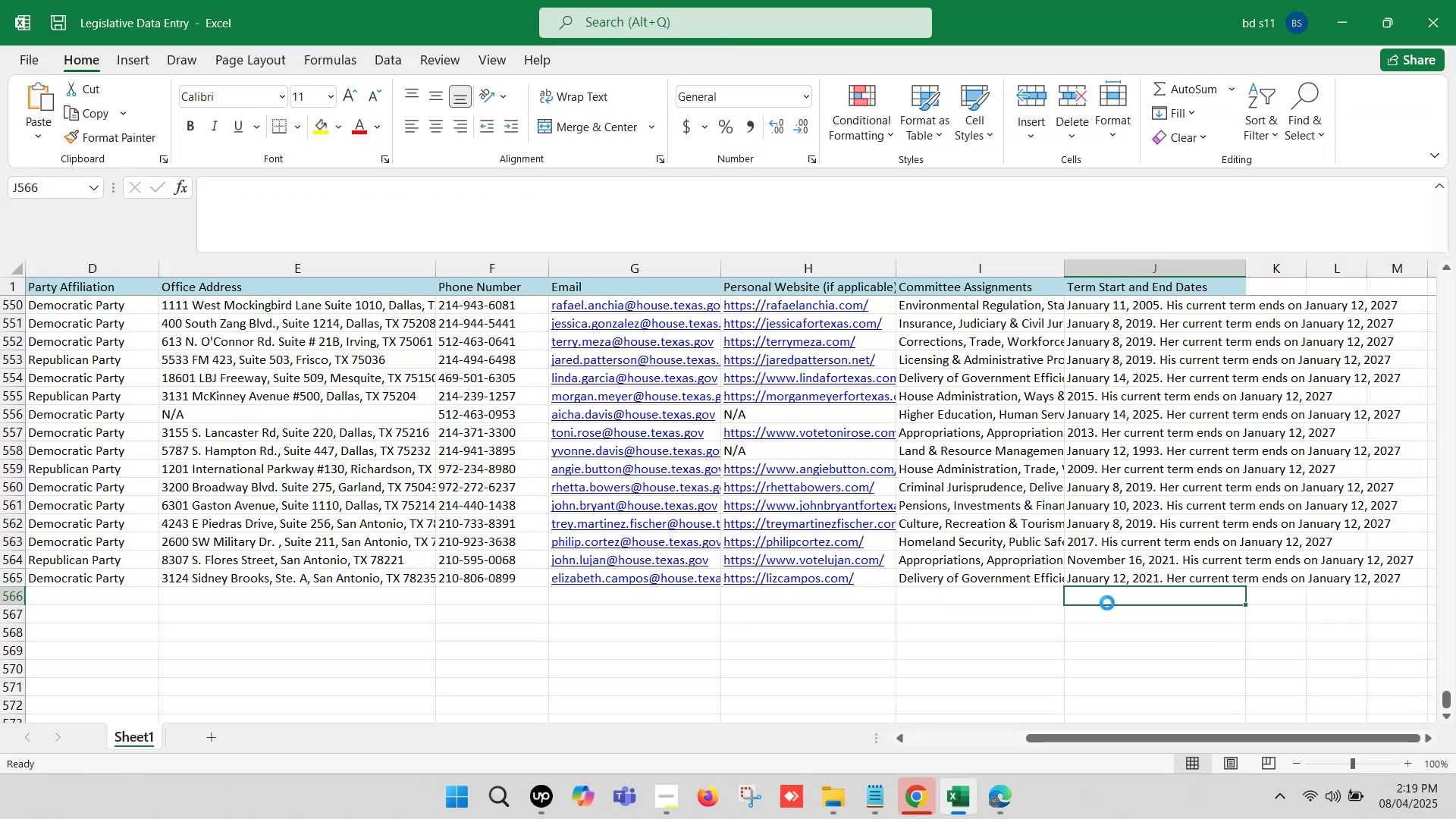 
hold_key(key=ArrowLeft, duration=1.15)
 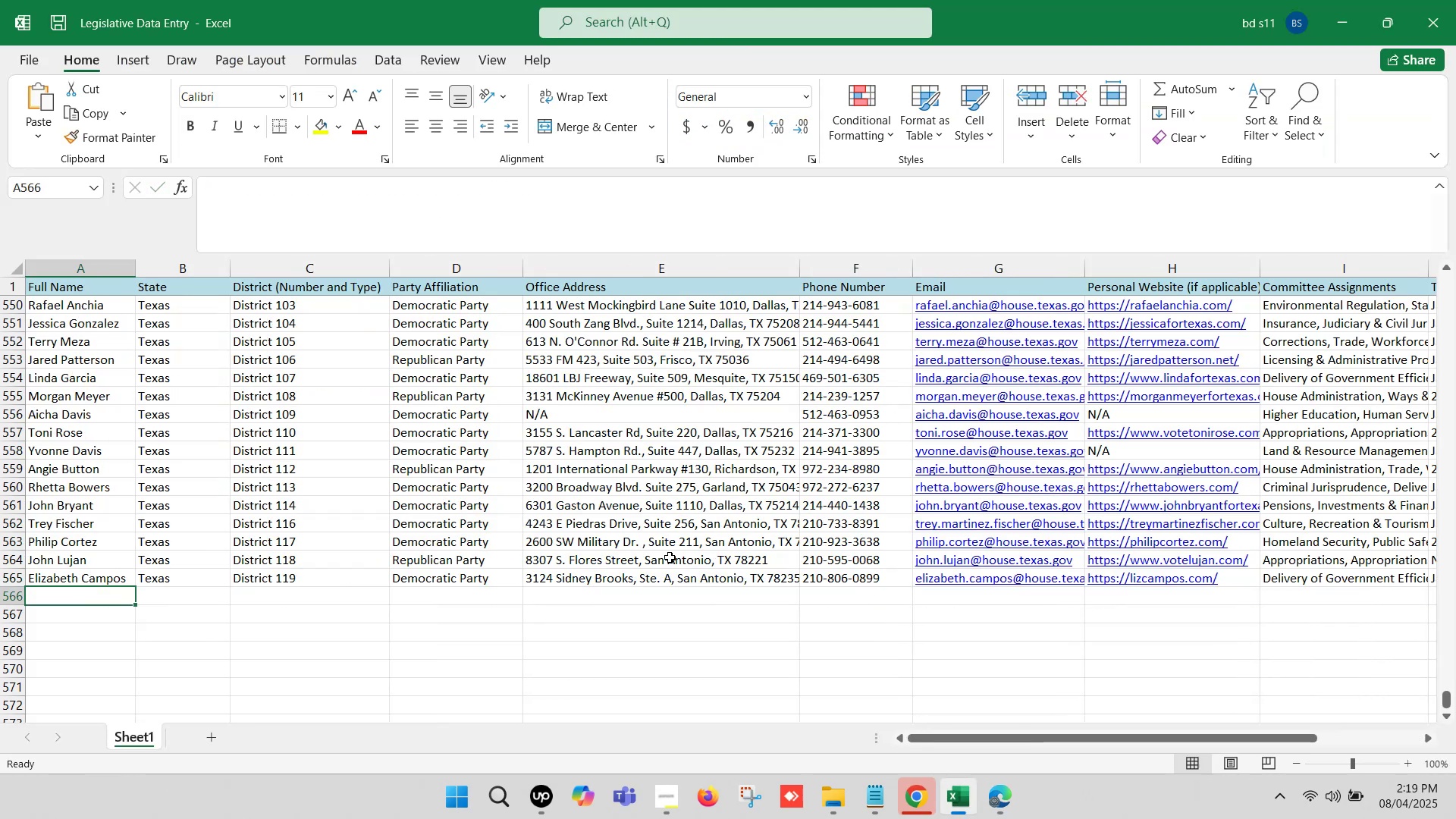 
scroll: coordinate [491, 500], scroll_direction: down, amount: 1.0
 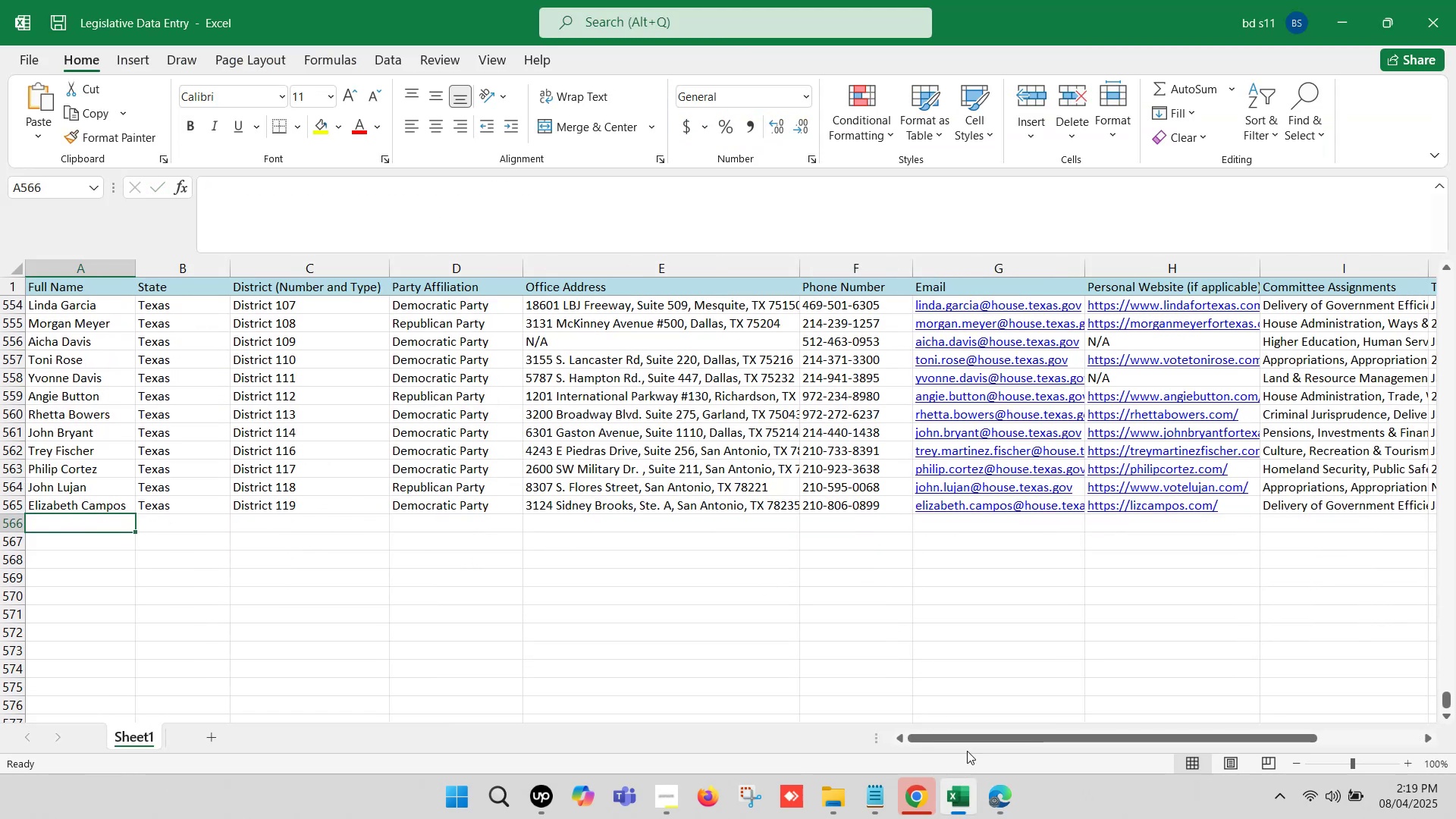 
left_click([987, 789])
 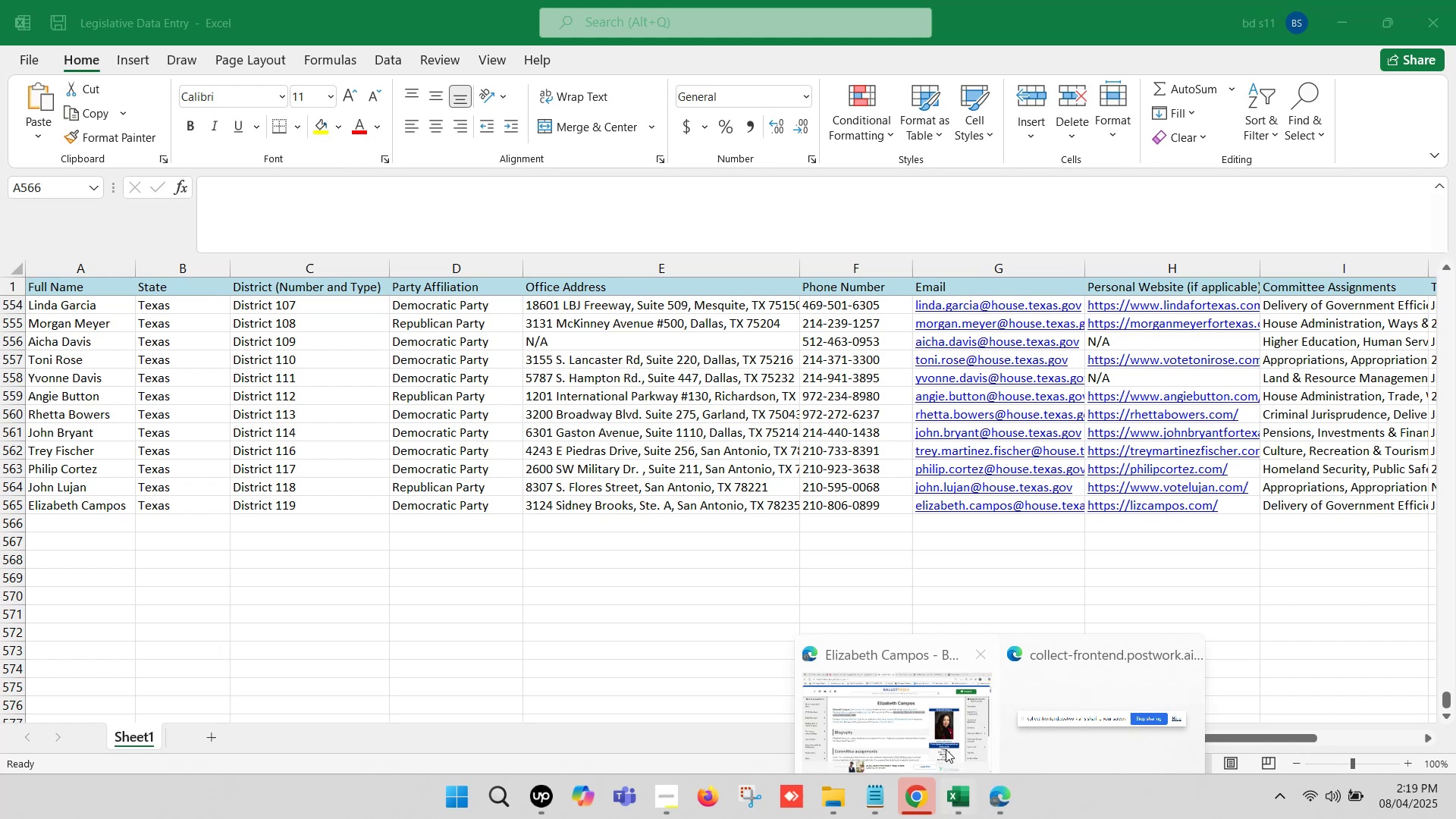 
left_click([909, 721])
 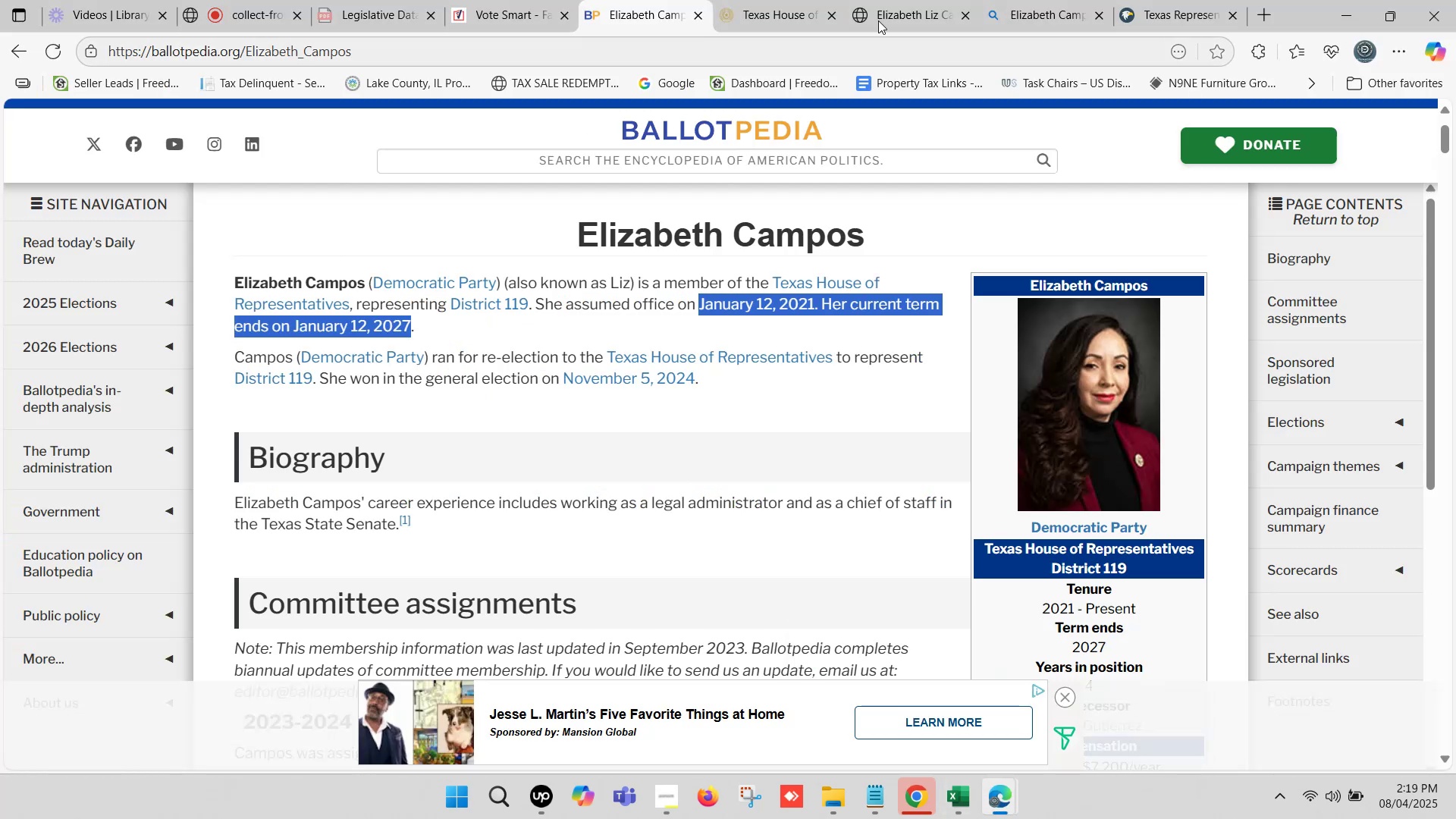 
left_click([915, 0])
 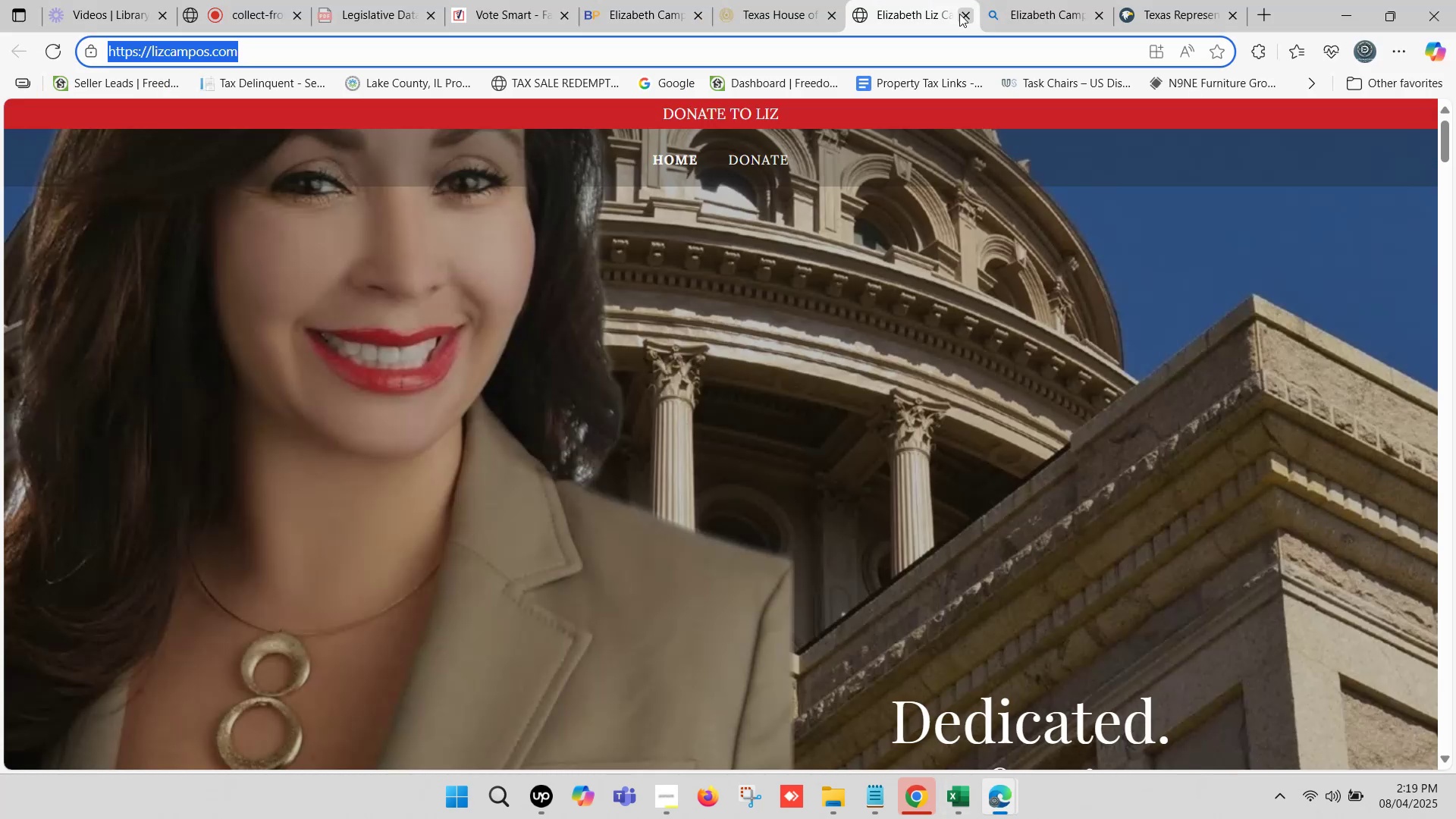 
left_click([959, 14])
 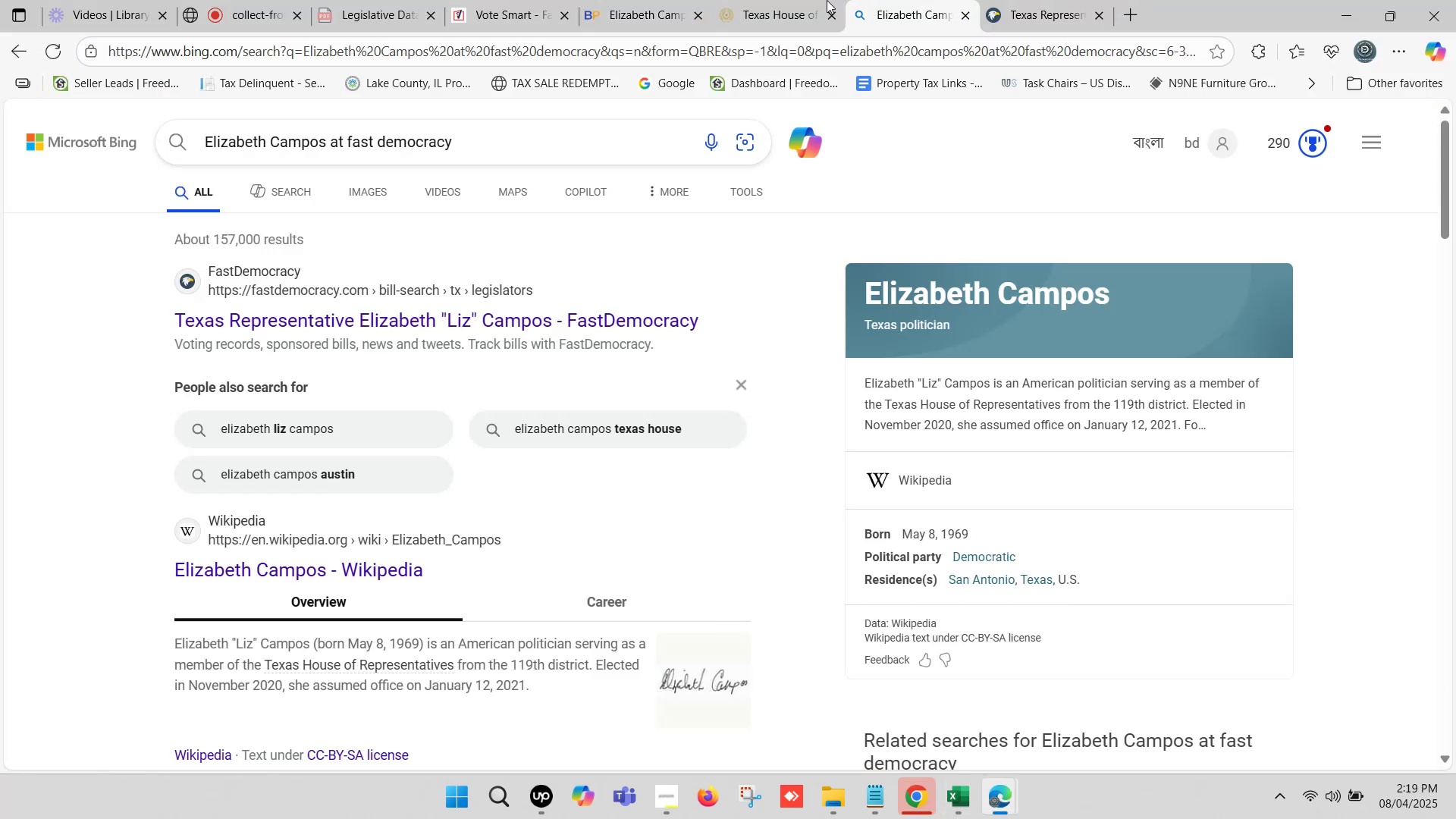 
left_click([821, 0])
 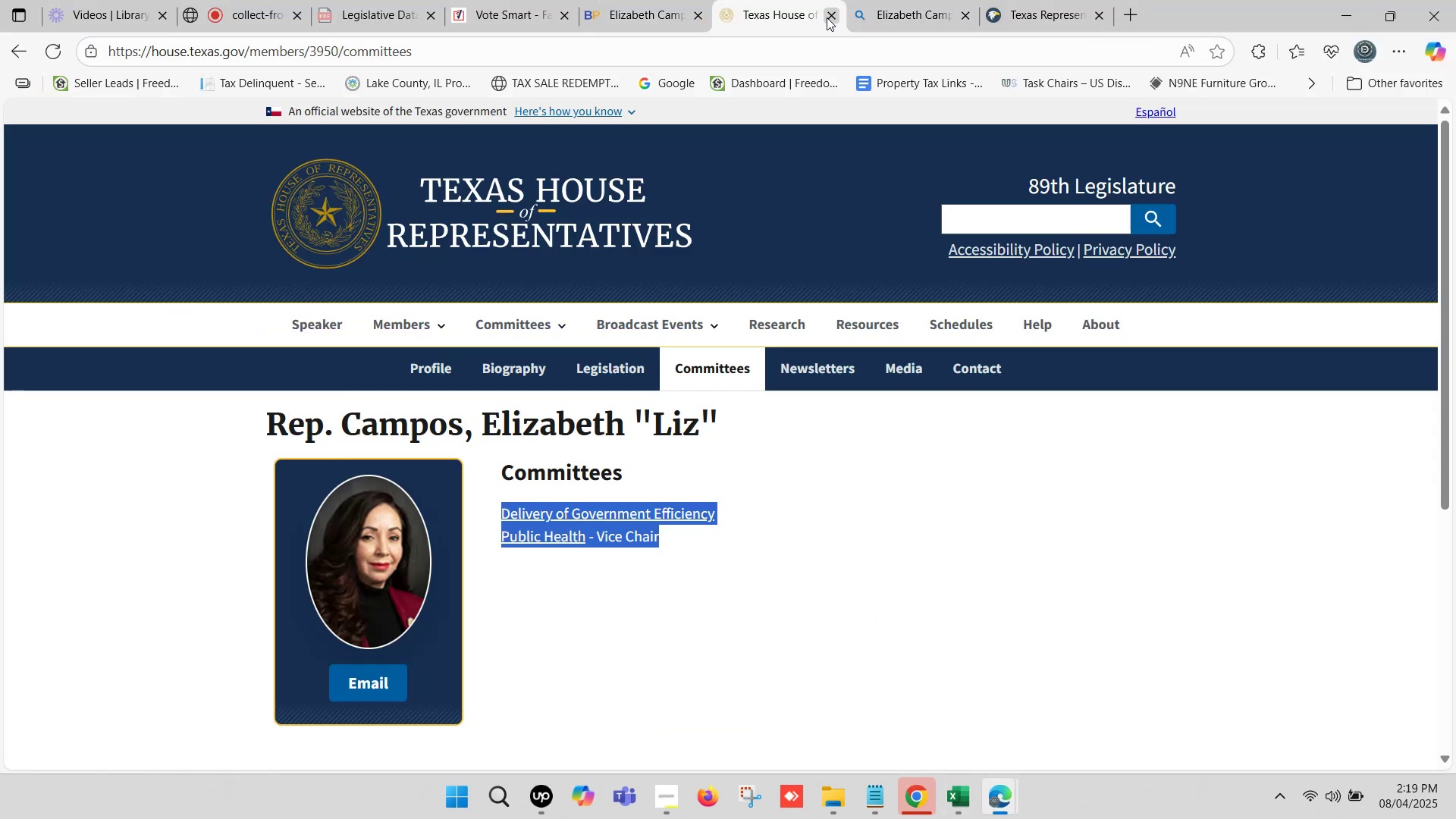 
left_click([827, 17])
 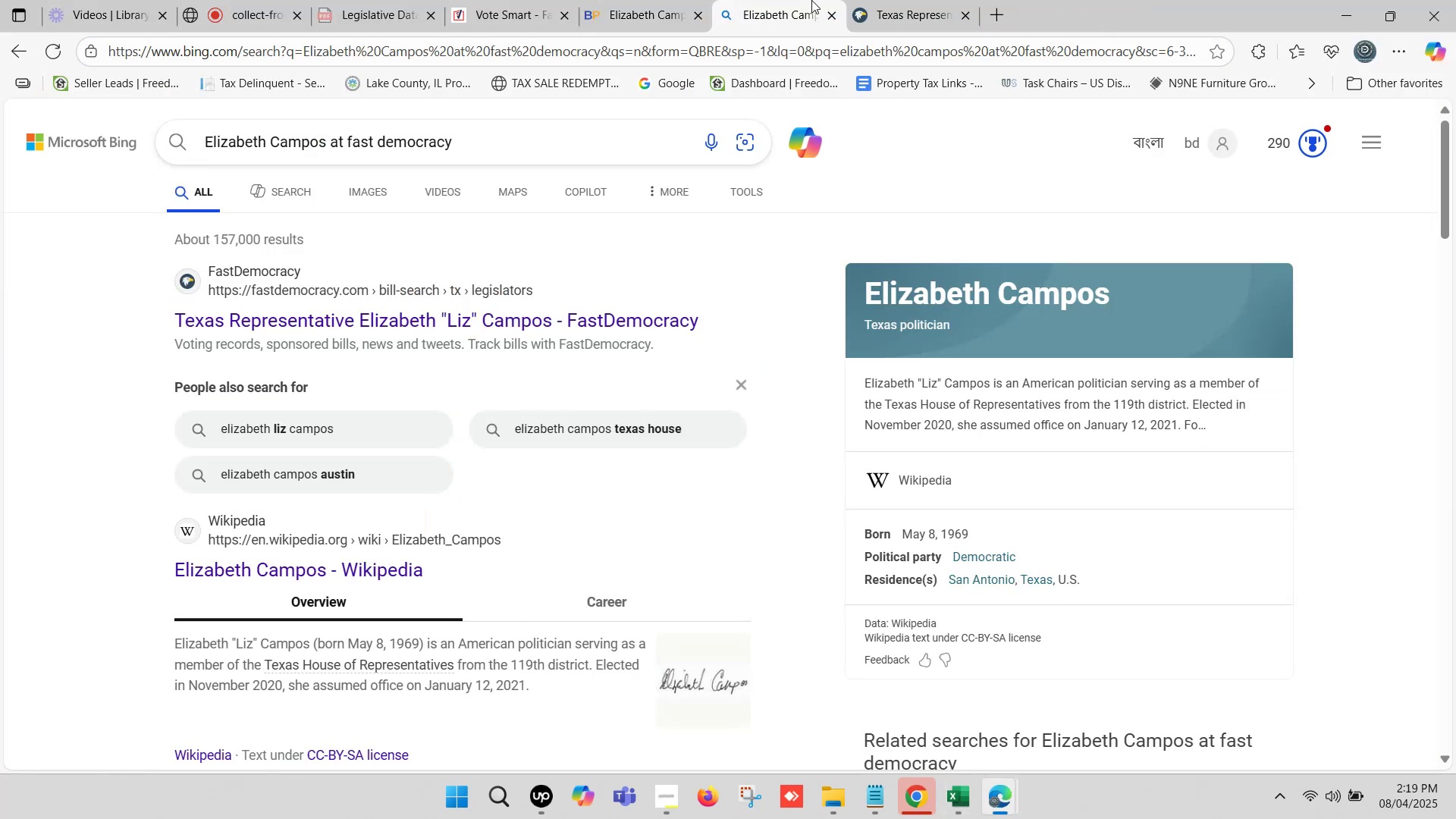 
left_click([880, 0])
 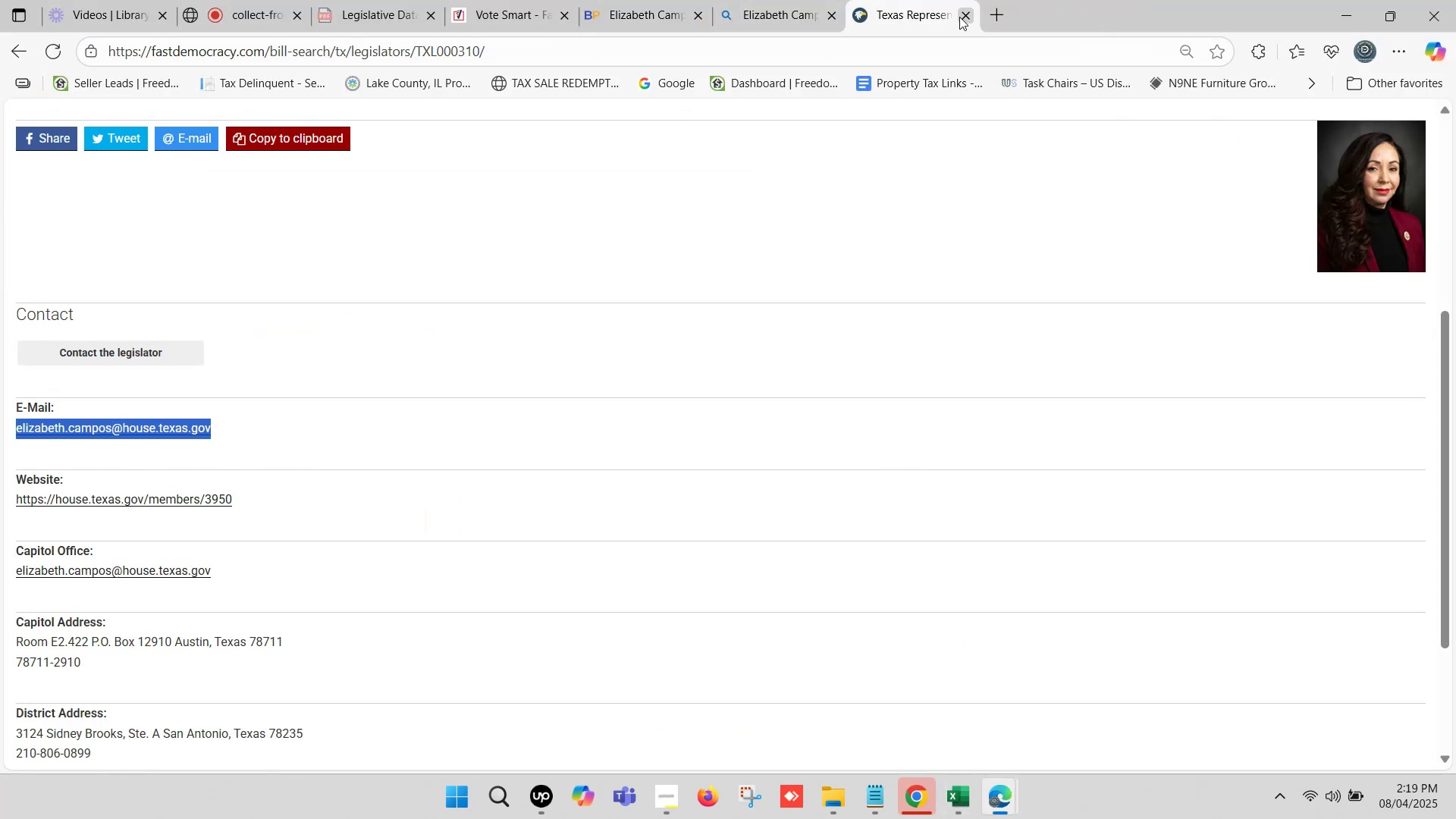 
left_click([967, 12])
 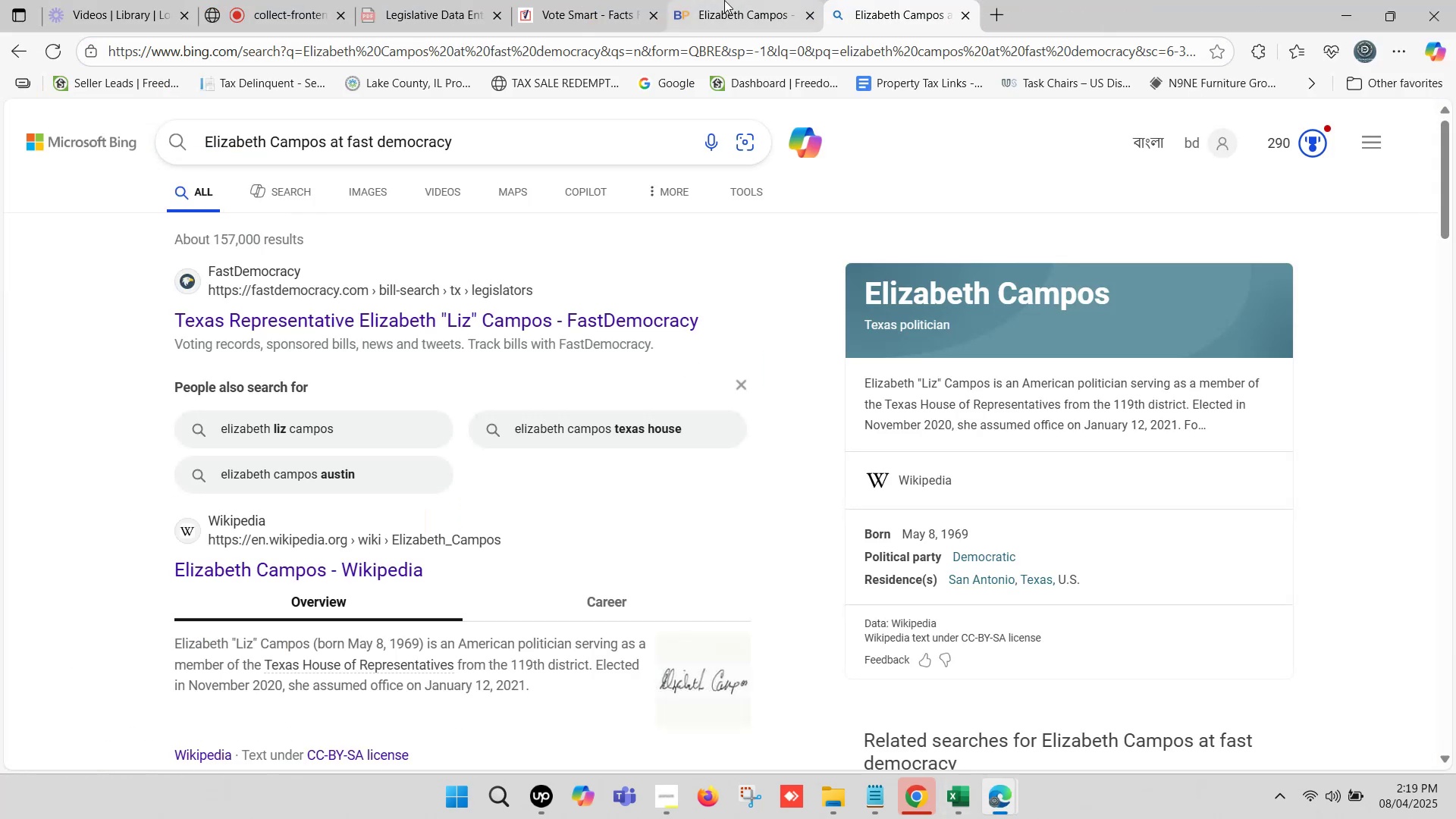 
left_click([724, 0])
 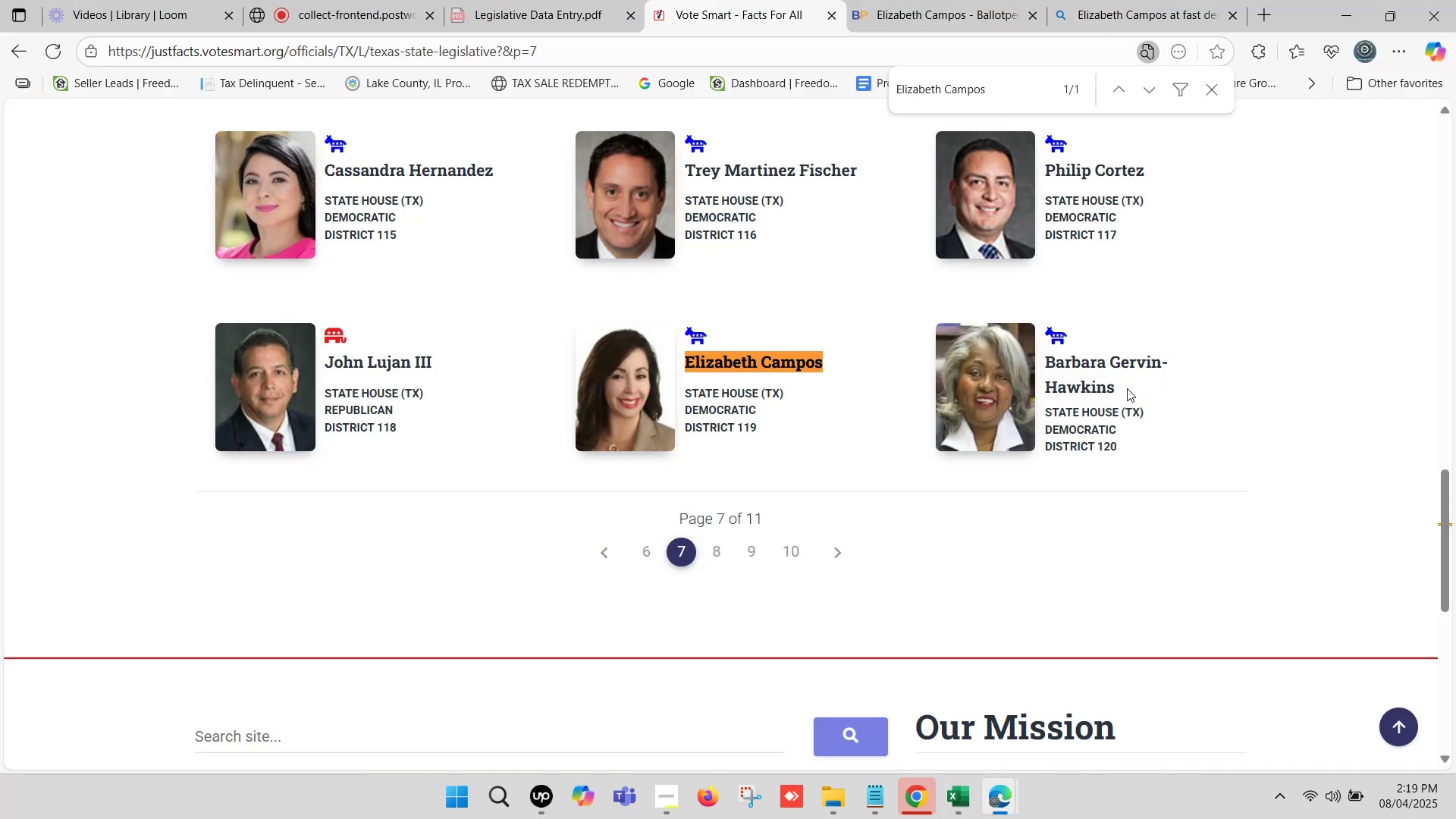 
key(Control+C)
 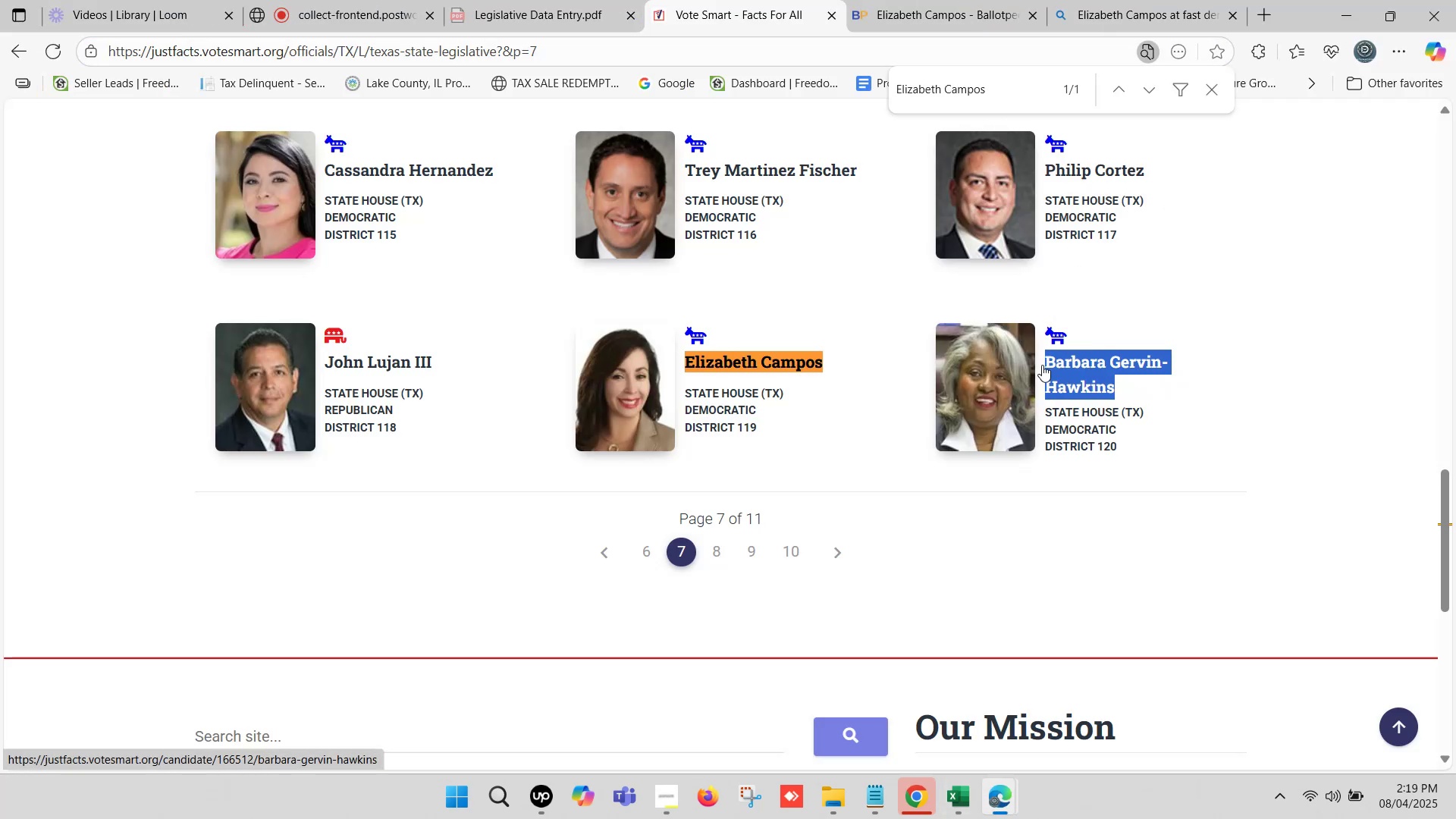 
key(Control+F)
 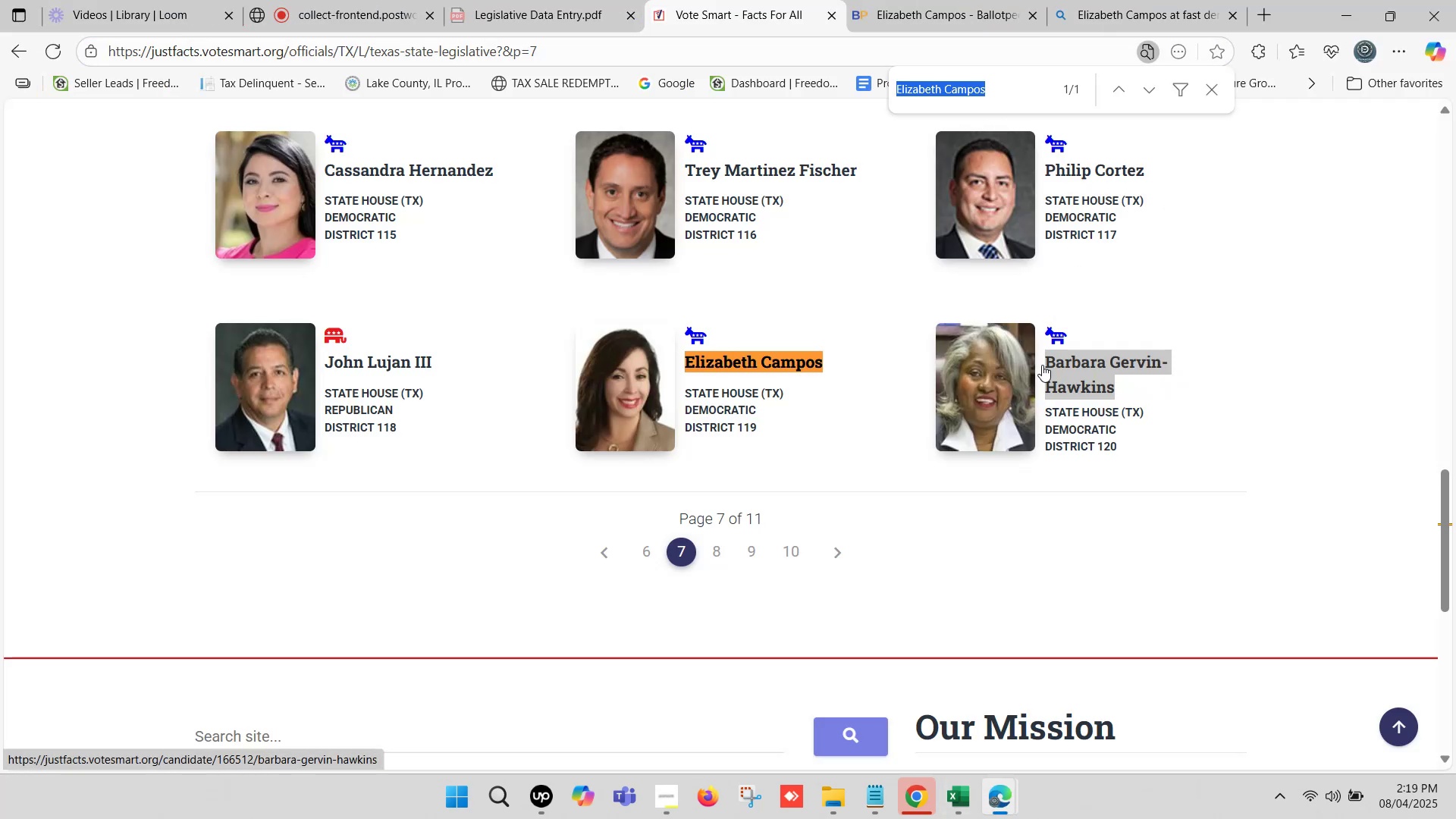 
hold_key(key=V, duration=1.94)
 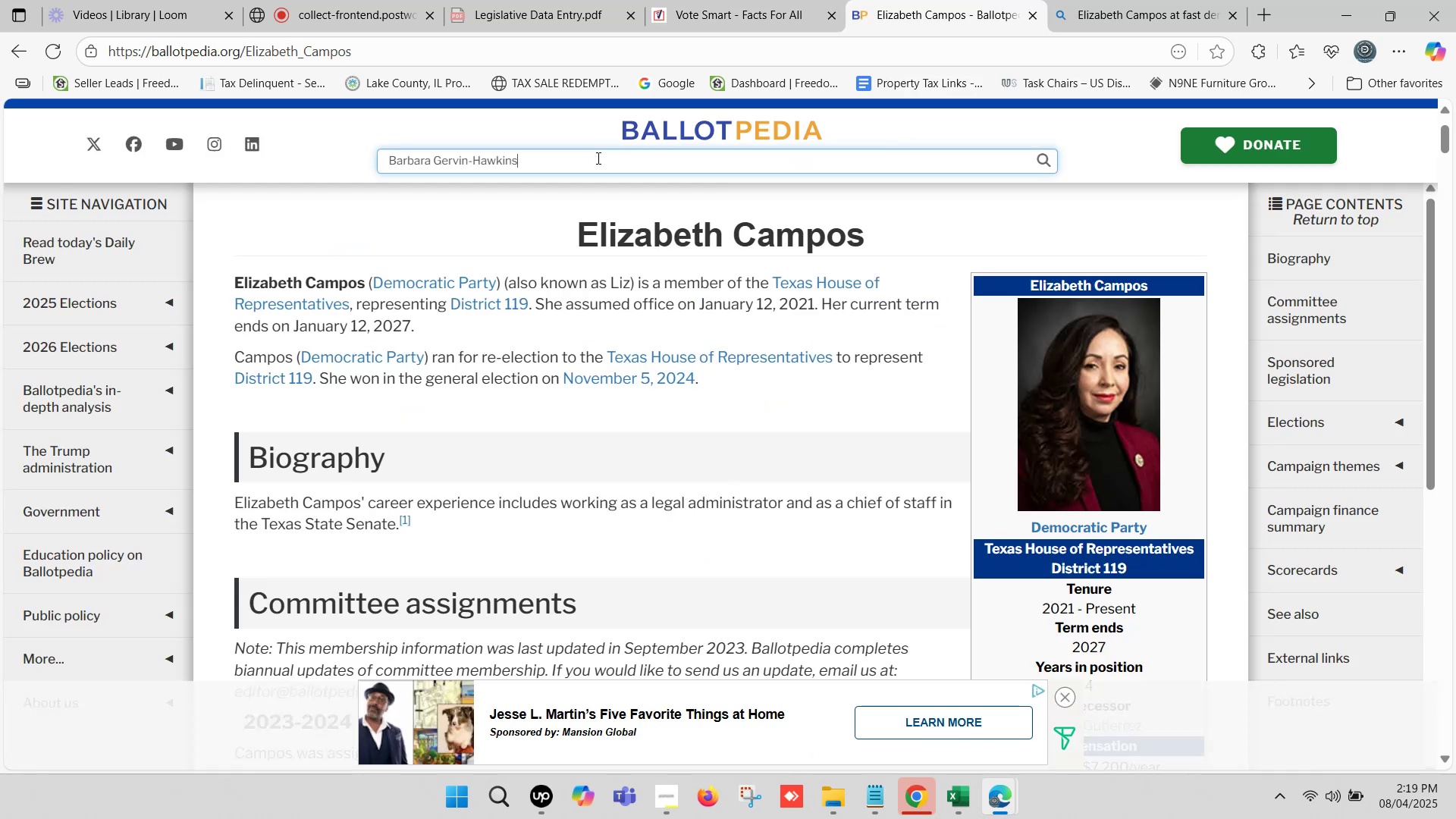 
left_click([994, 0])
 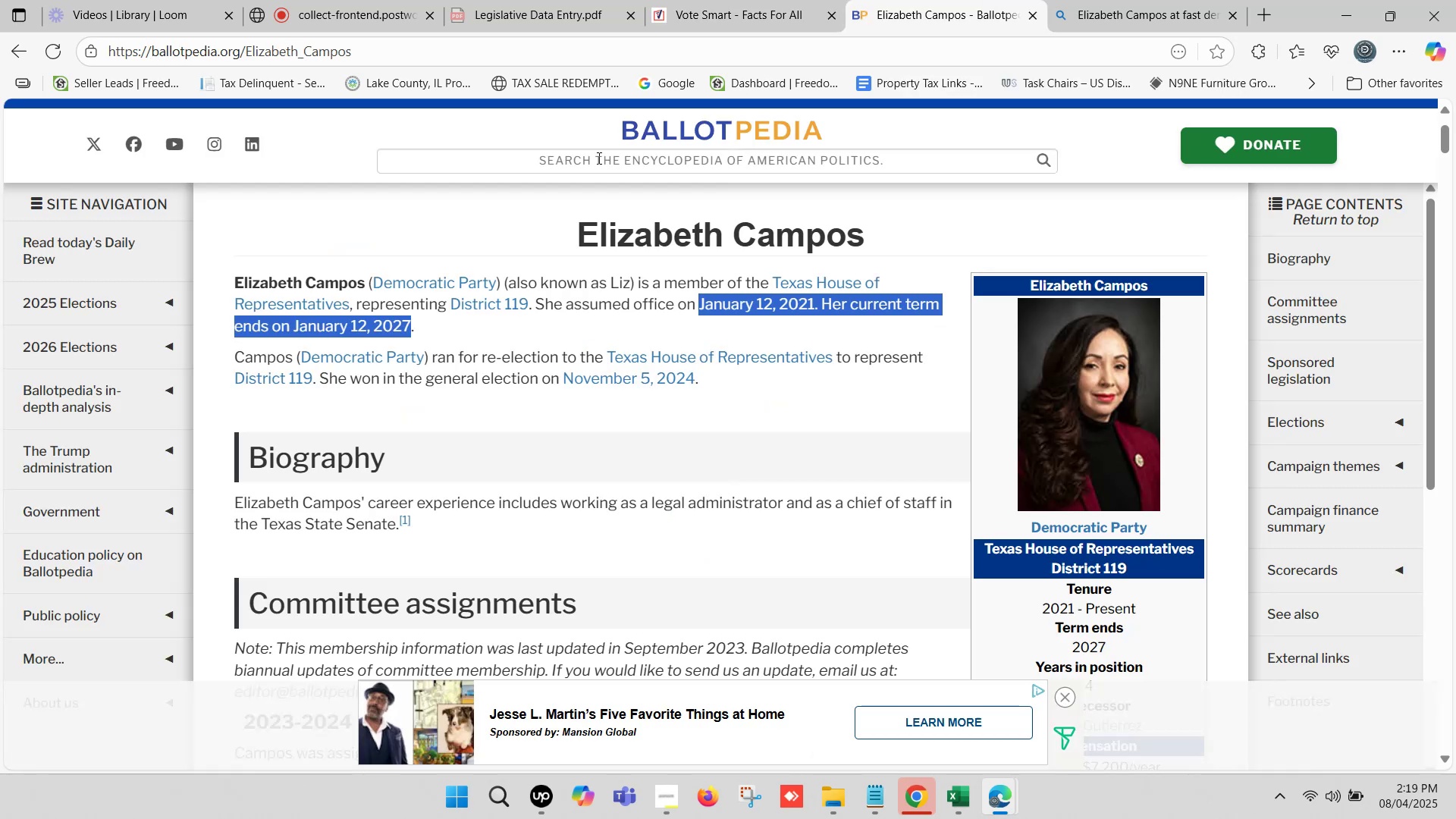 
left_click([597, 158])
 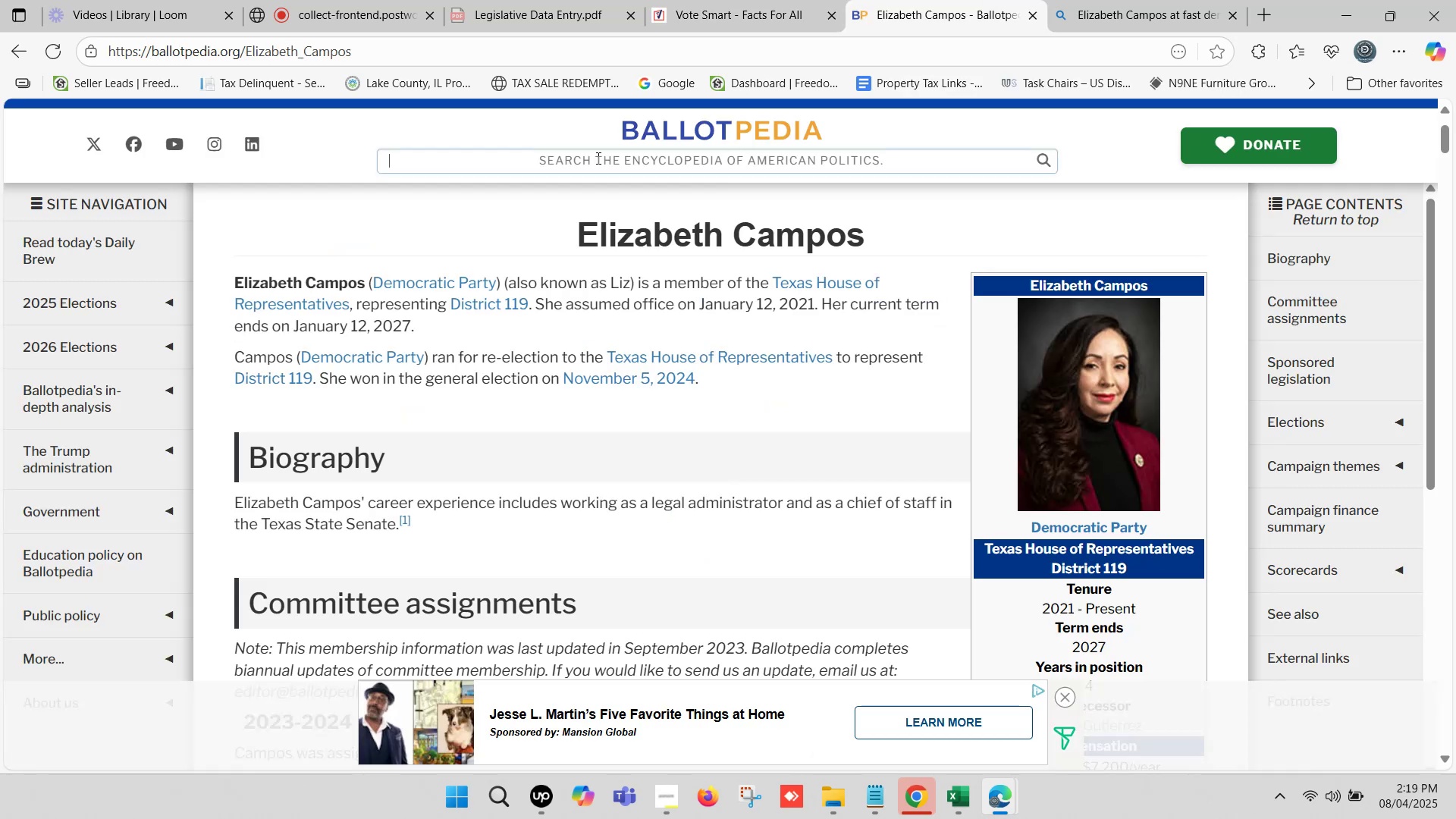 
key(Control+ControlLeft)
 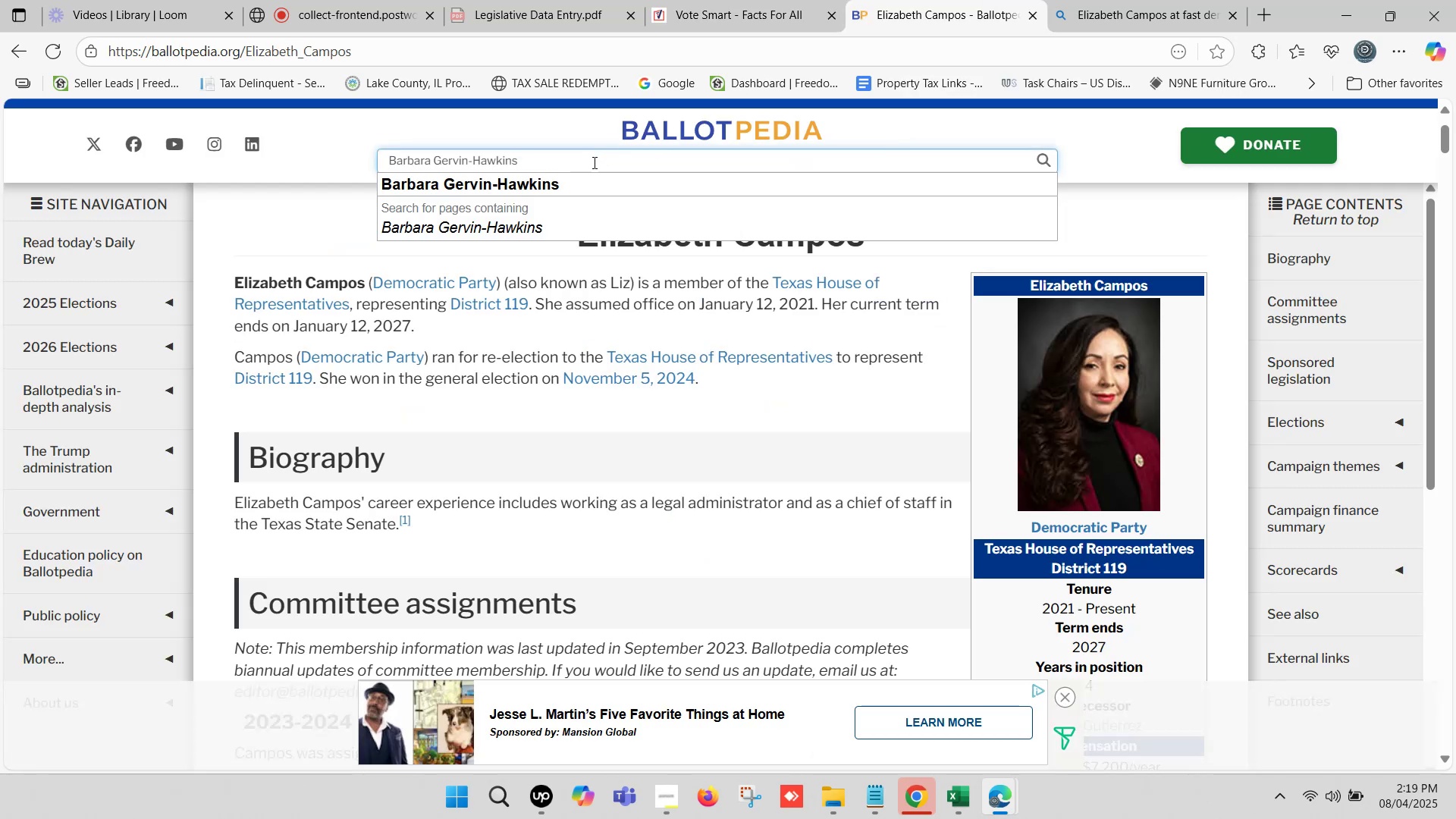 
left_click([561, 187])
 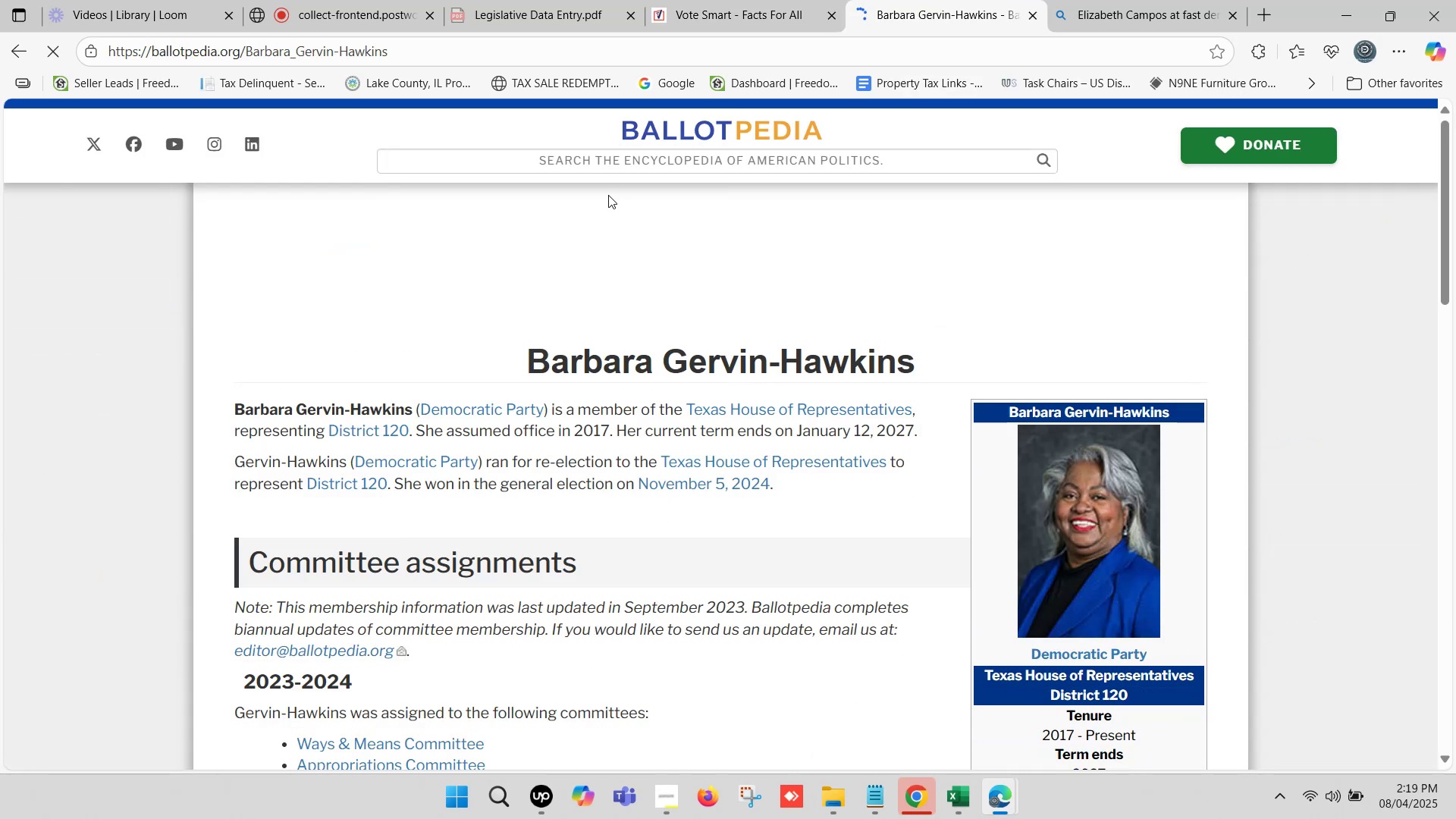 
wait(11.33)
 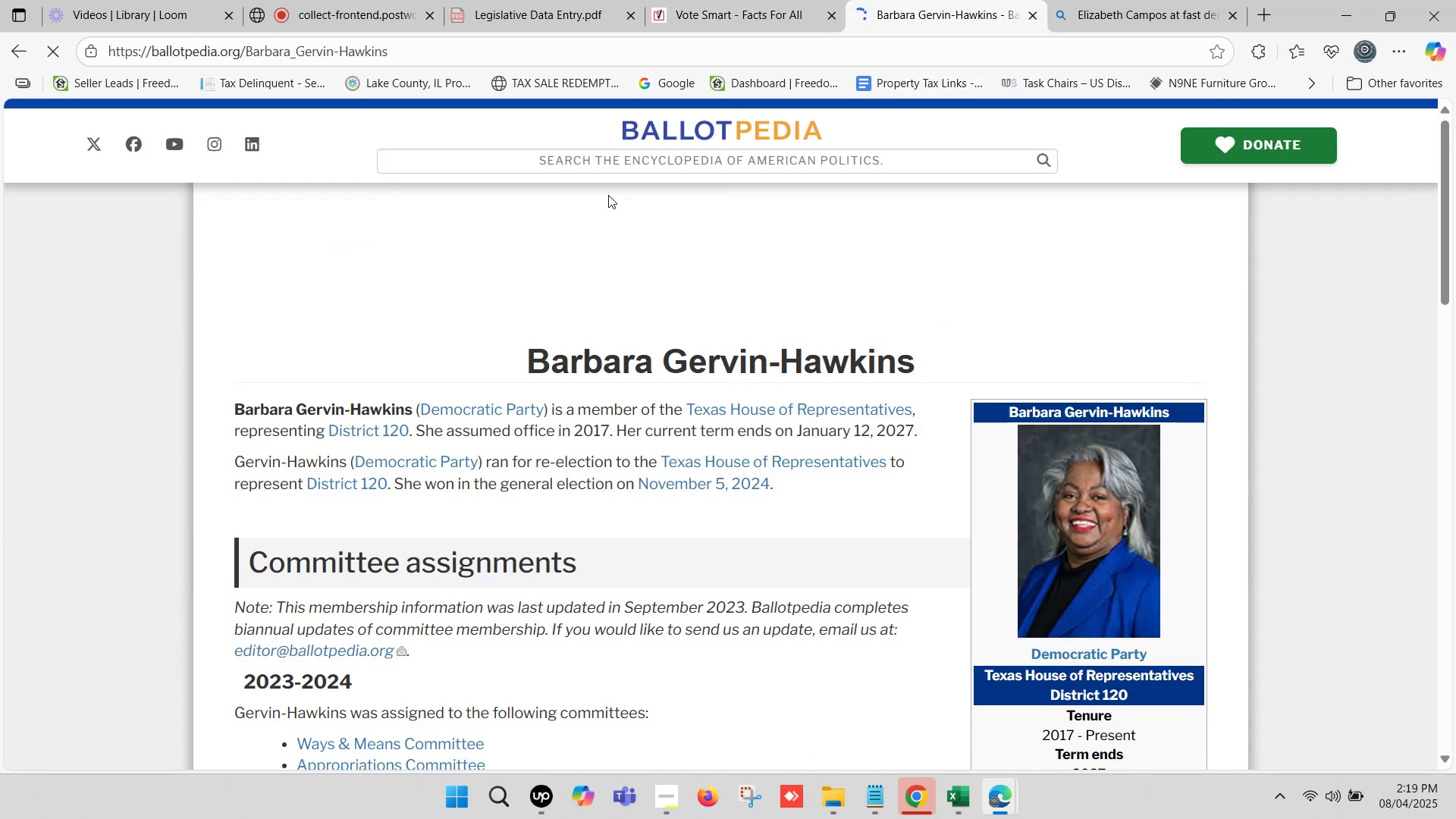 
left_click([1147, 0])
 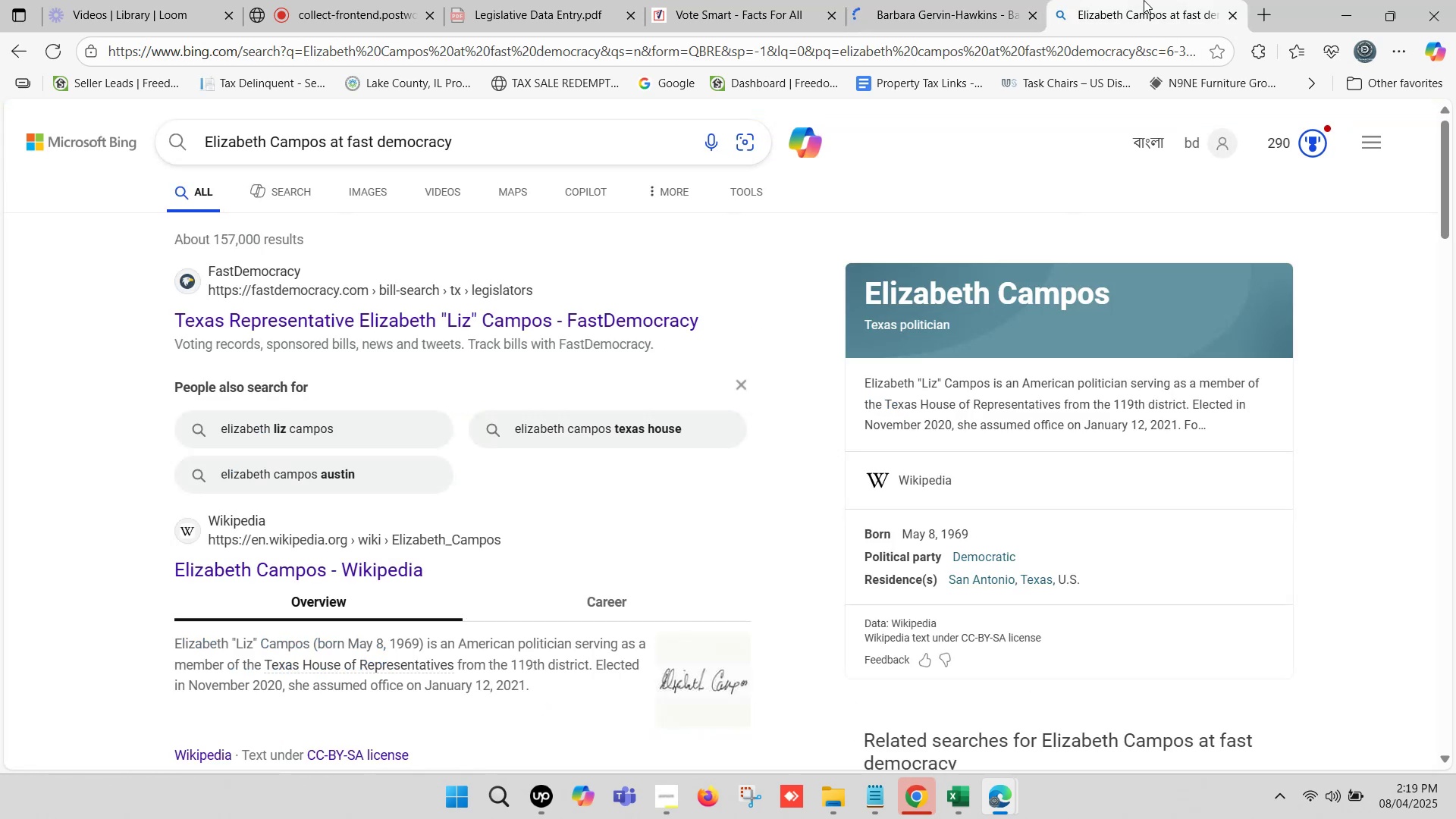 
scroll: coordinate [542, 243], scroll_direction: up, amount: 3.0
 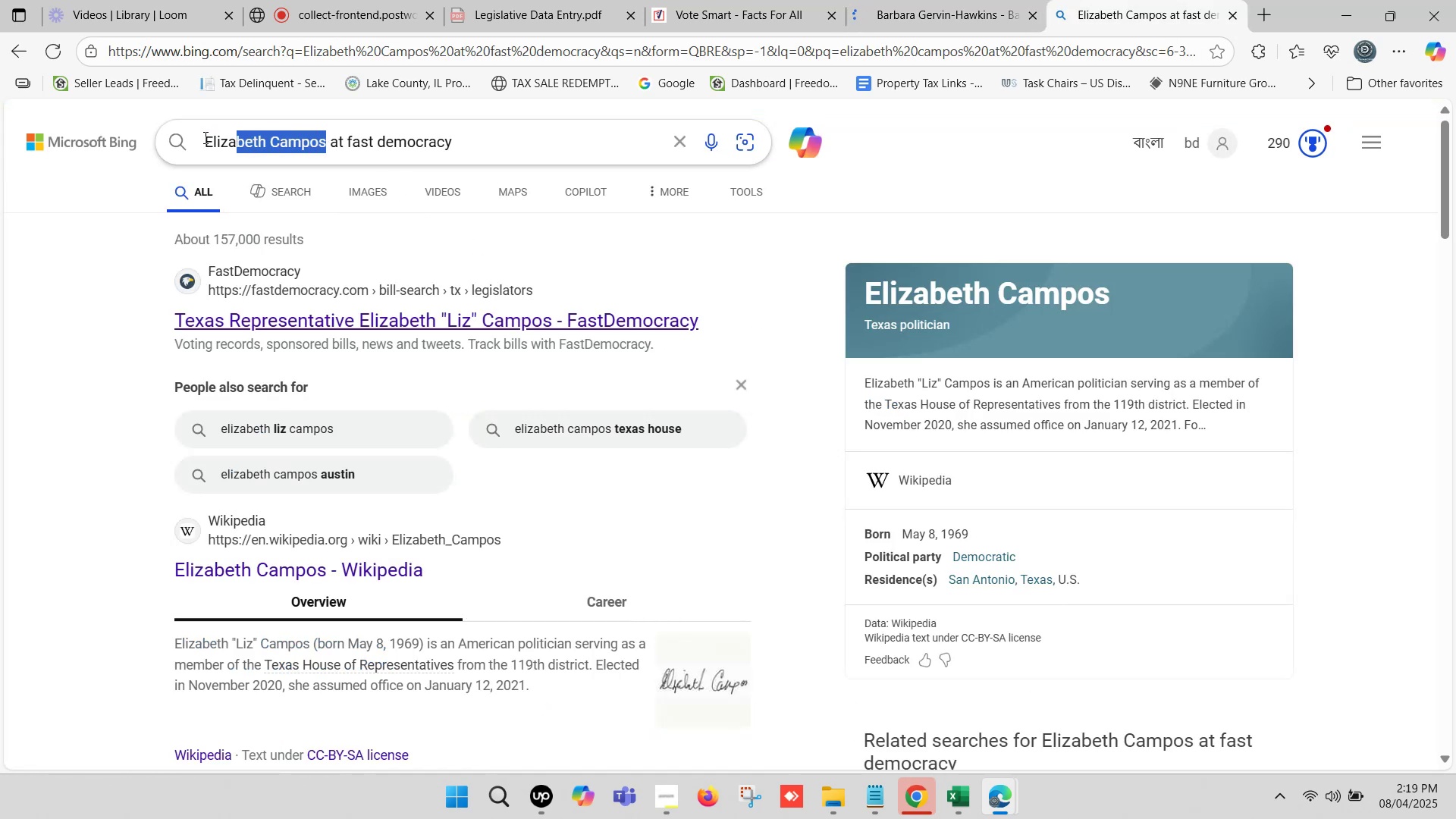 
key(Control+V)
 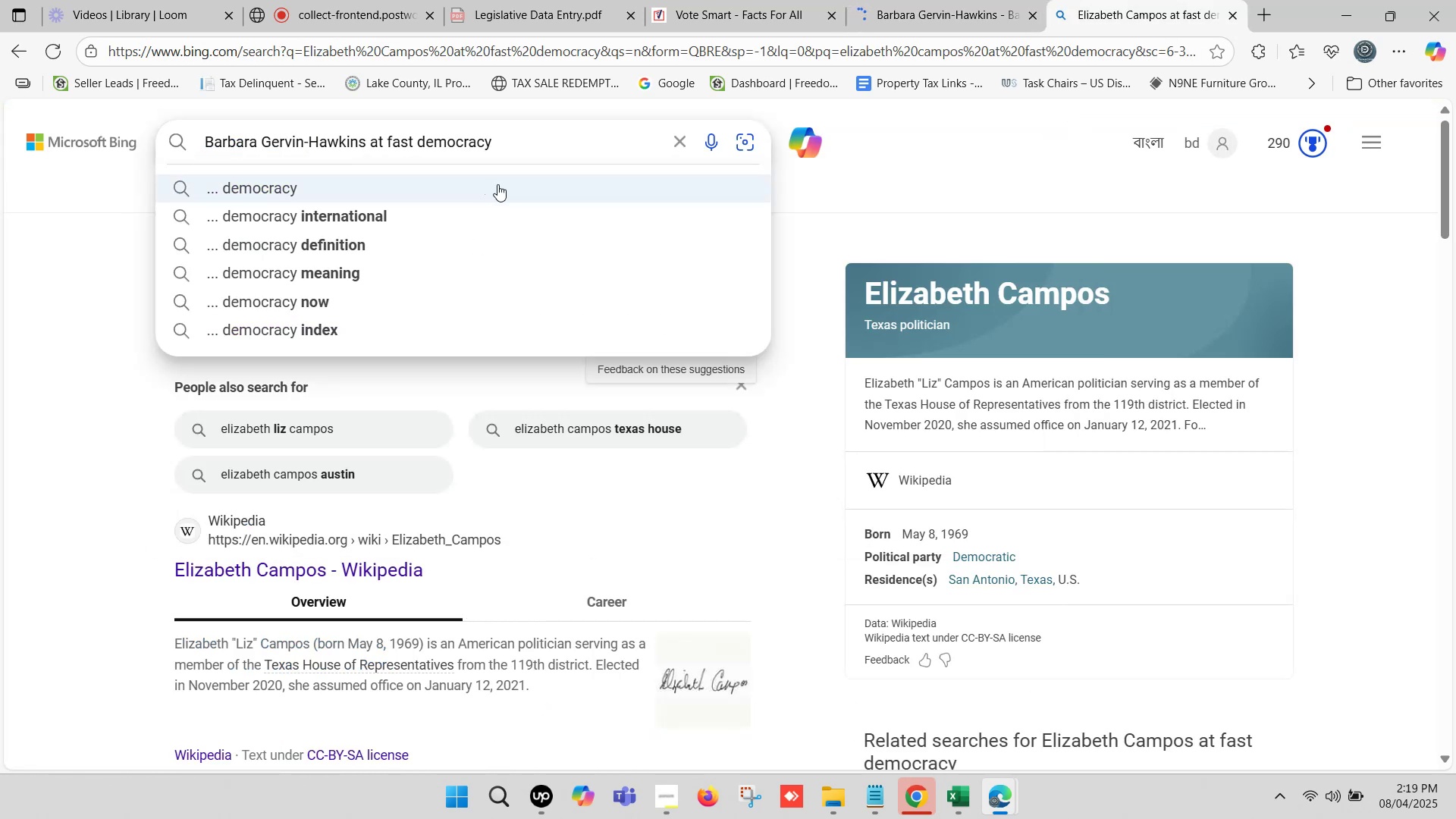 
left_click([510, 141])
 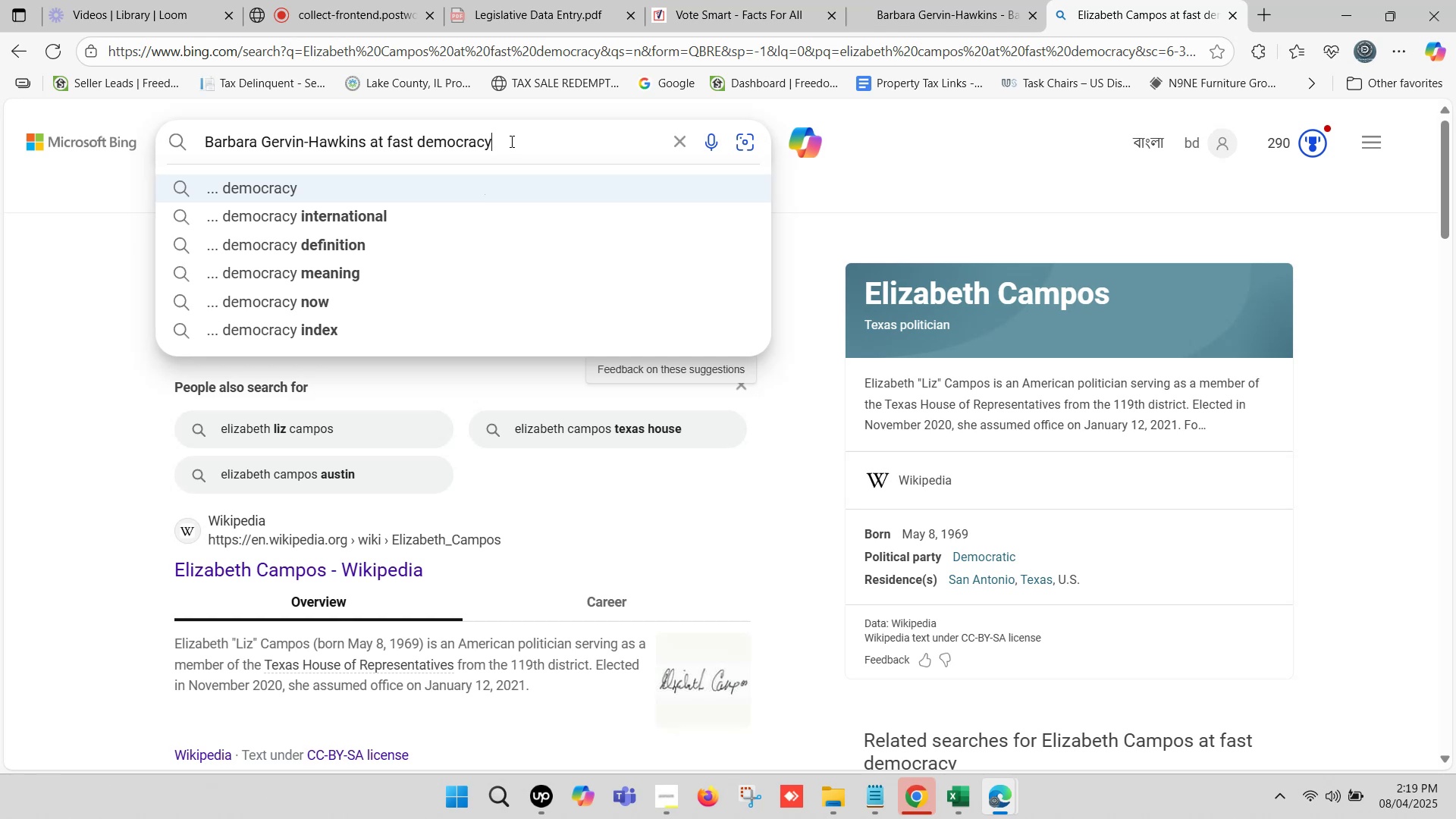 
key(Enter)
 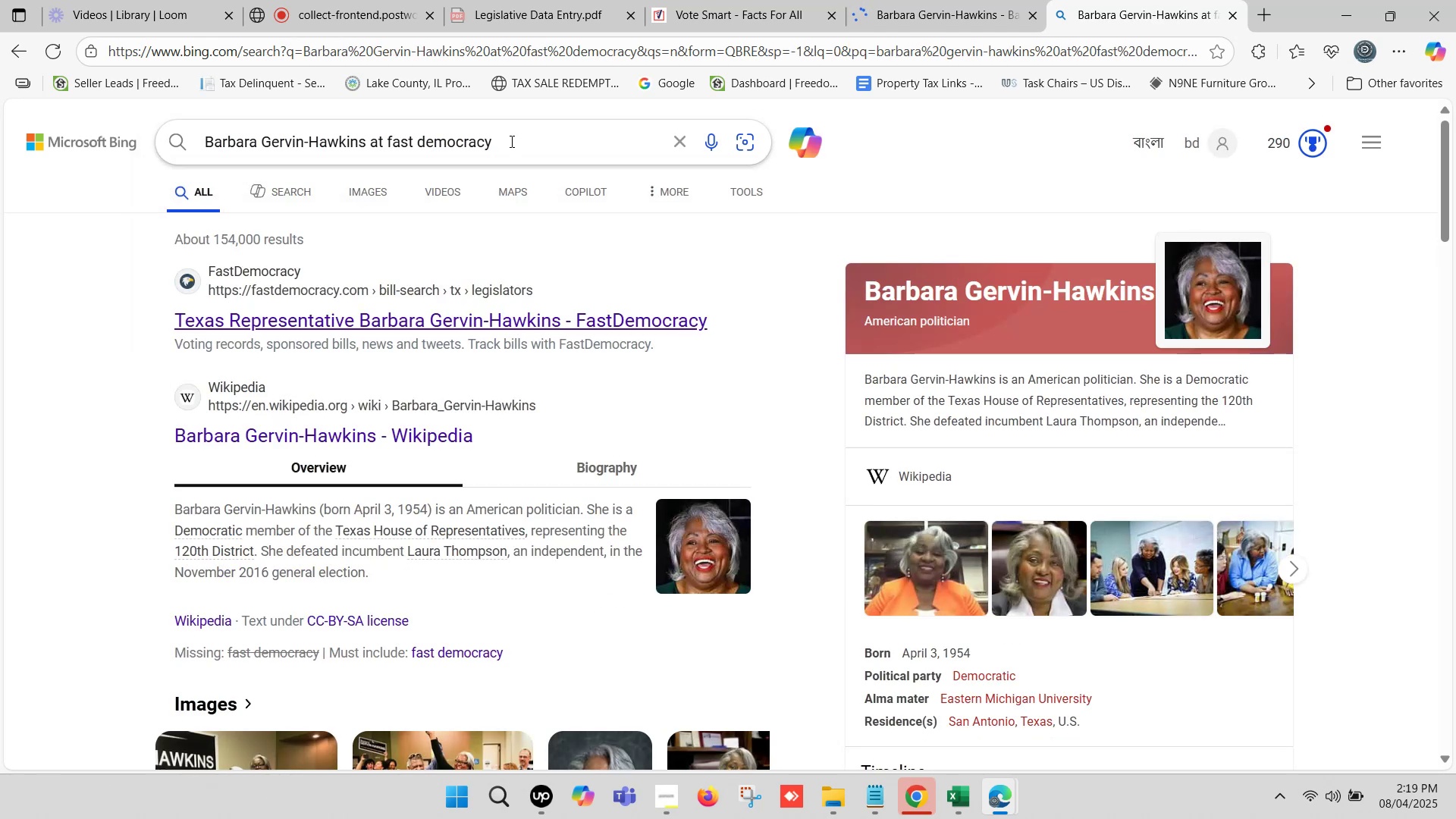 
wait(11.02)
 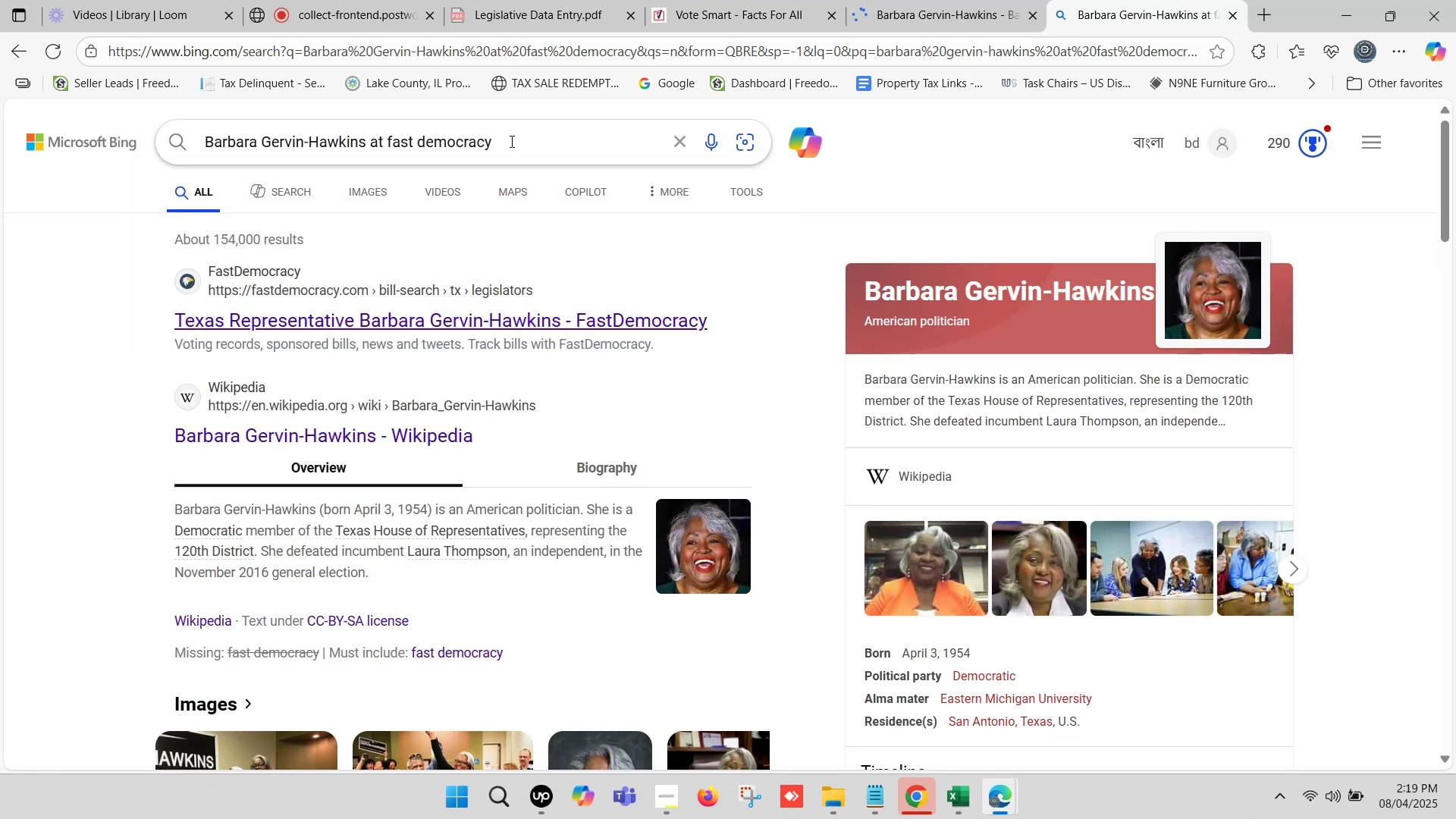 
left_click([1014, 0])
 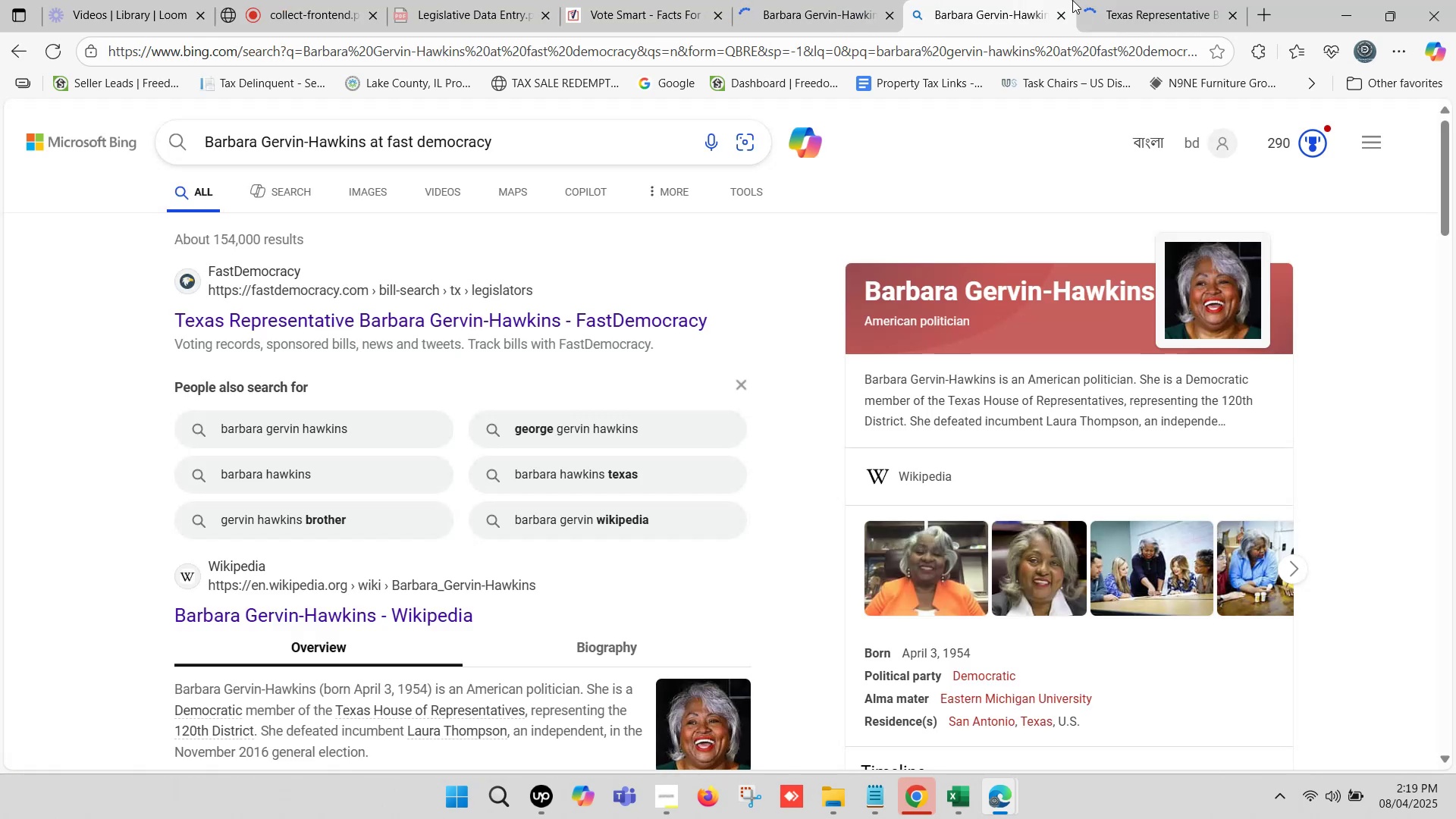 
left_click([1107, 0])
 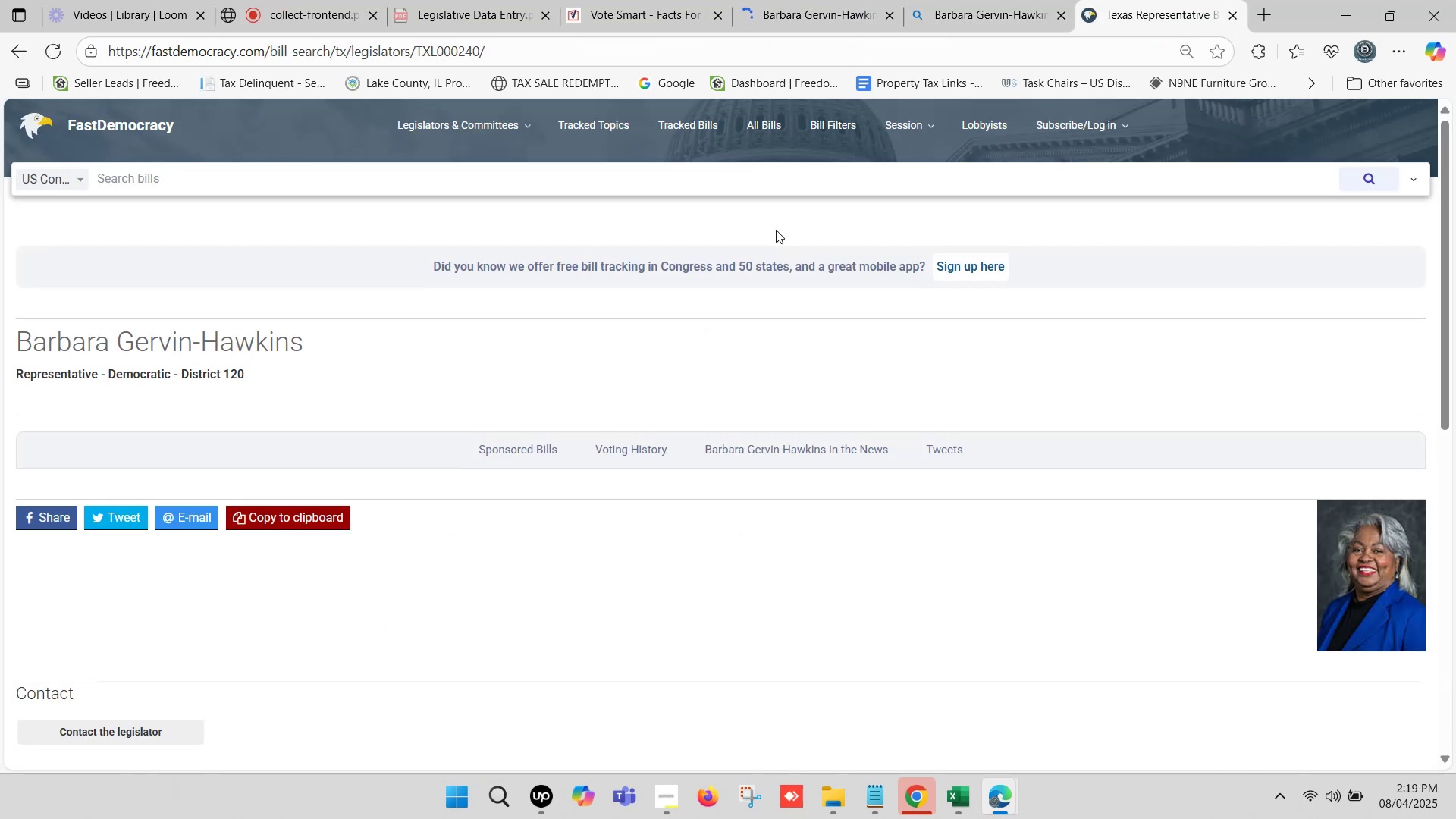 
scroll: coordinate [538, 351], scroll_direction: down, amount: 3.0
 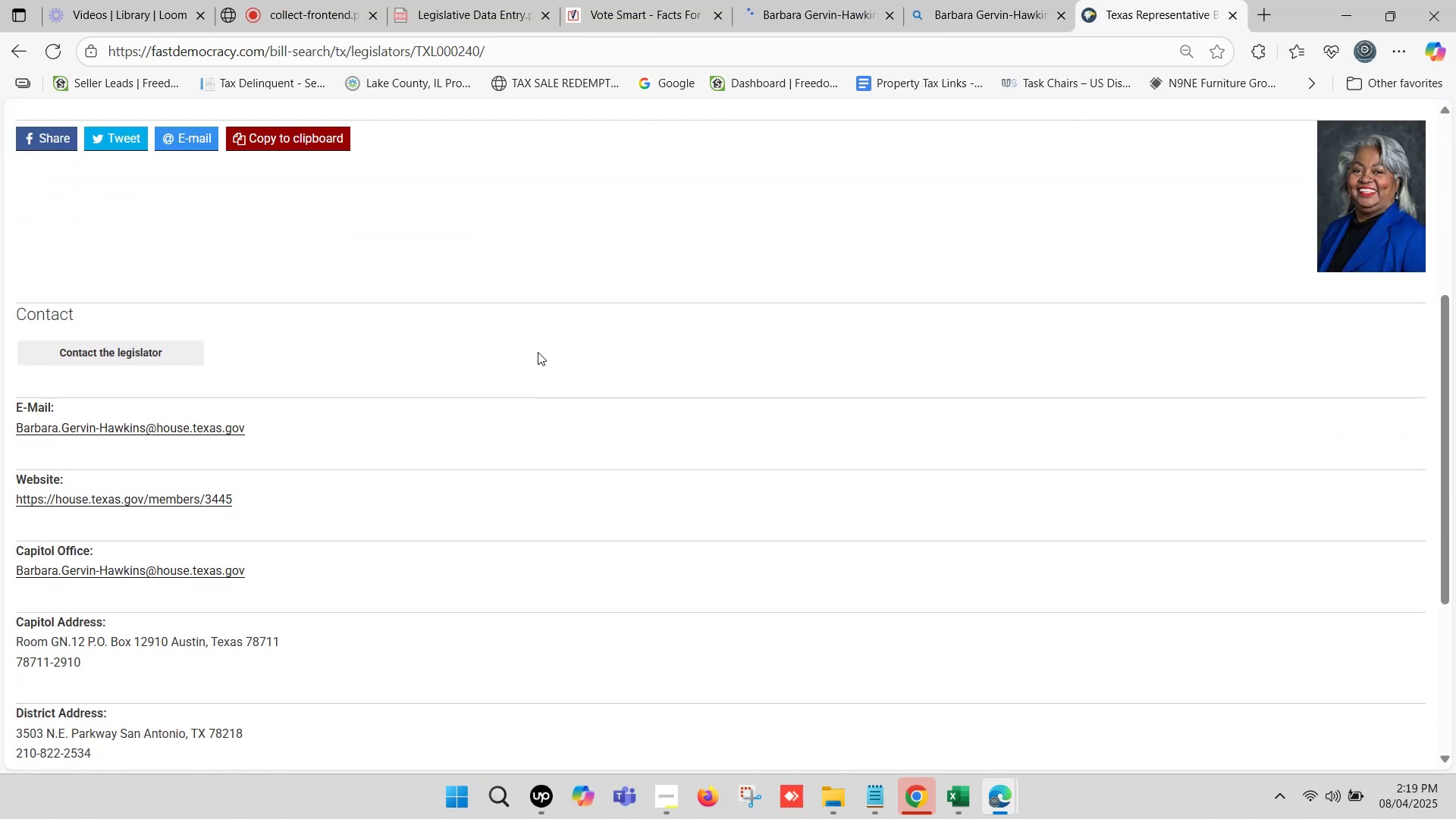 
scroll: coordinate [538, 352], scroll_direction: up, amount: 3.0
 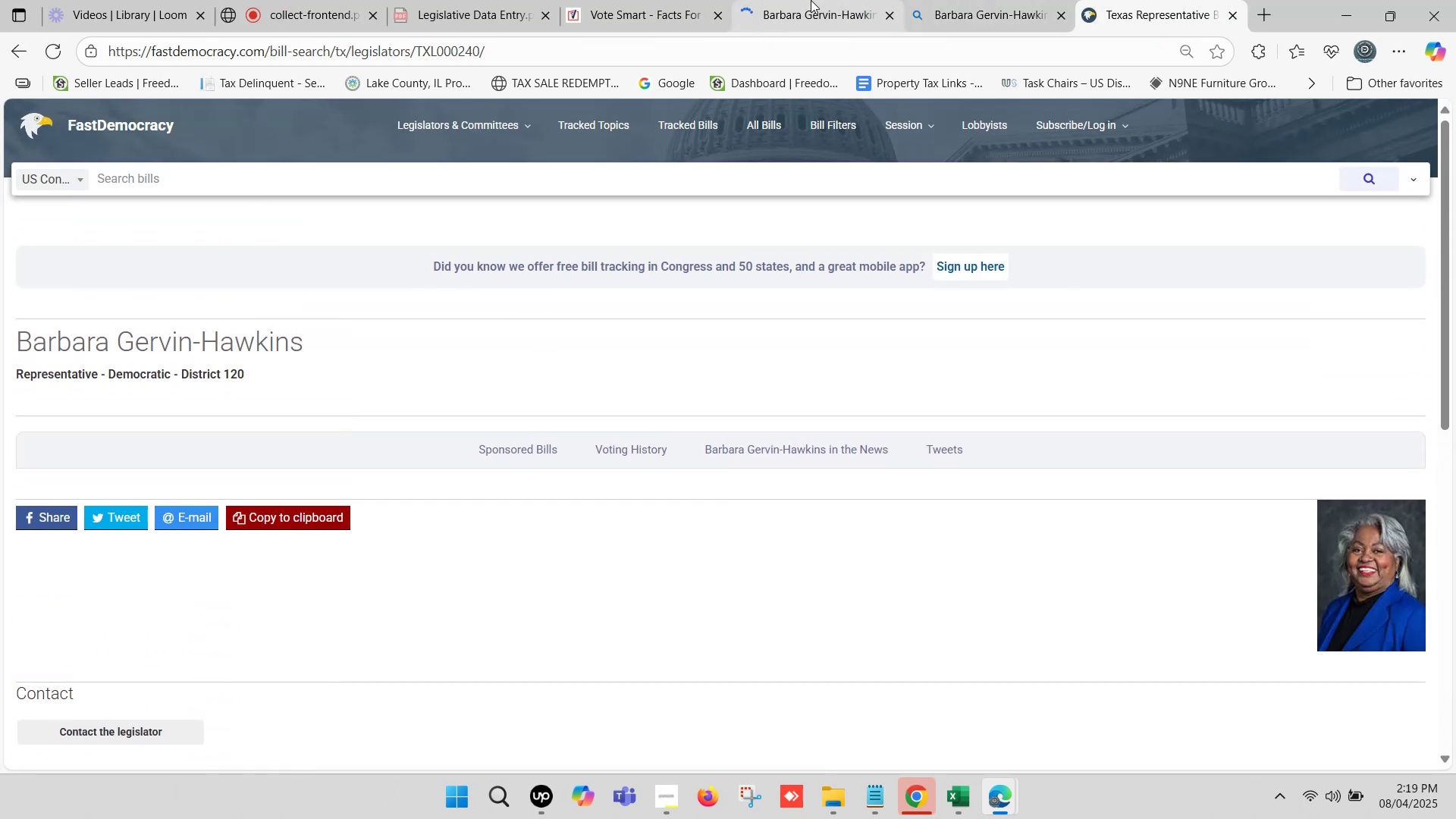 
left_click([800, 0])
 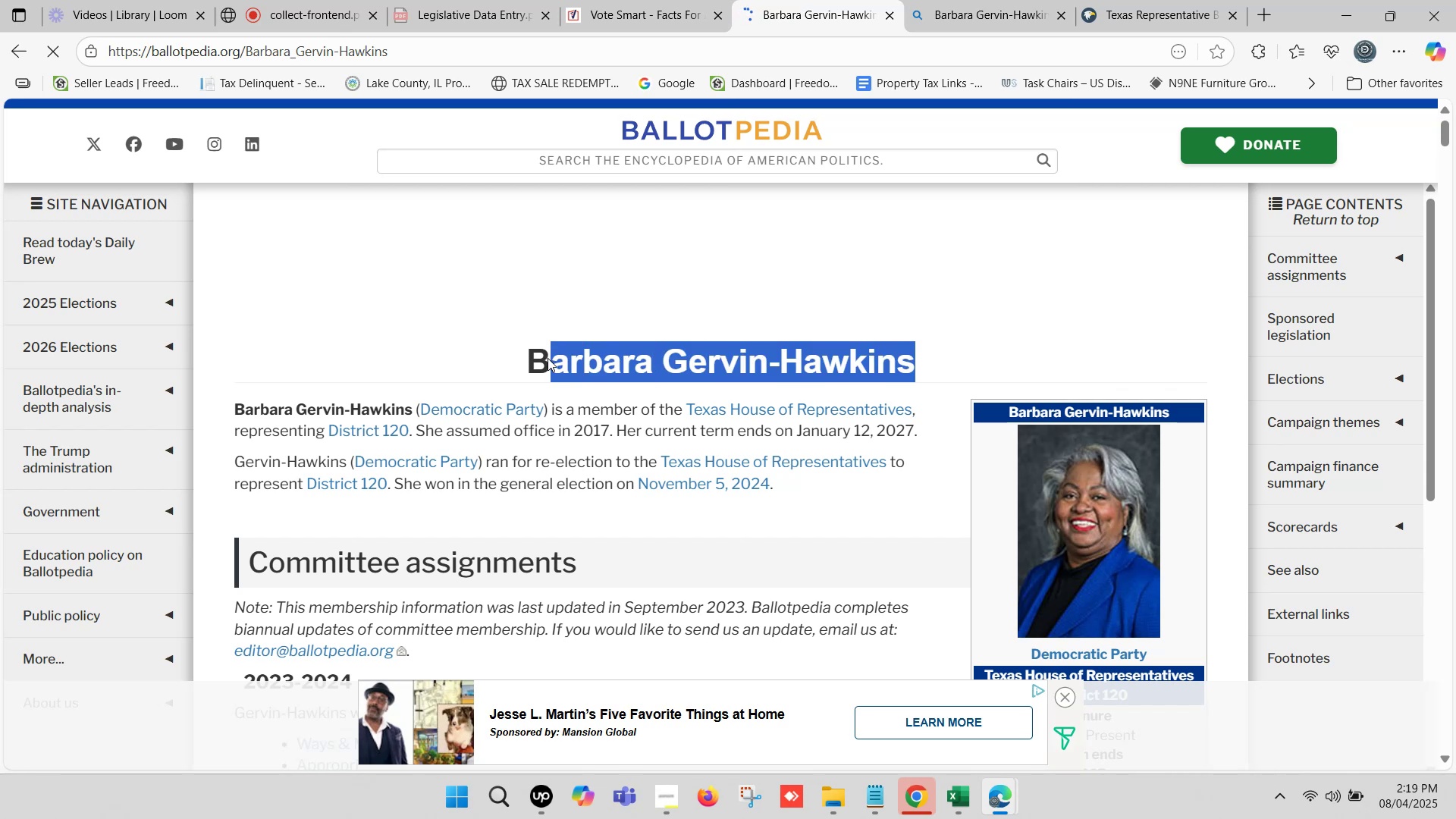 
key(Control+ControlLeft)
 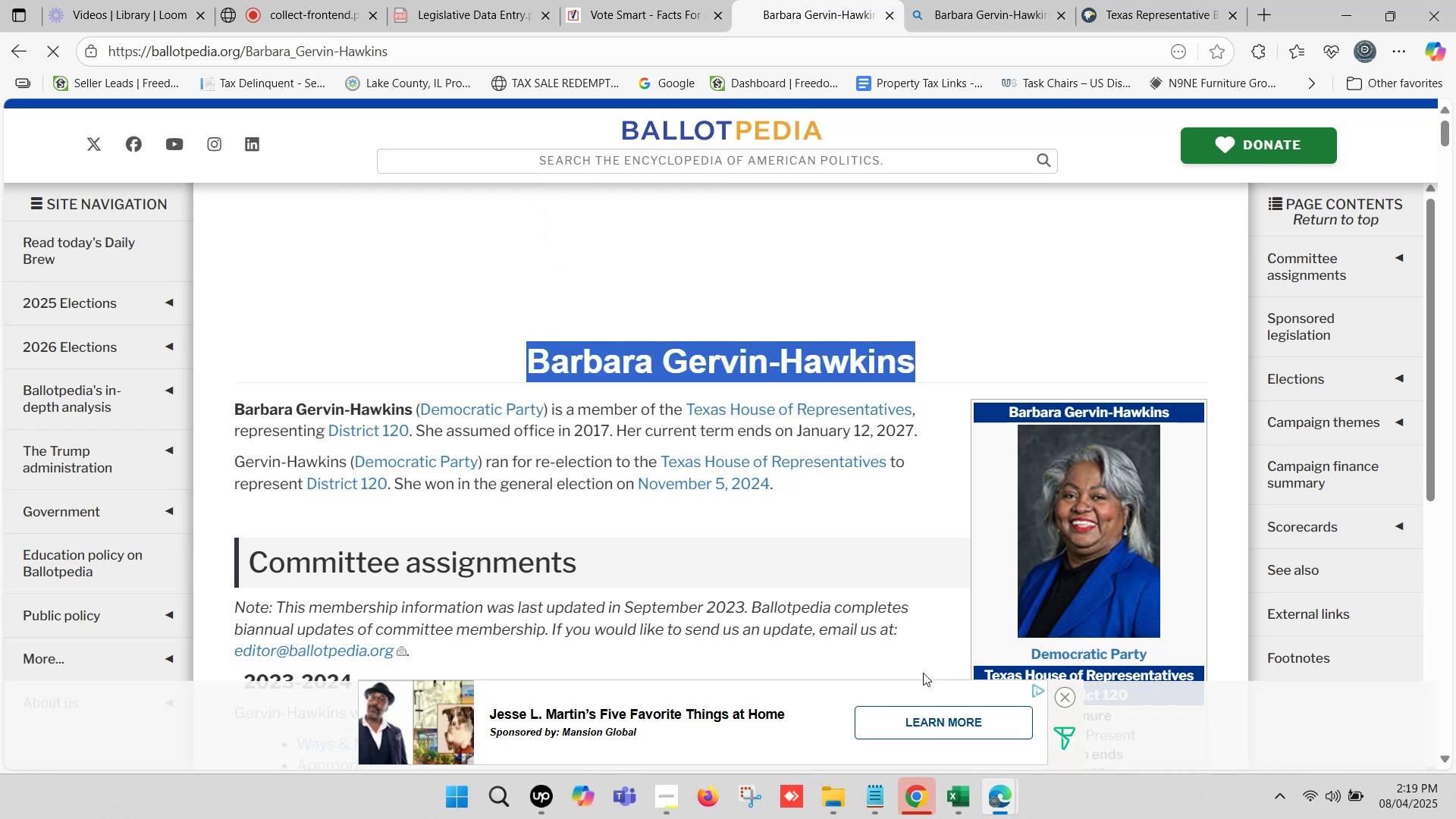 
key(Control+C)
 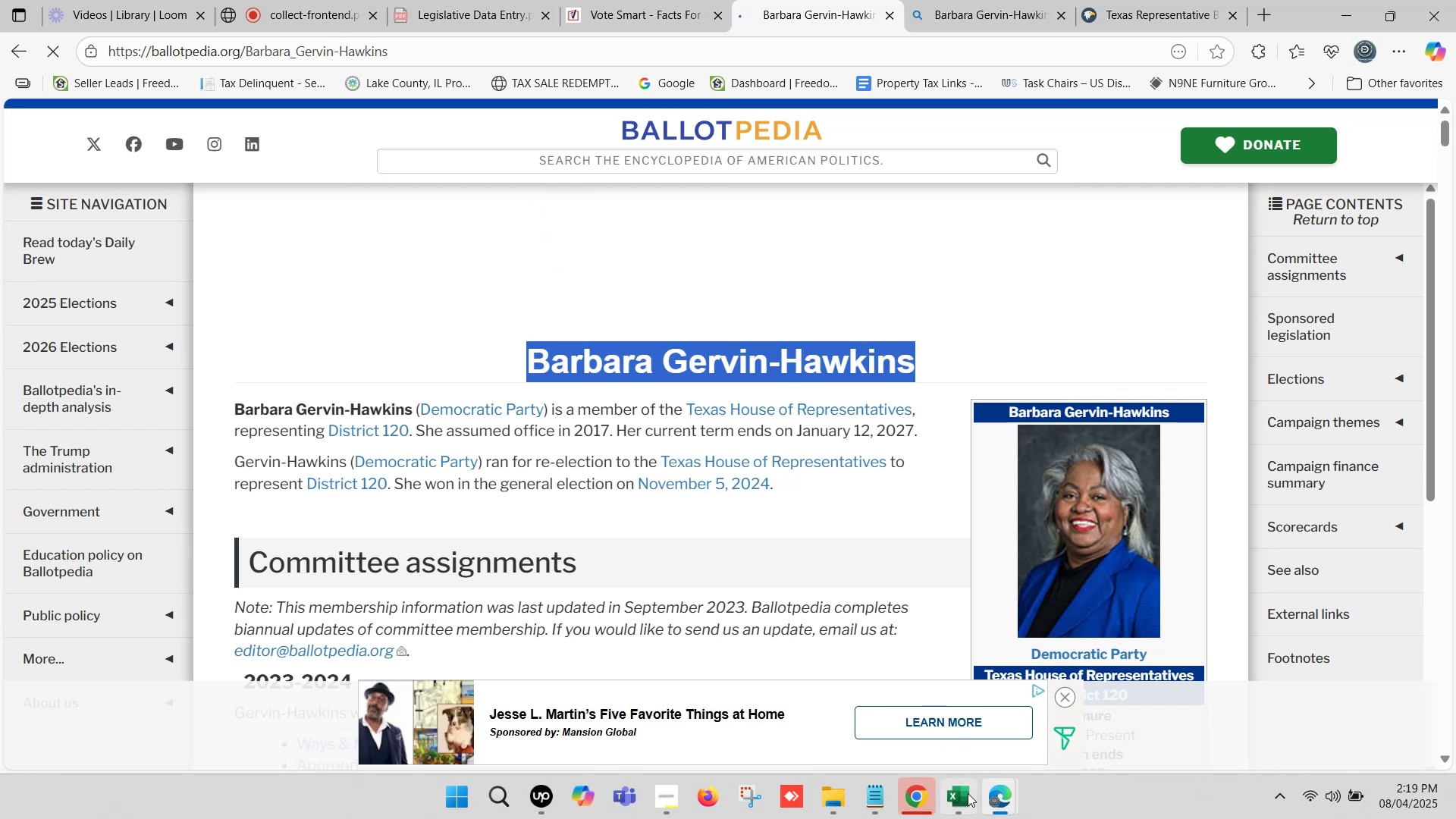 
left_click([968, 797])
 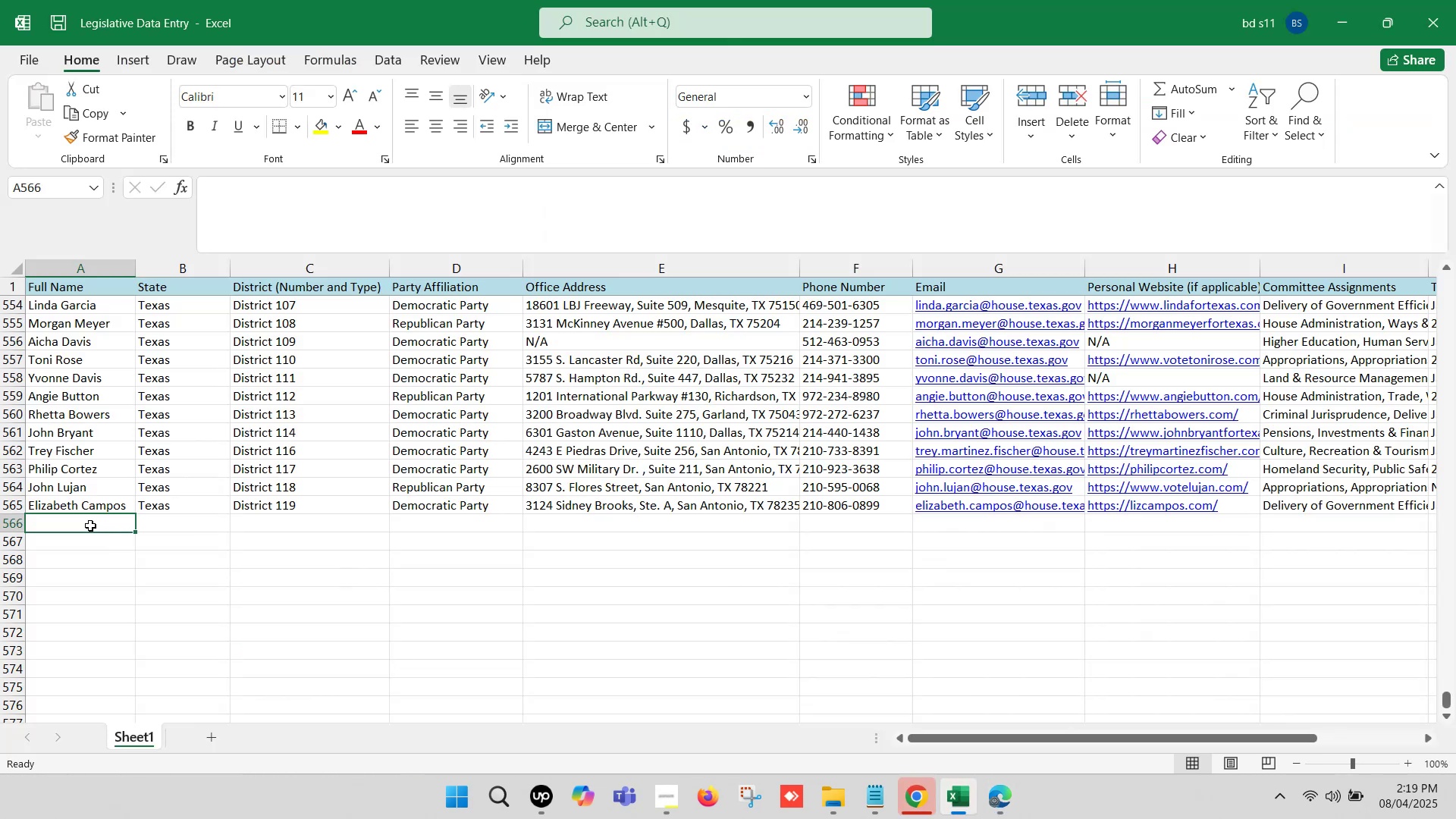 
double_click([90, 526])
 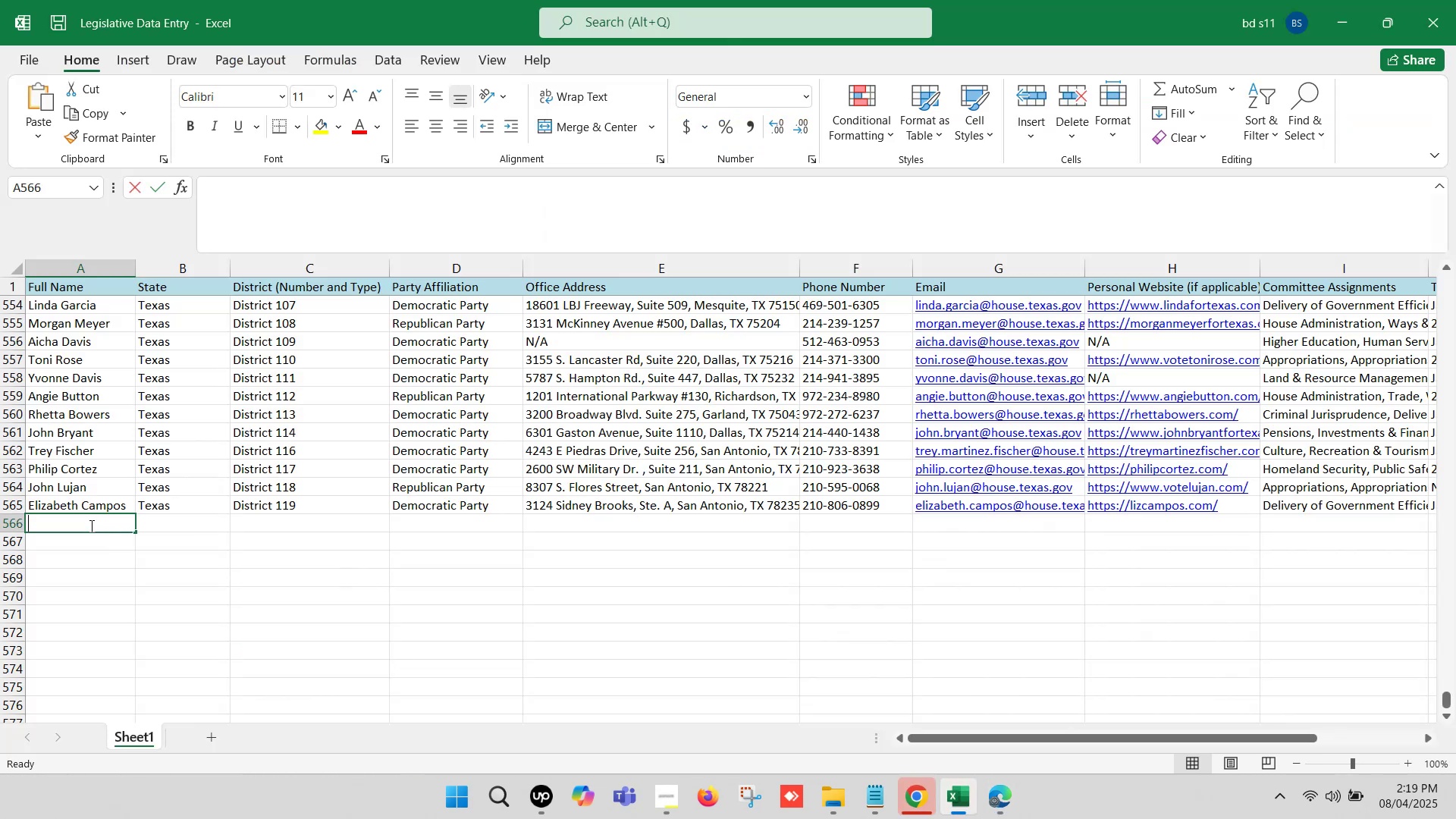 
key(Control+ControlLeft)
 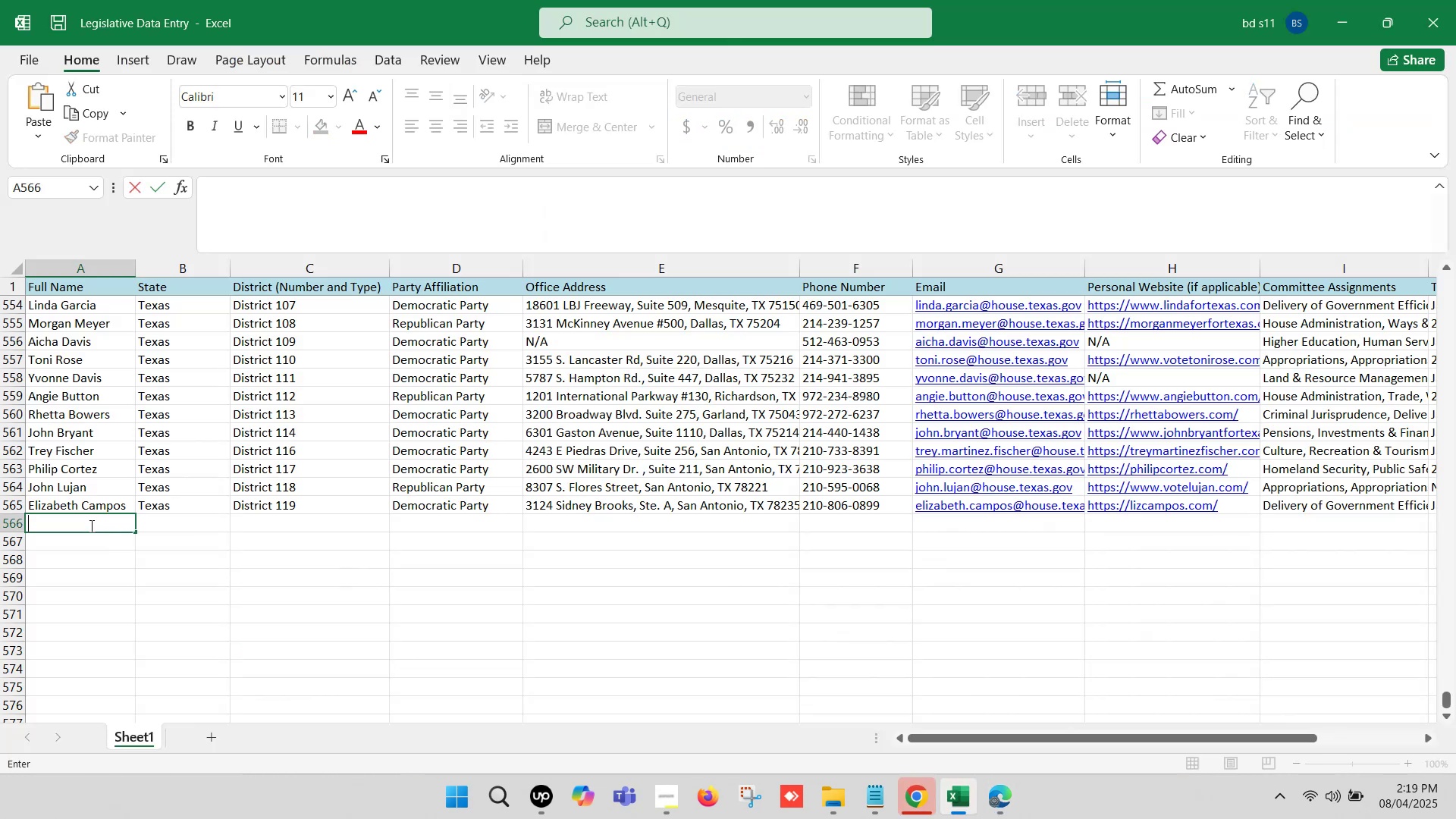 
key(Control+V)
 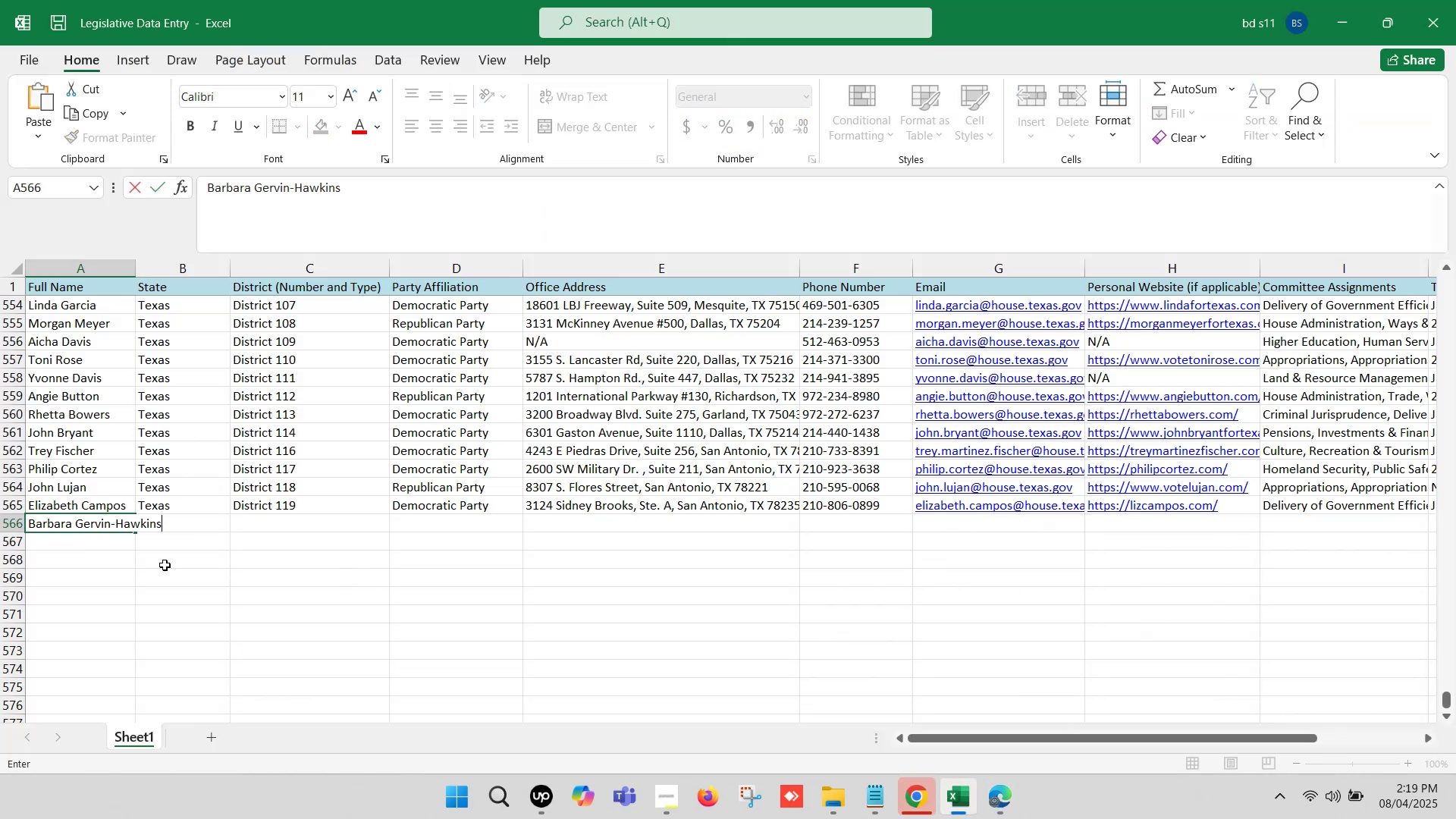 
left_click([169, 566])
 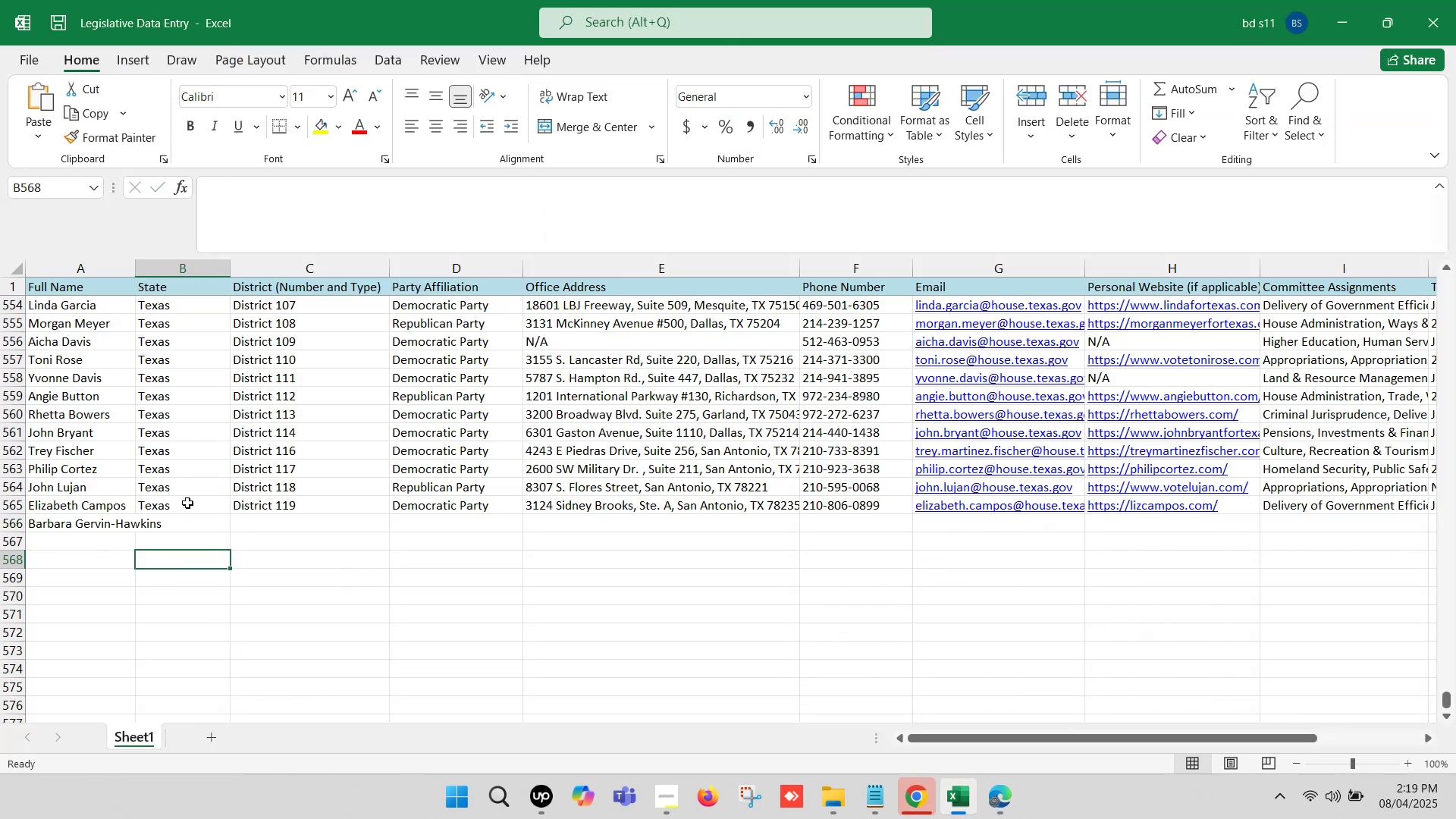 
left_click([184, 499])
 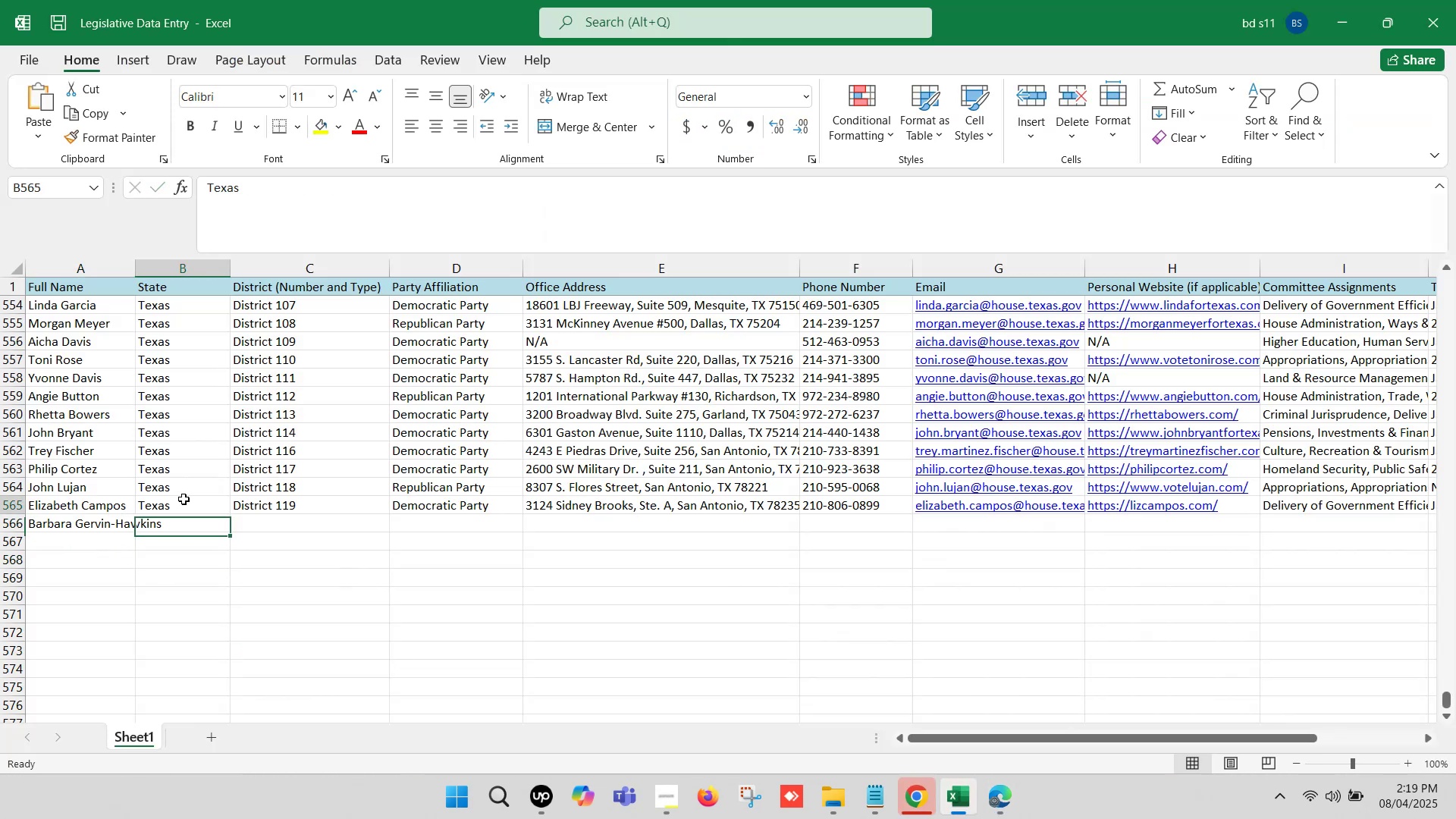 
key(Control+ControlLeft)
 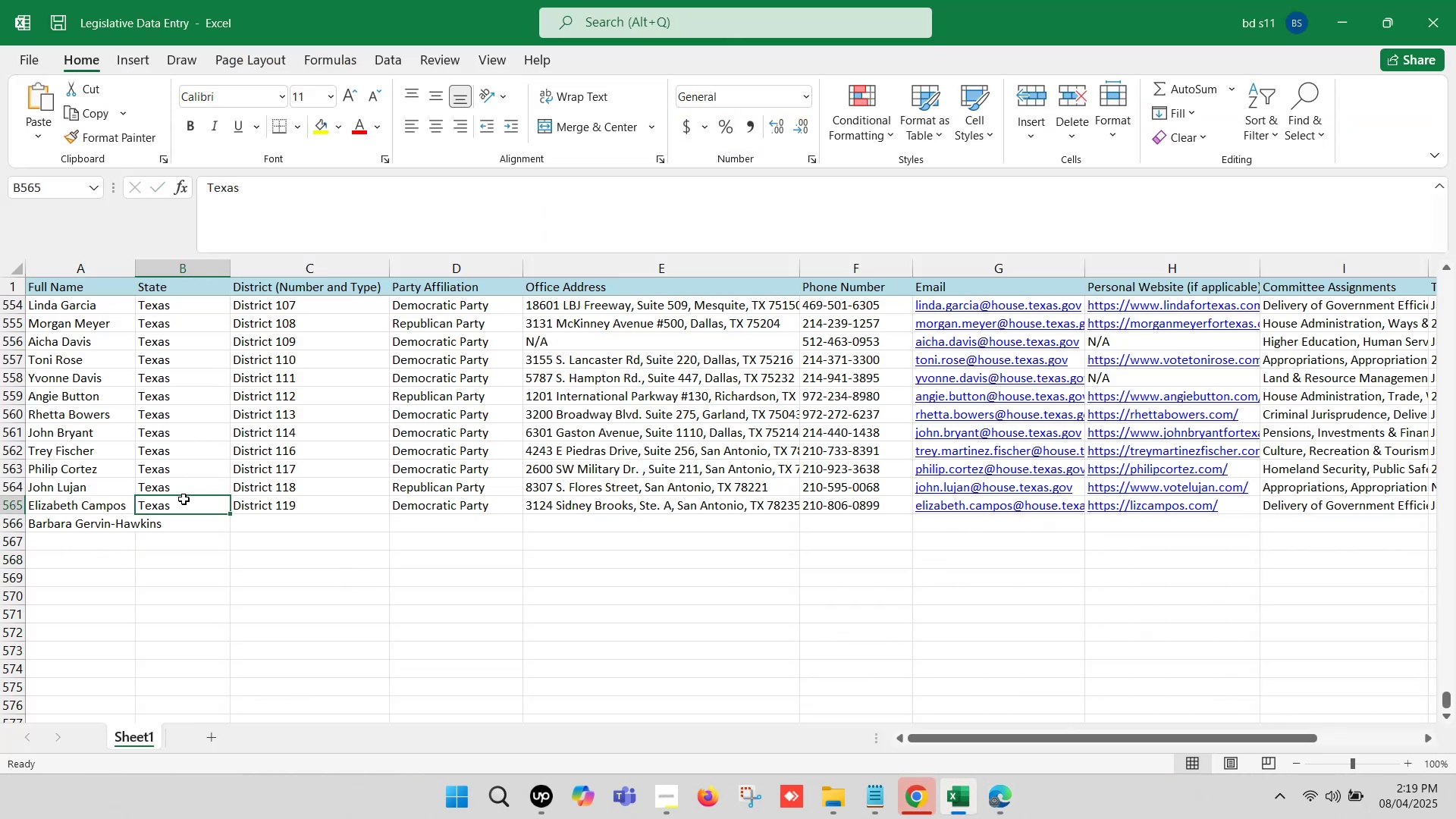 
key(Control+C)
 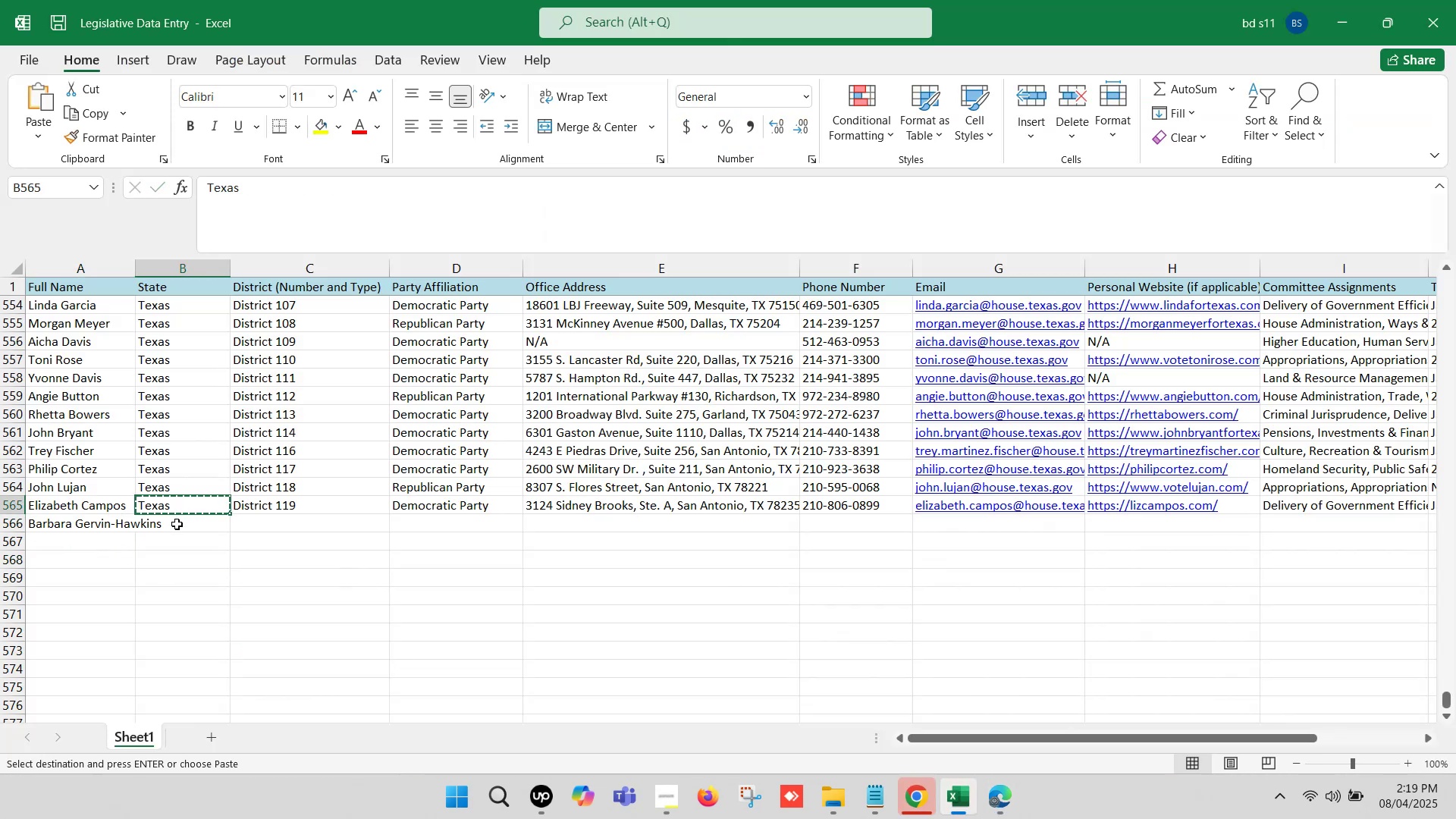 
left_click([177, 524])
 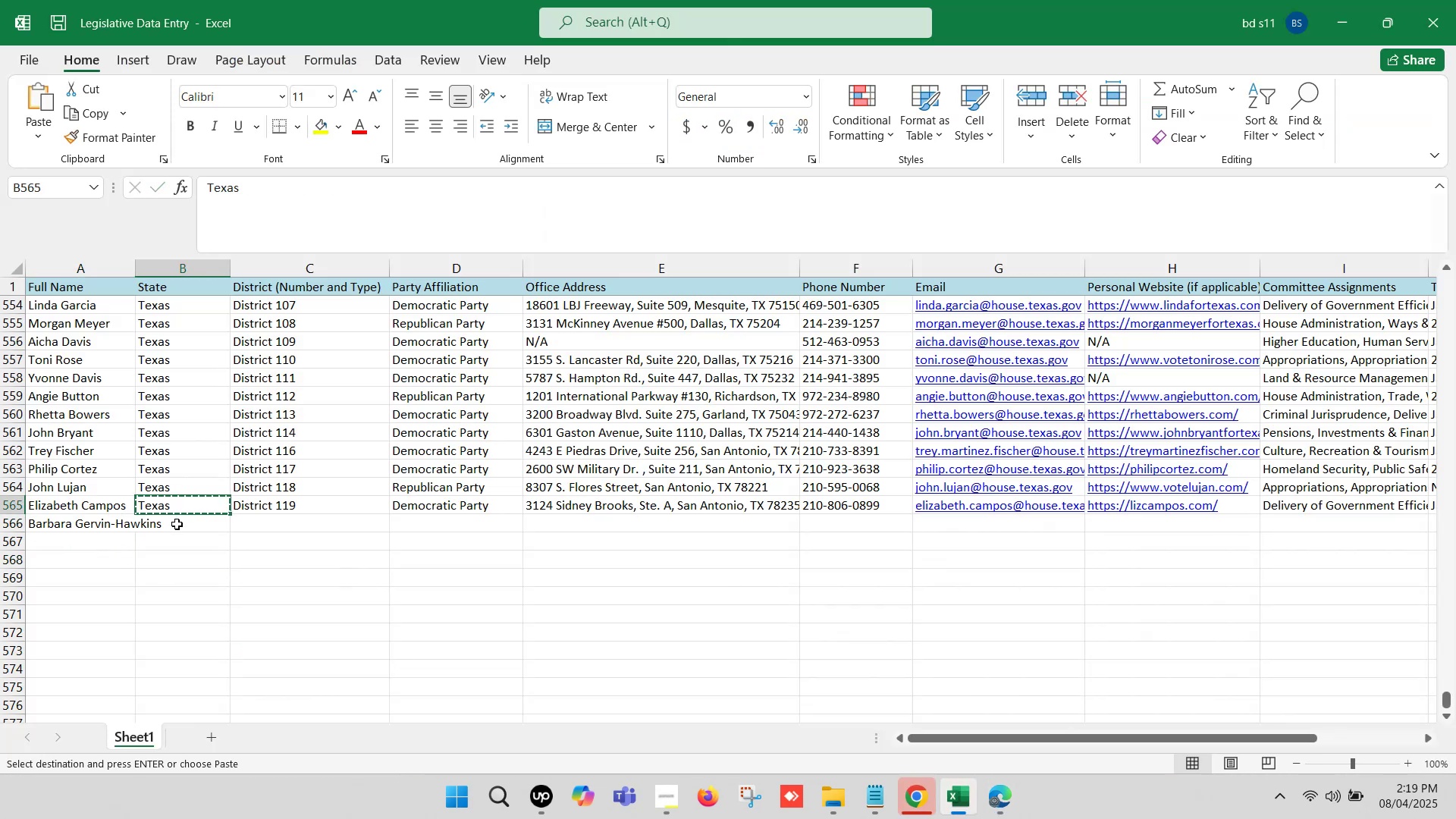 
key(Control+ControlLeft)
 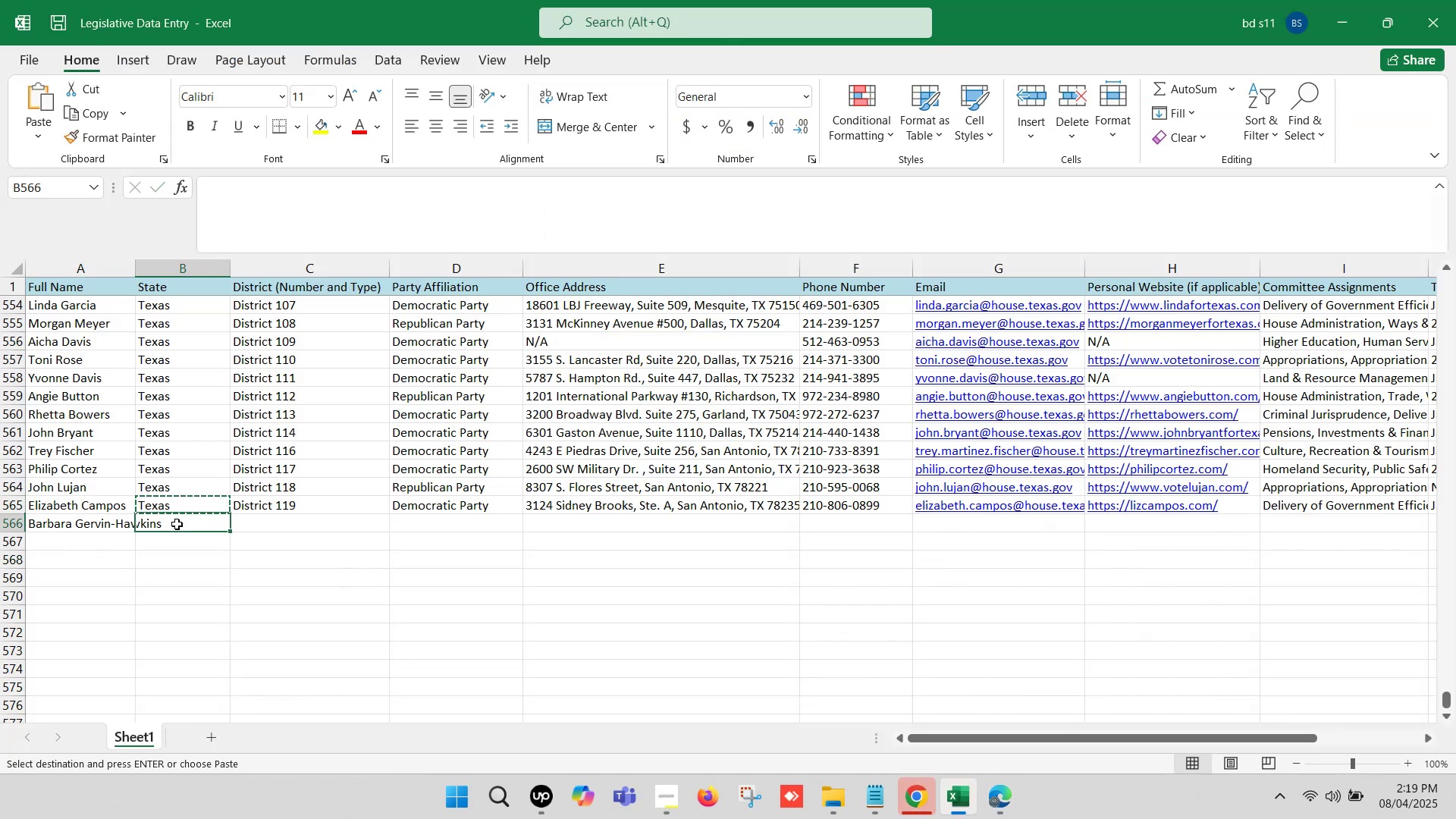 
key(Control+V)
 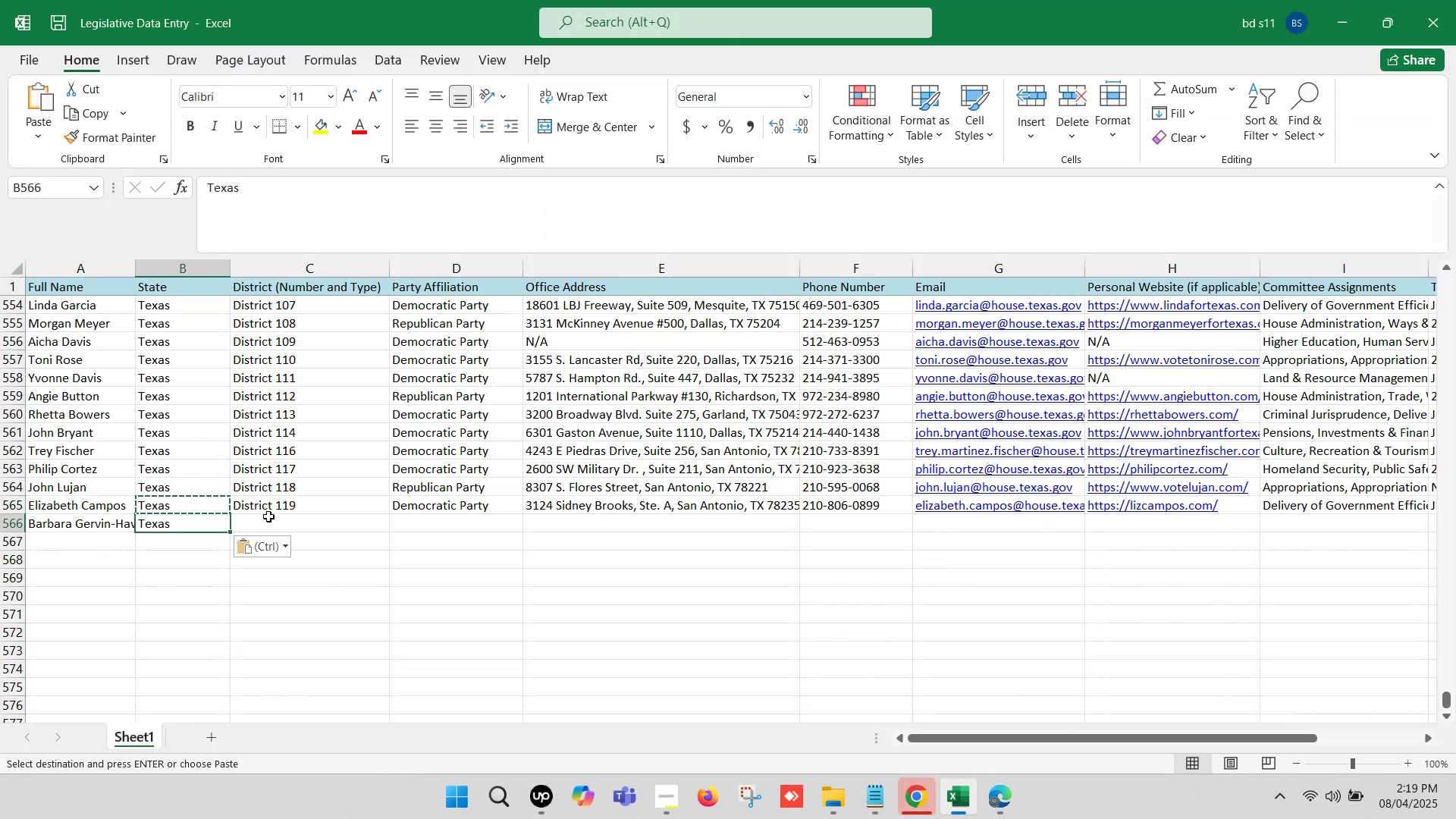 
left_click([274, 516])
 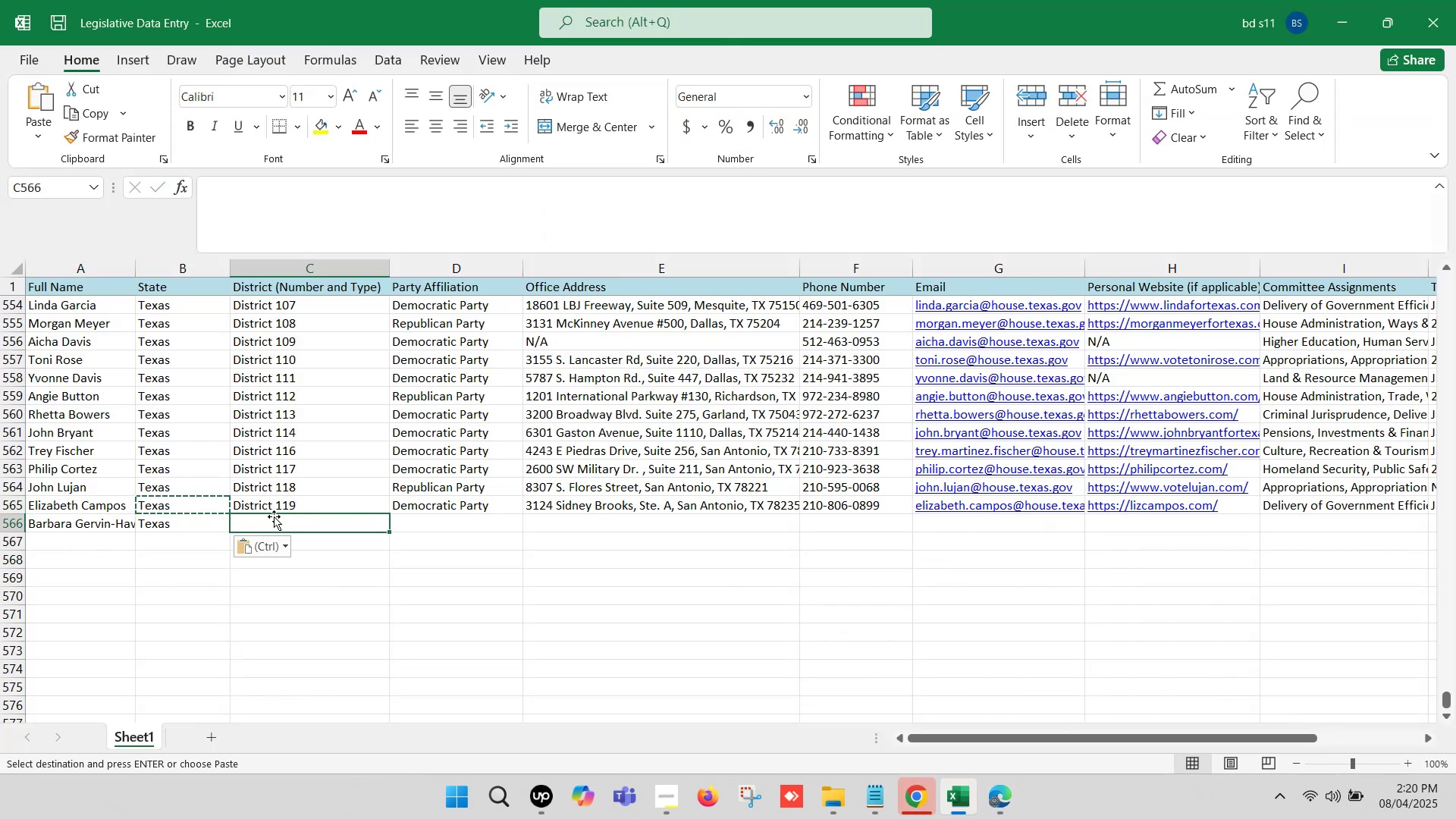 
key(Control+D)
 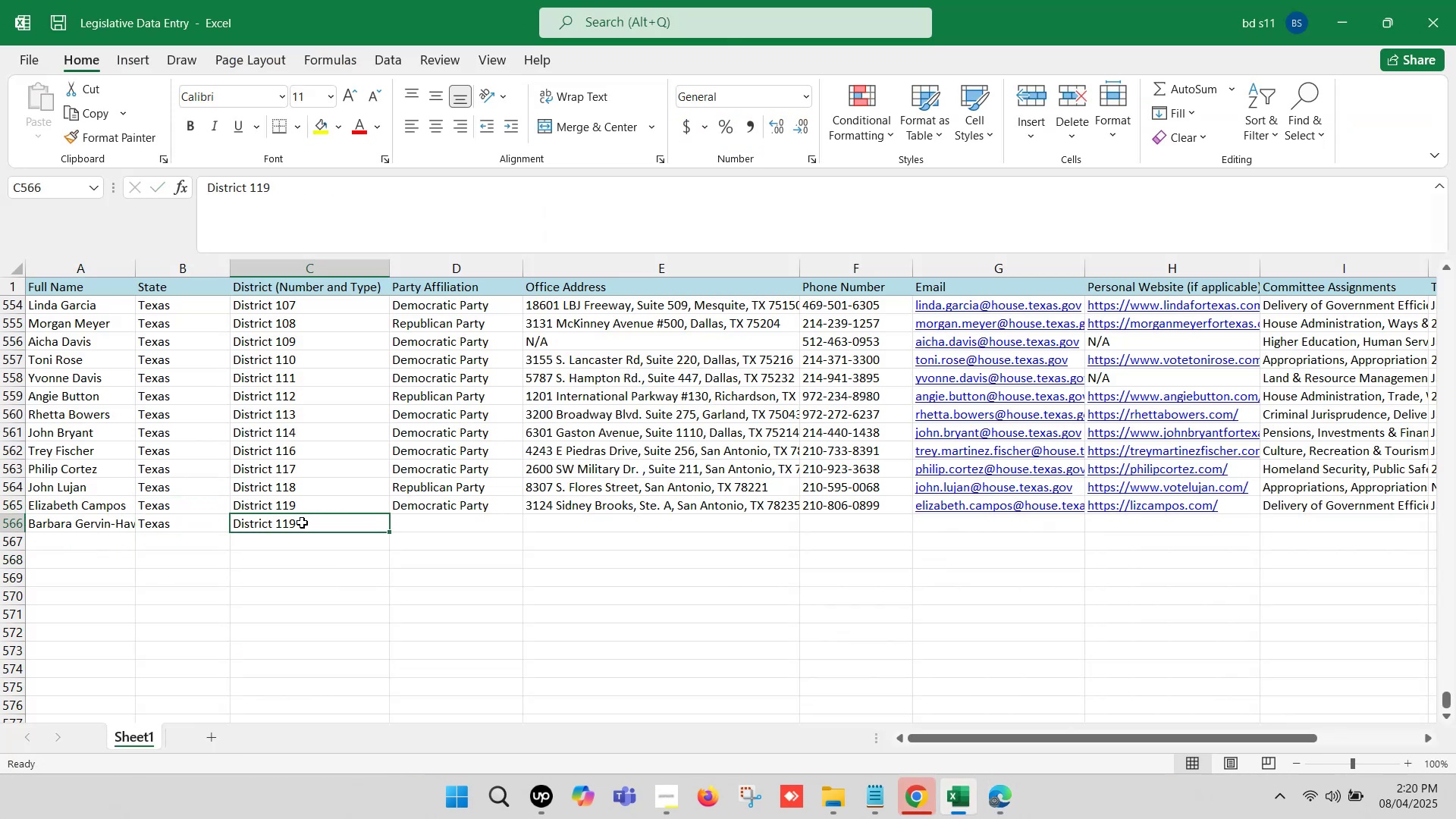 
double_click([306, 526])
 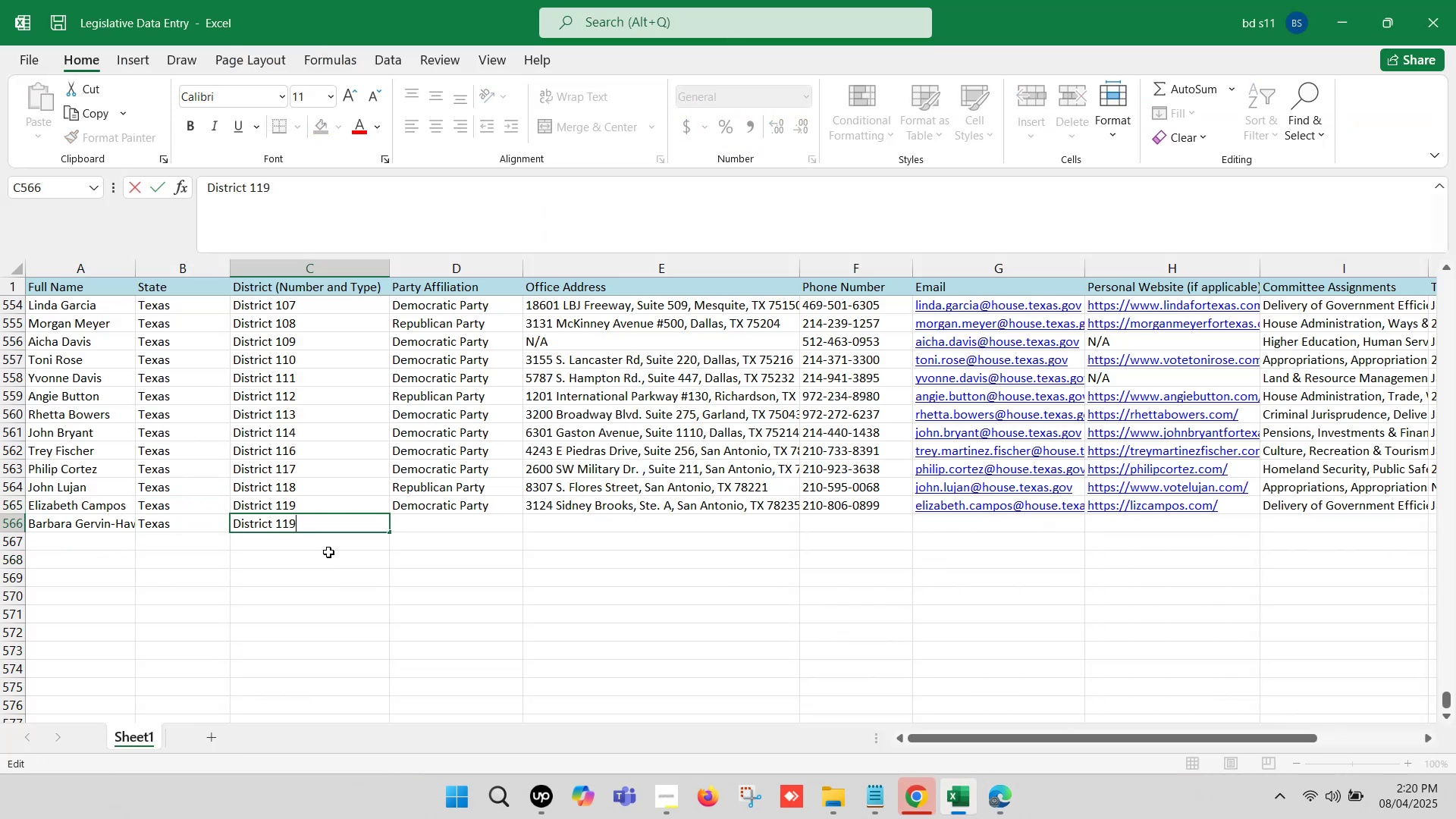 
key(Backspace)
key(Backspace)
type(20)
 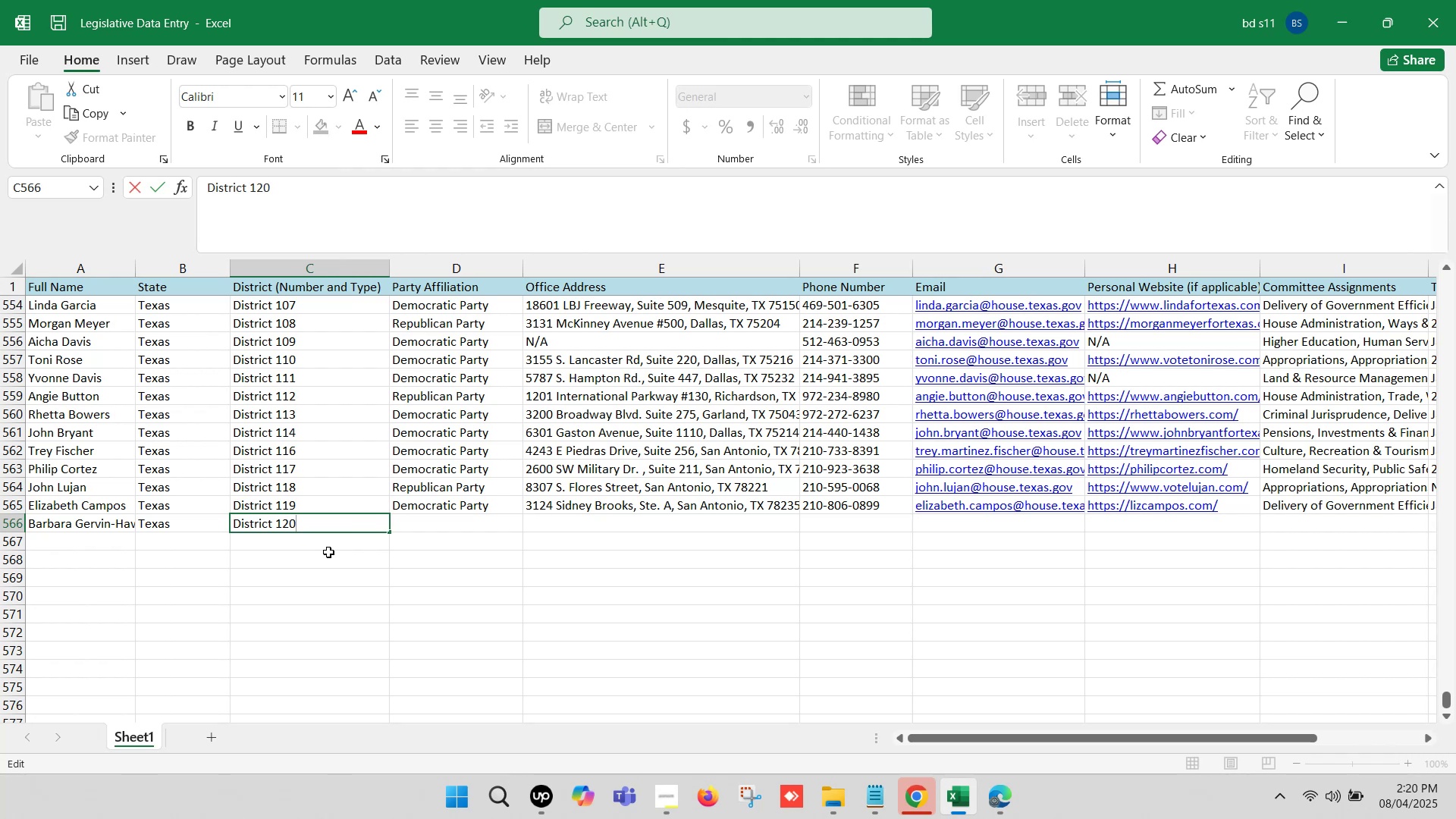 
left_click([328, 552])
 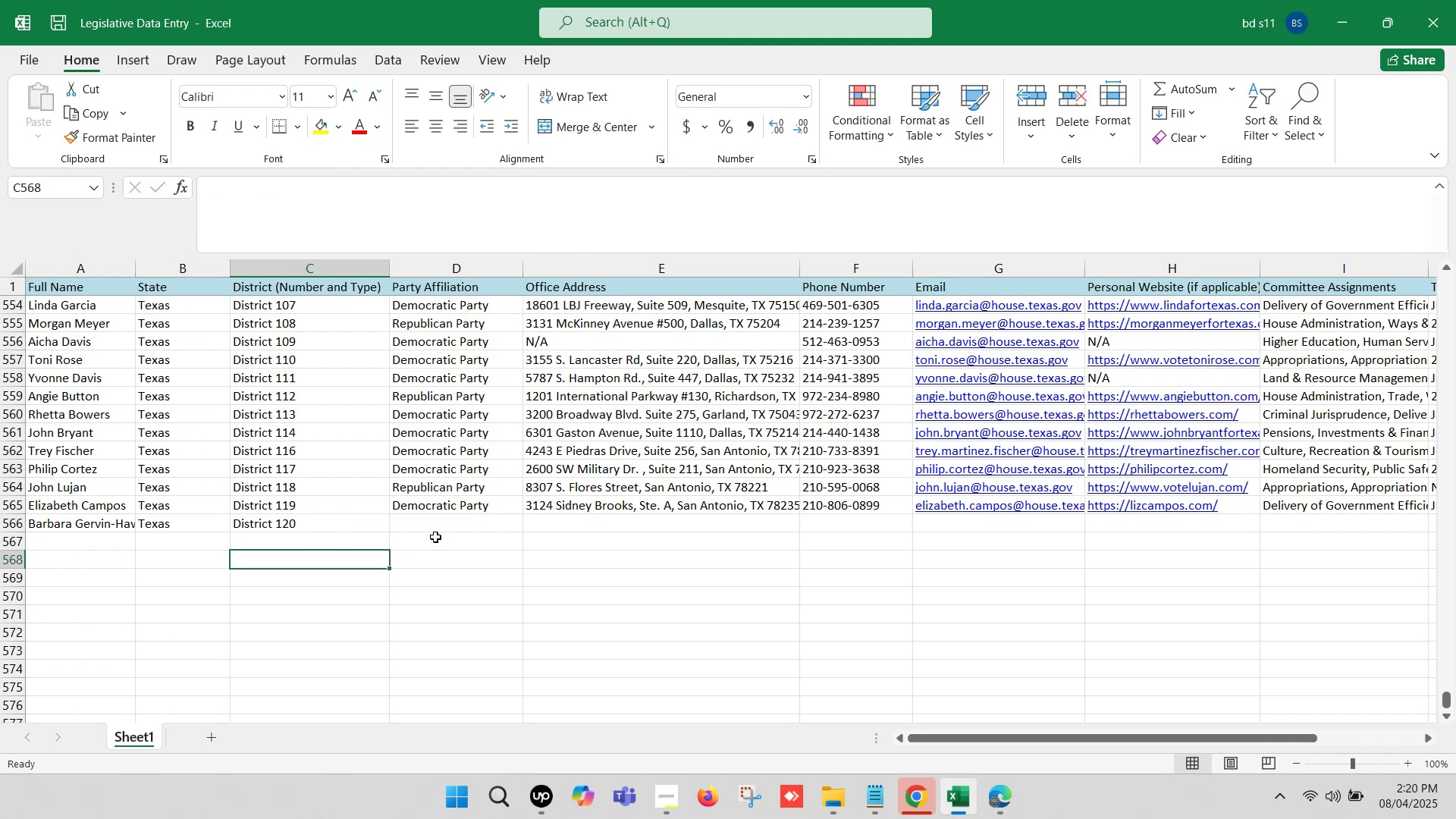 
left_click([441, 530])
 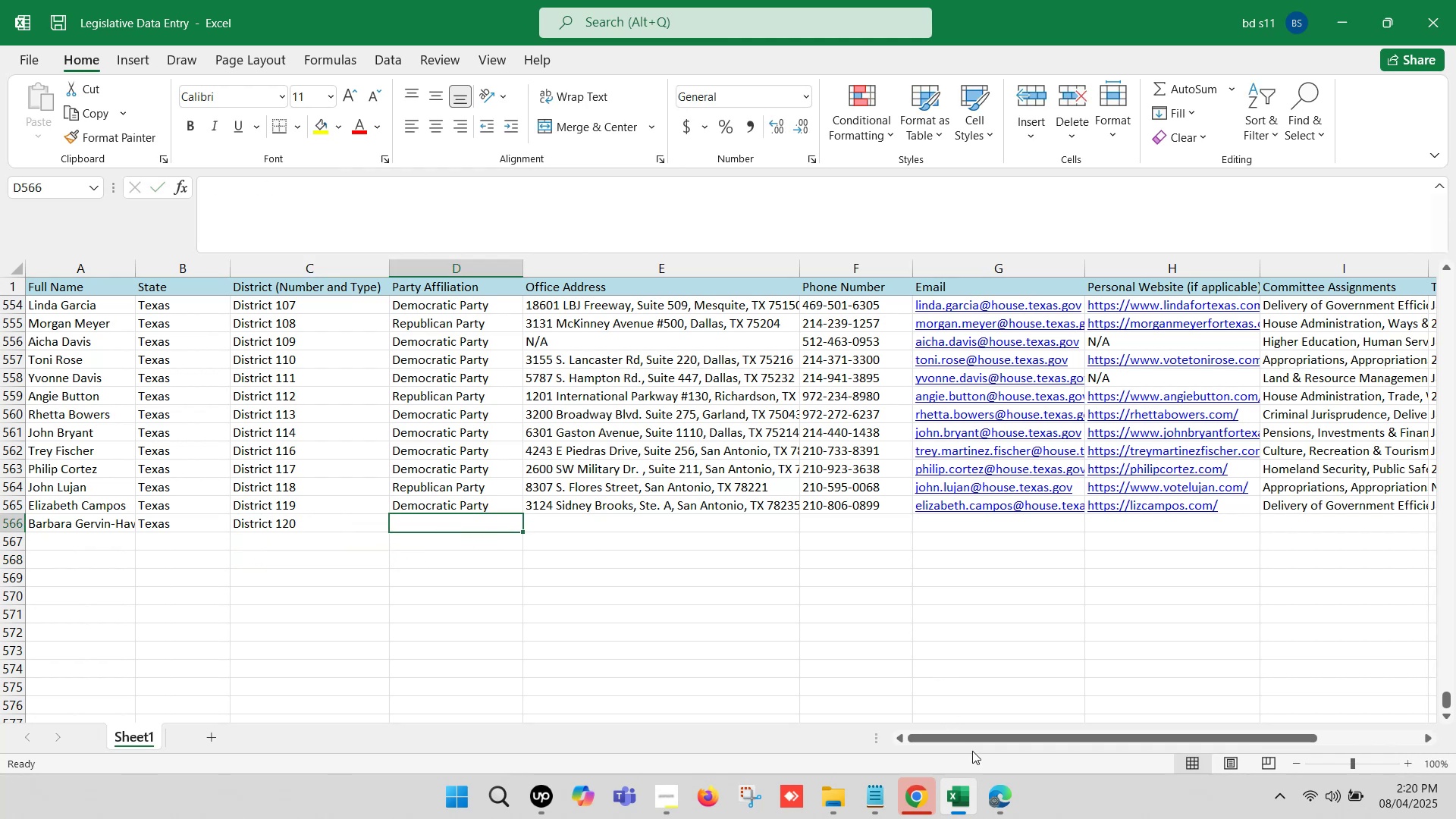 
left_click([990, 793])
 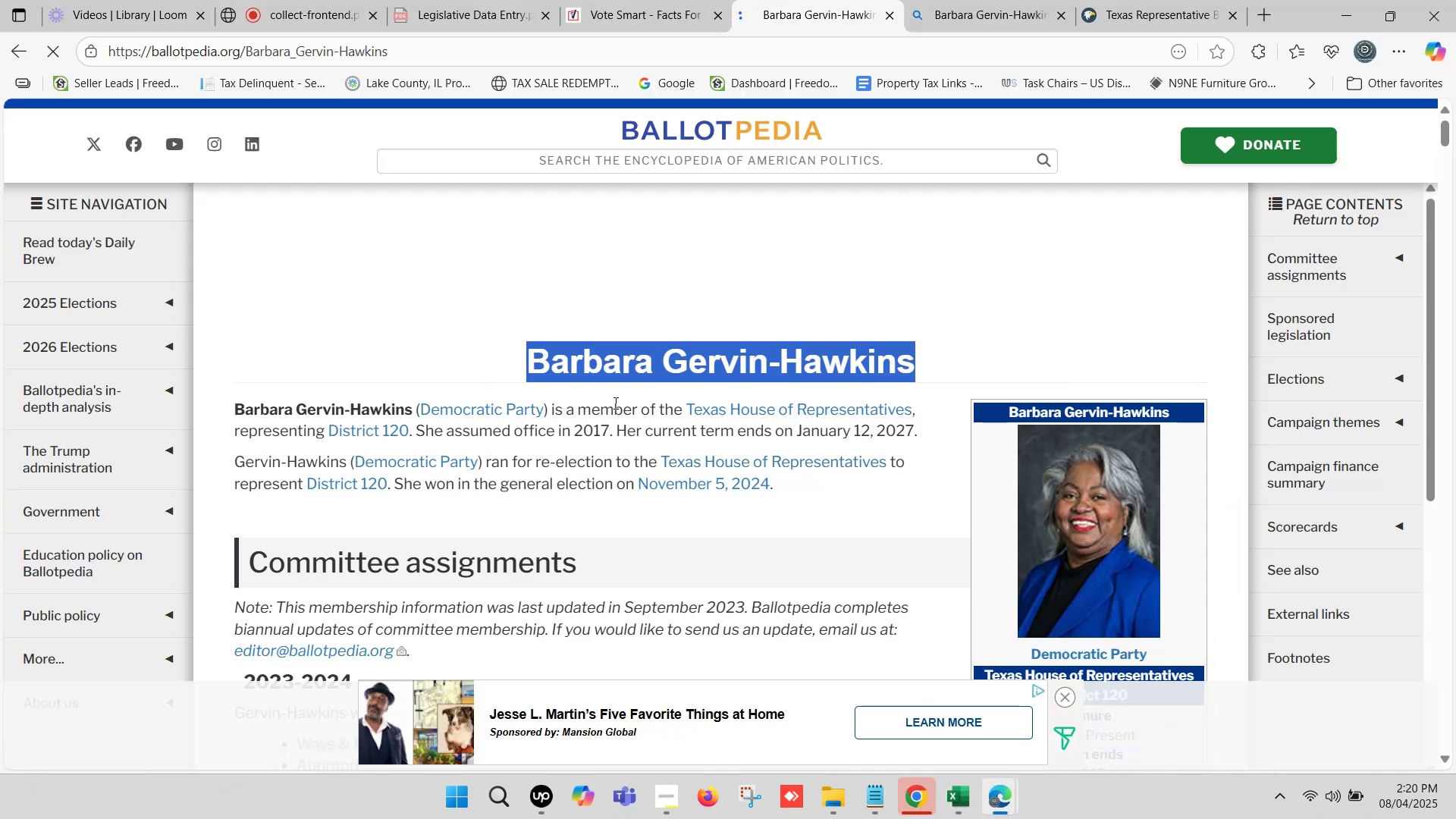 
left_click([958, 777])
 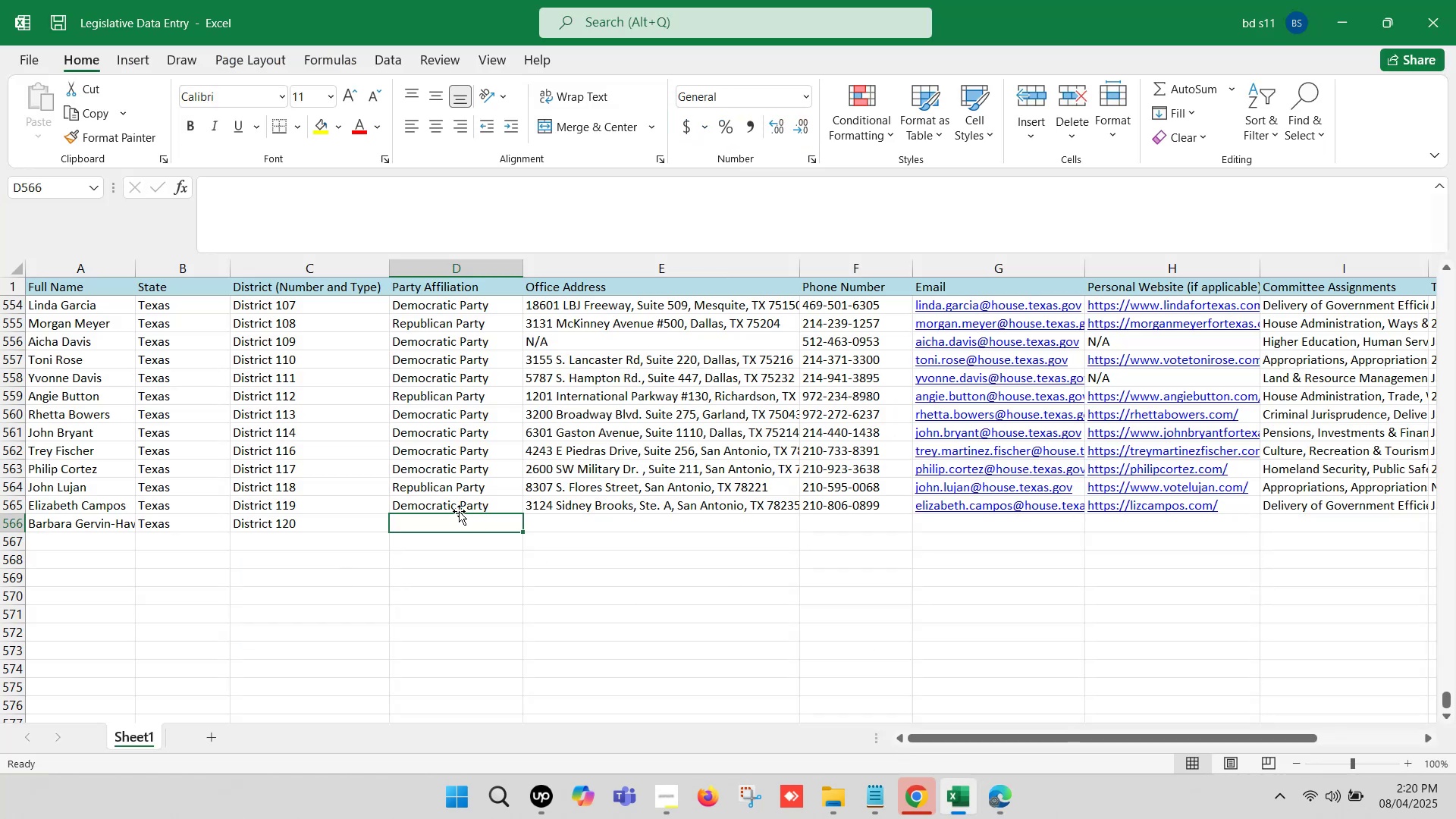 
left_click([457, 507])
 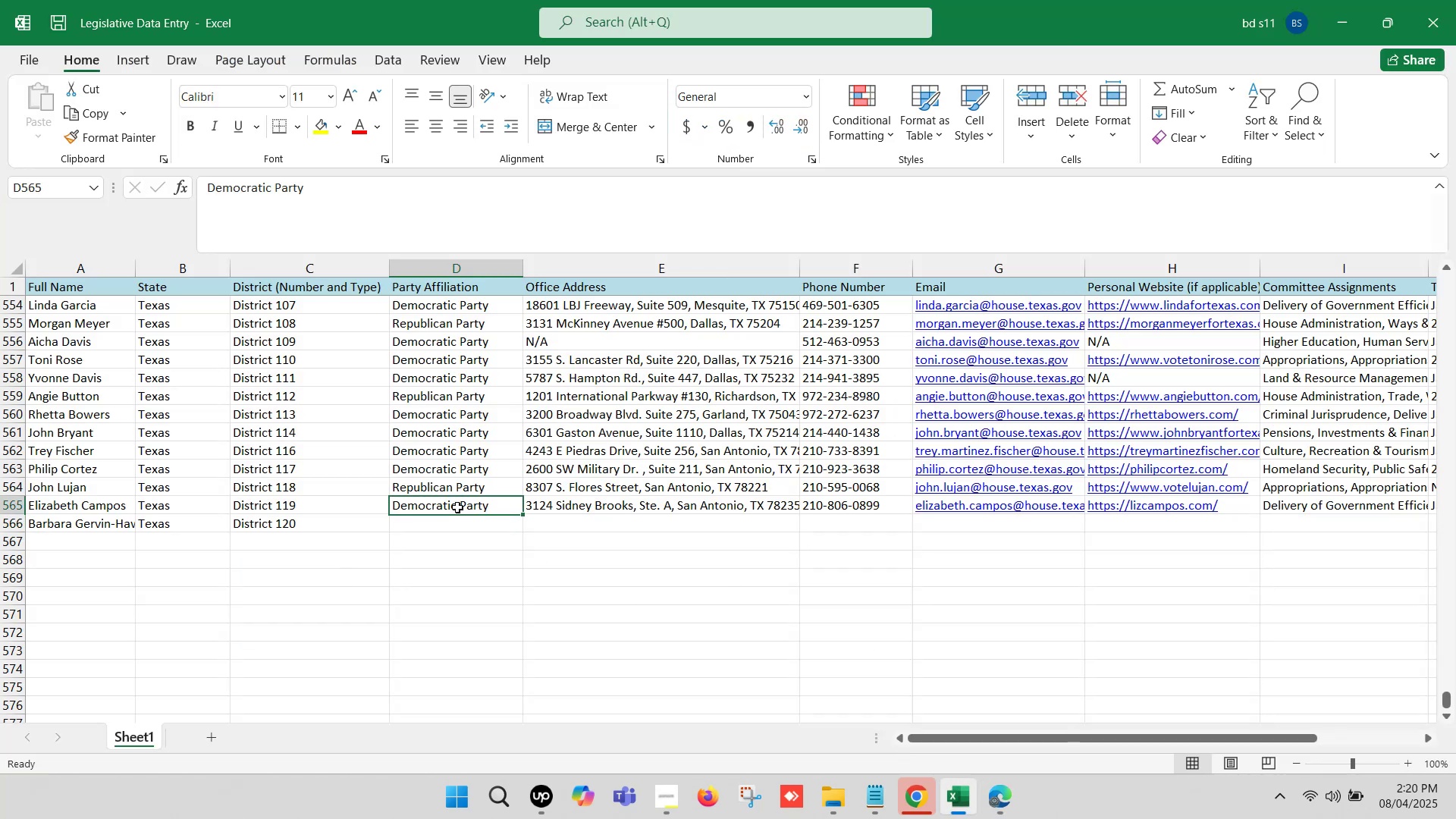 
key(Control+ControlLeft)
 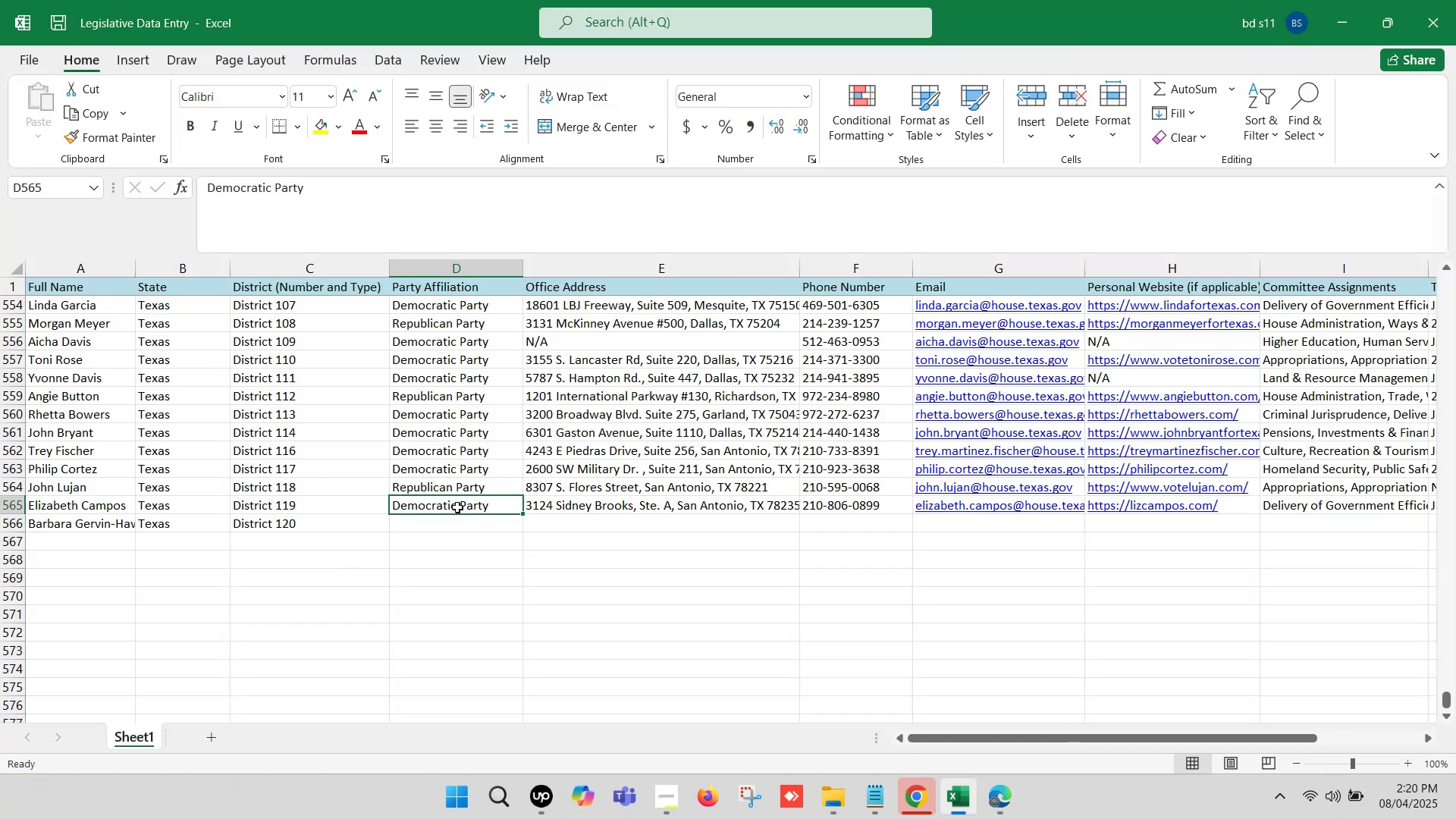 
key(Control+C)
 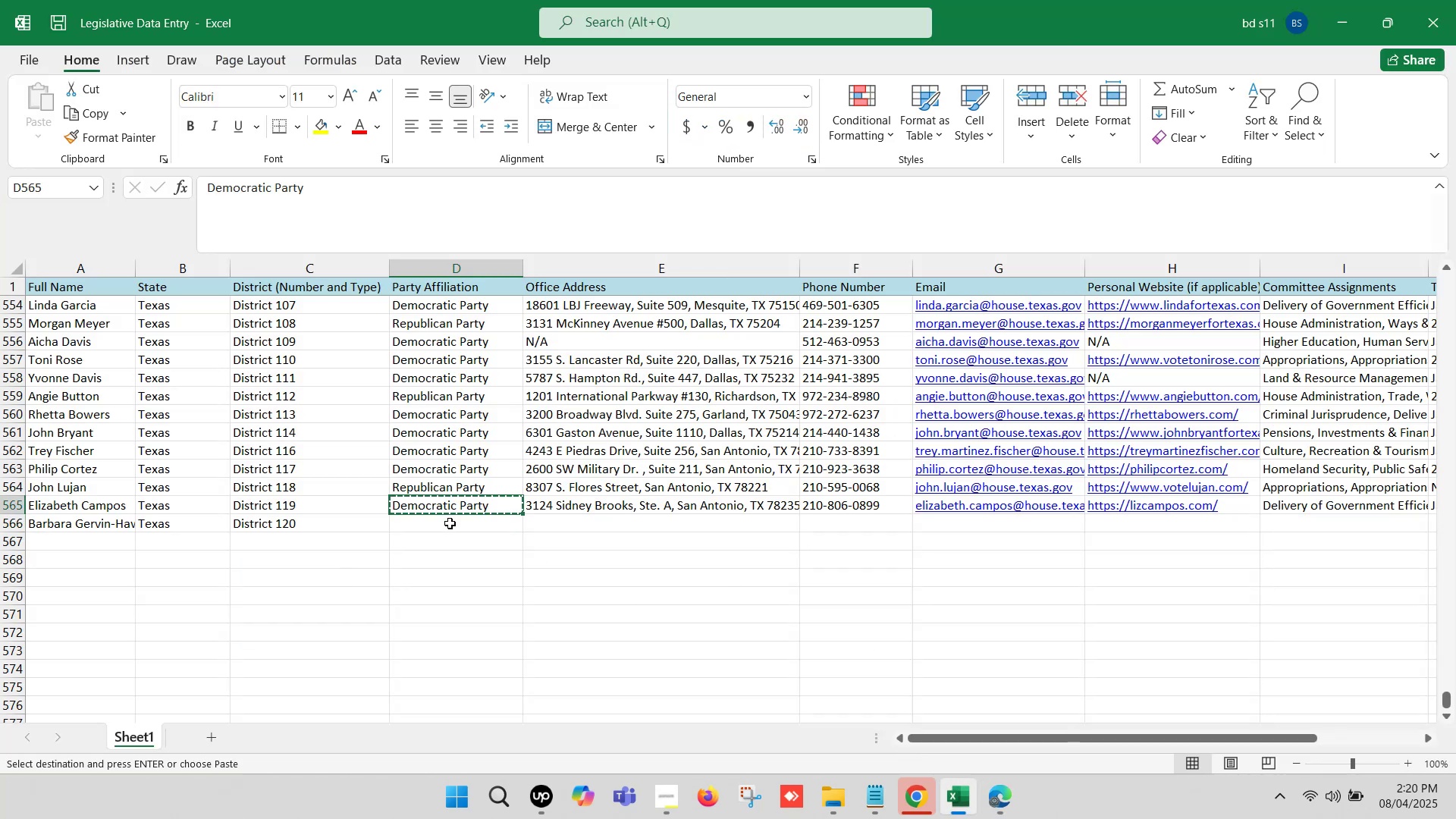 
key(Control+ControlLeft)
 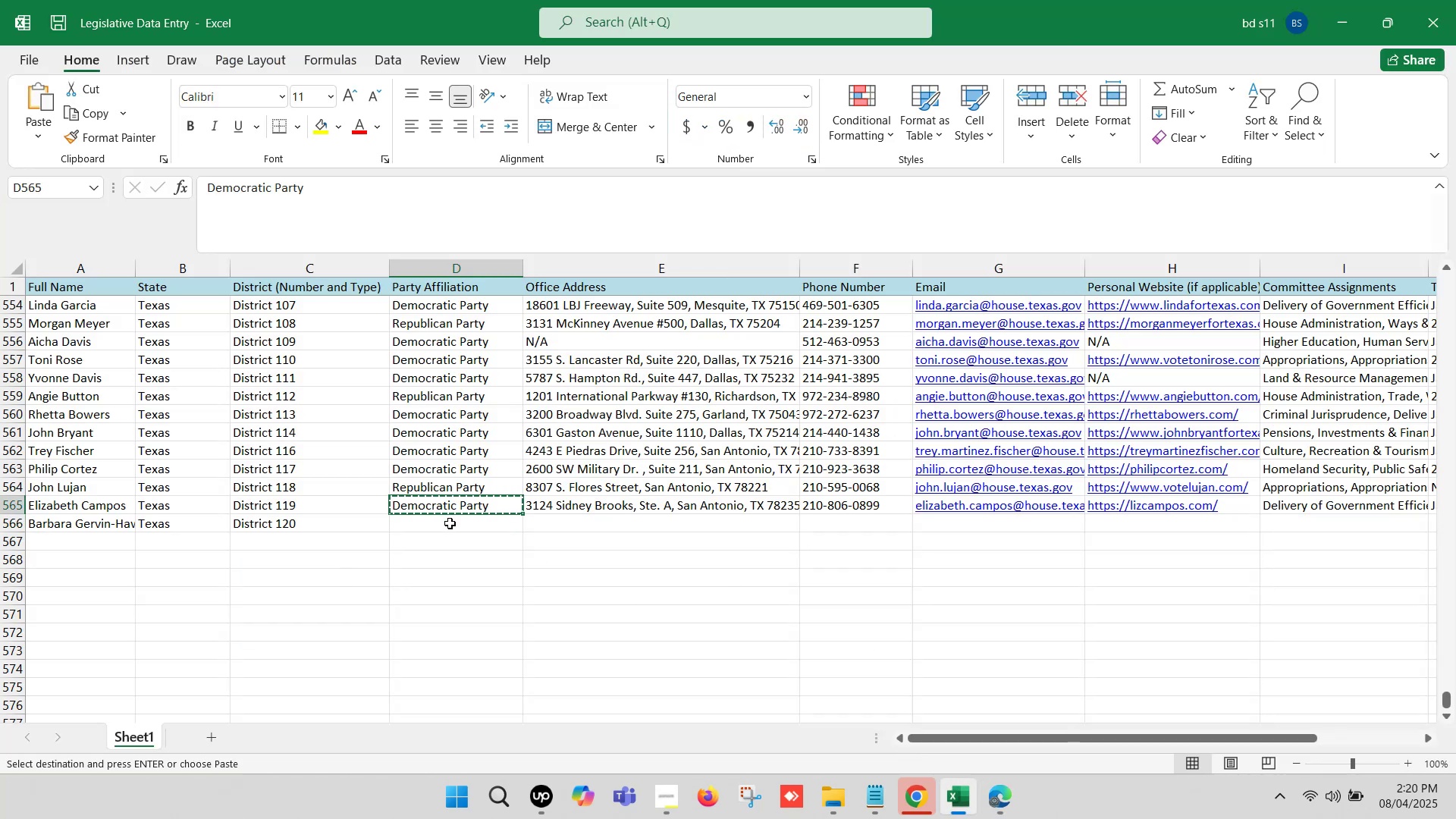 
left_click([450, 523])
 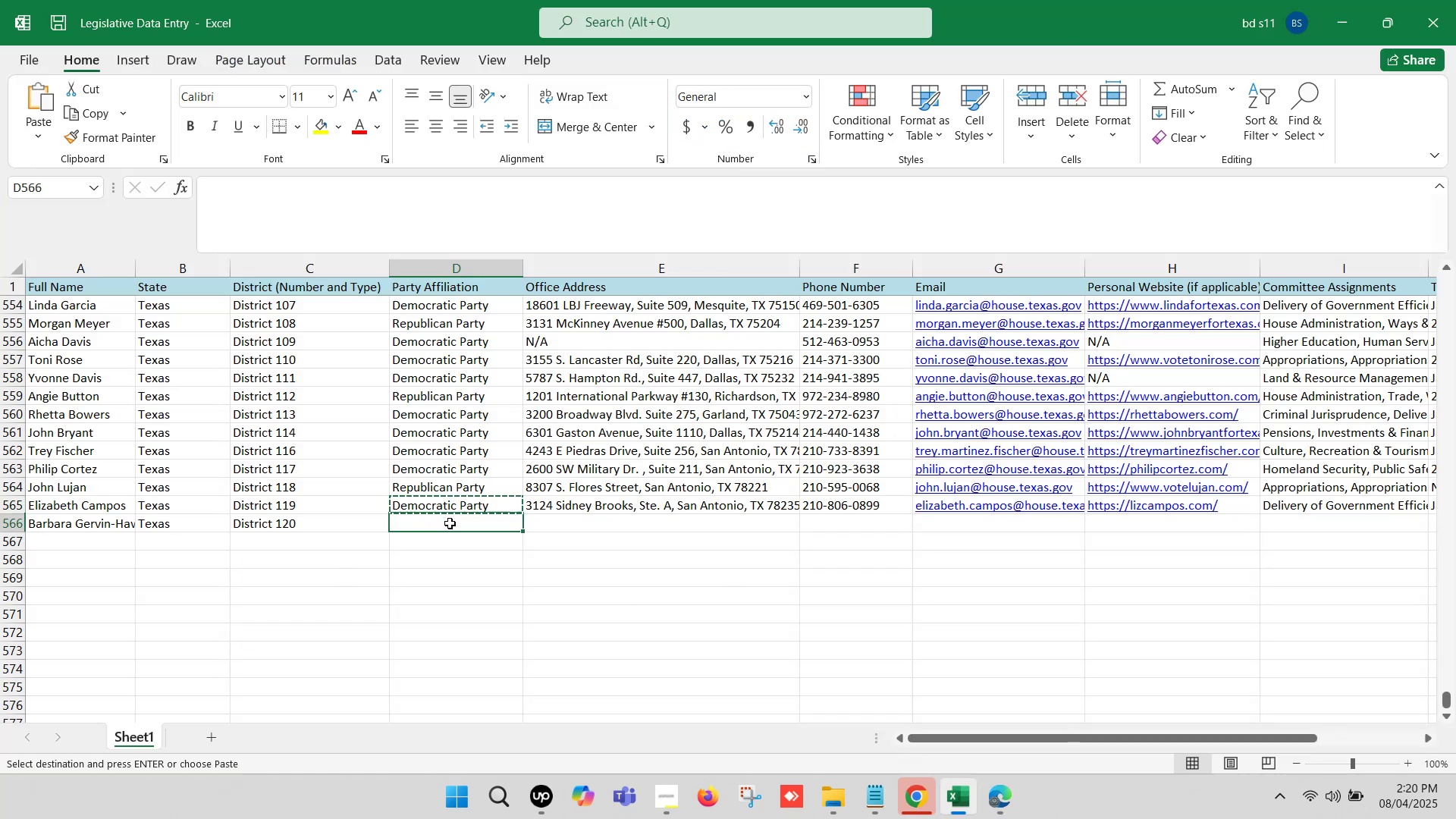 
key(Control+V)
 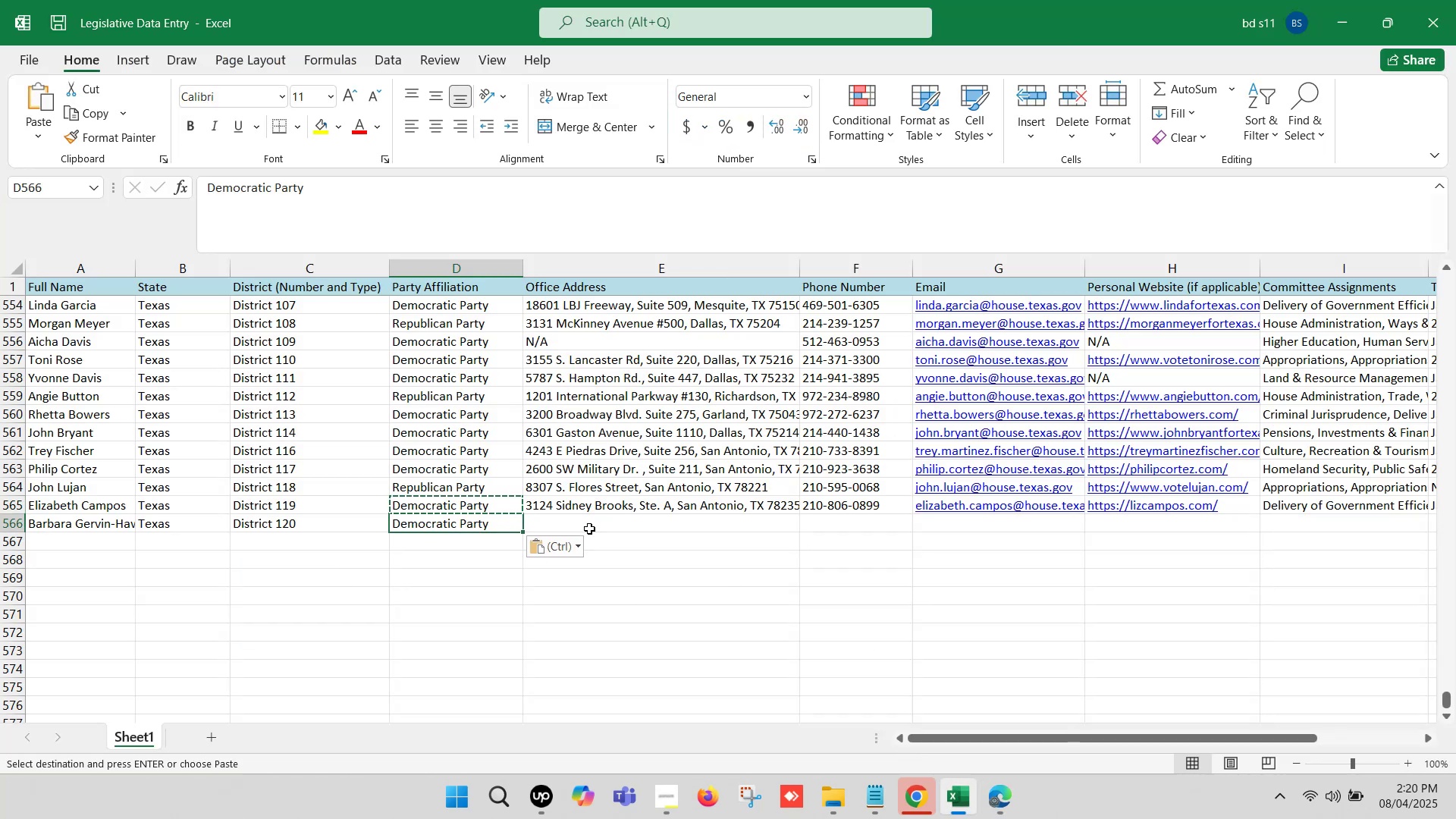 
left_click([620, 529])
 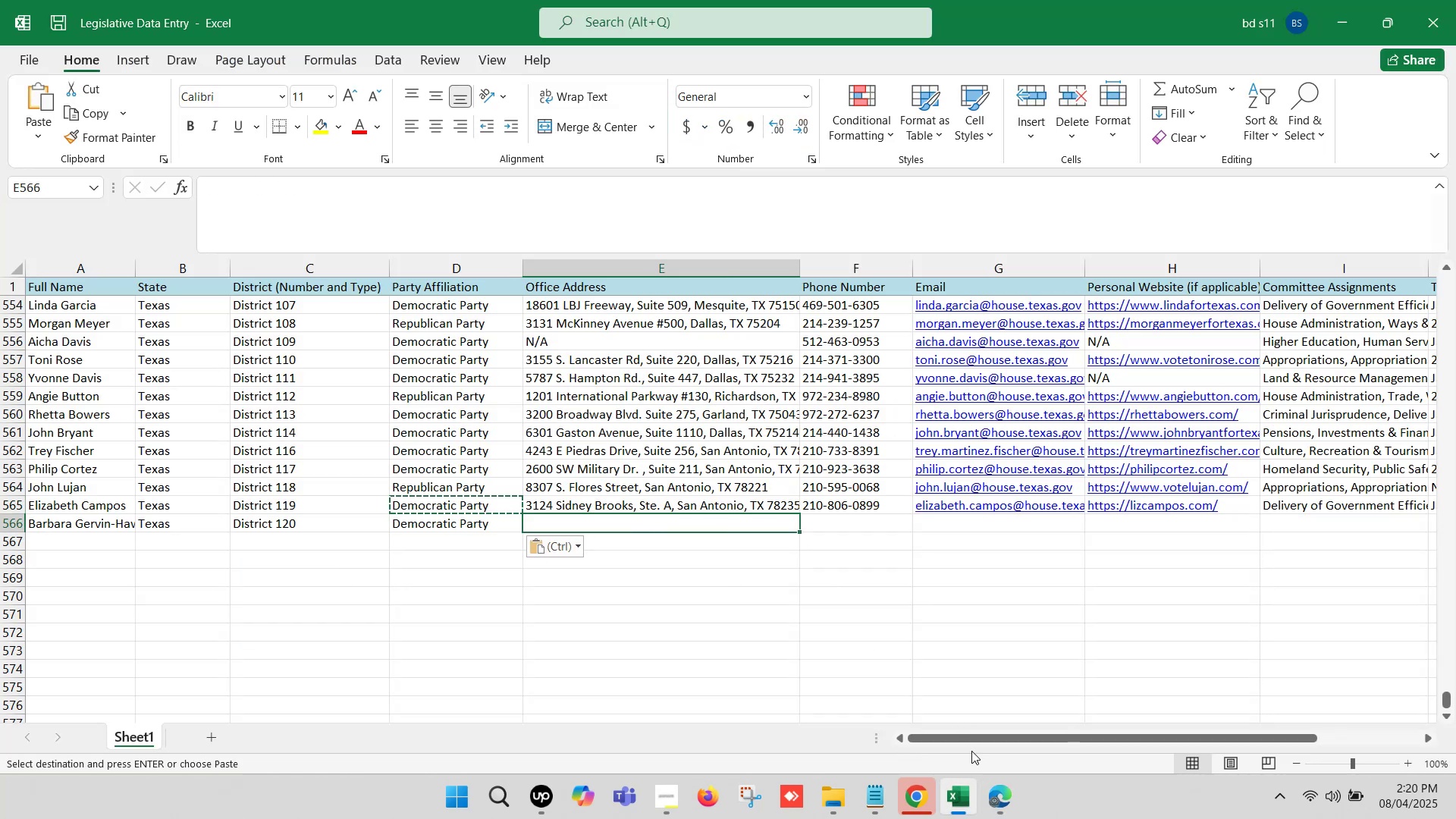 
left_click([1003, 786])
 